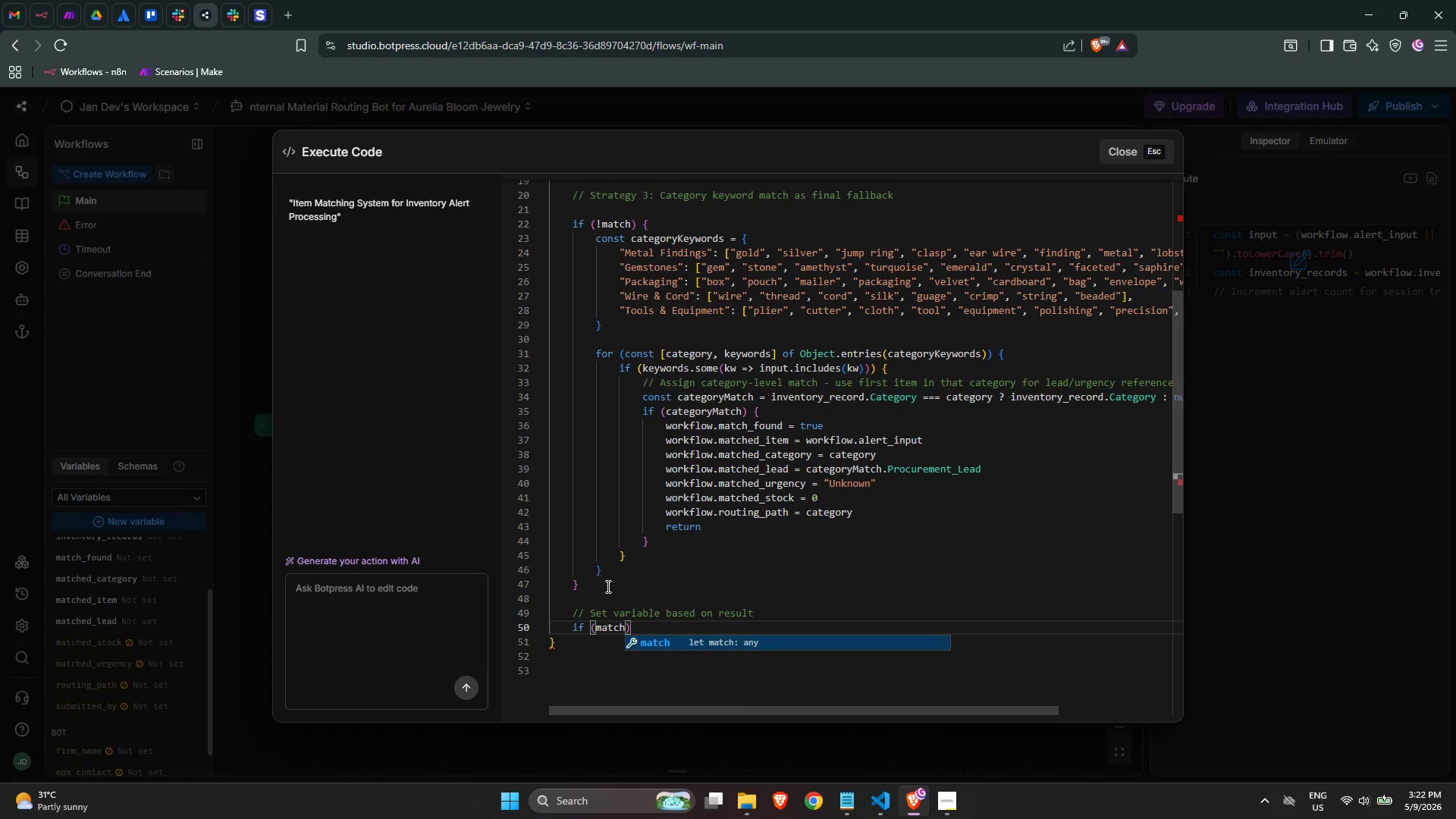 
key(ArrowRight)
 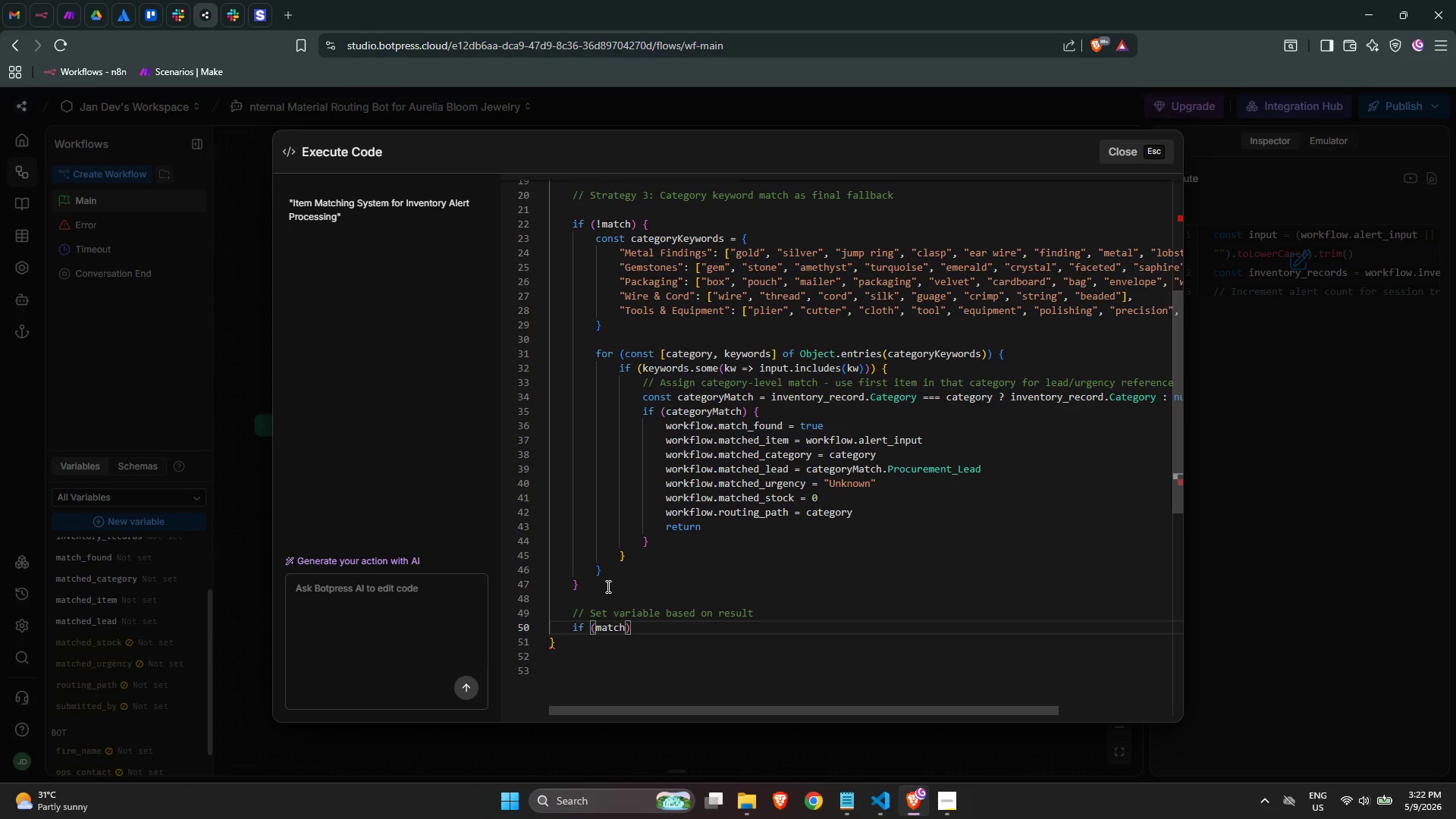 
key(Space)
 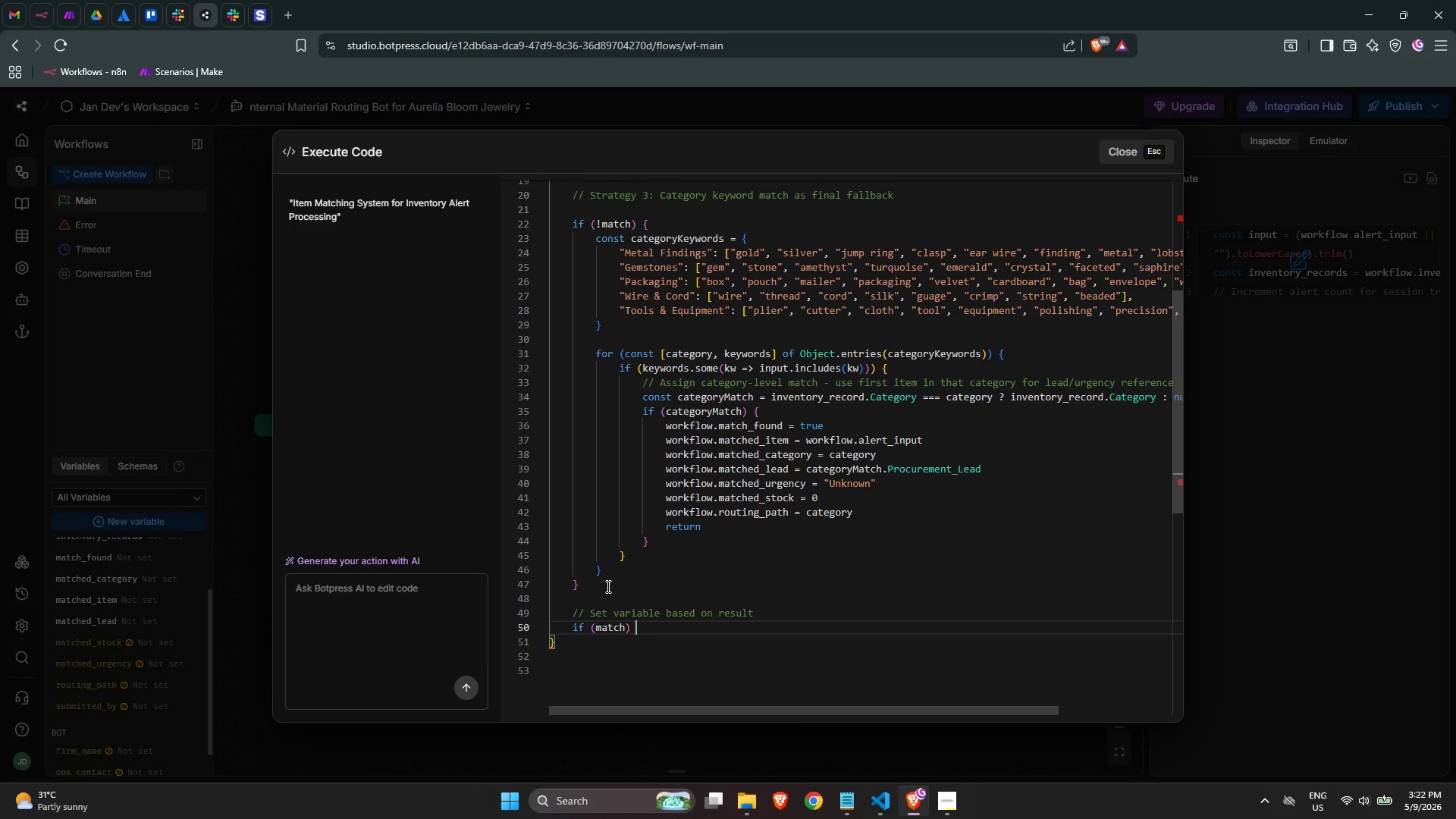 
key(Shift+BracketLeft)
 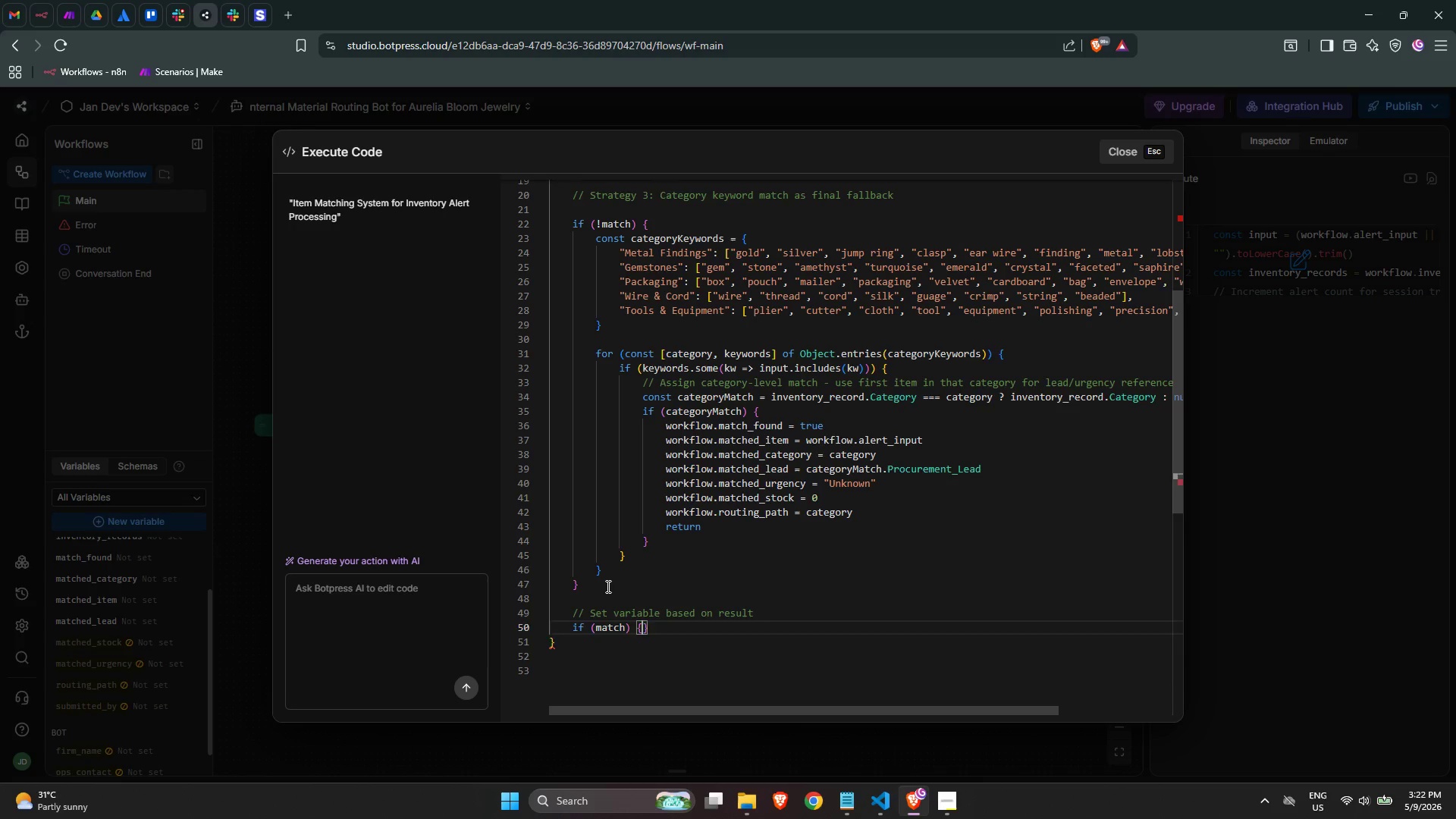 
key(Enter)
 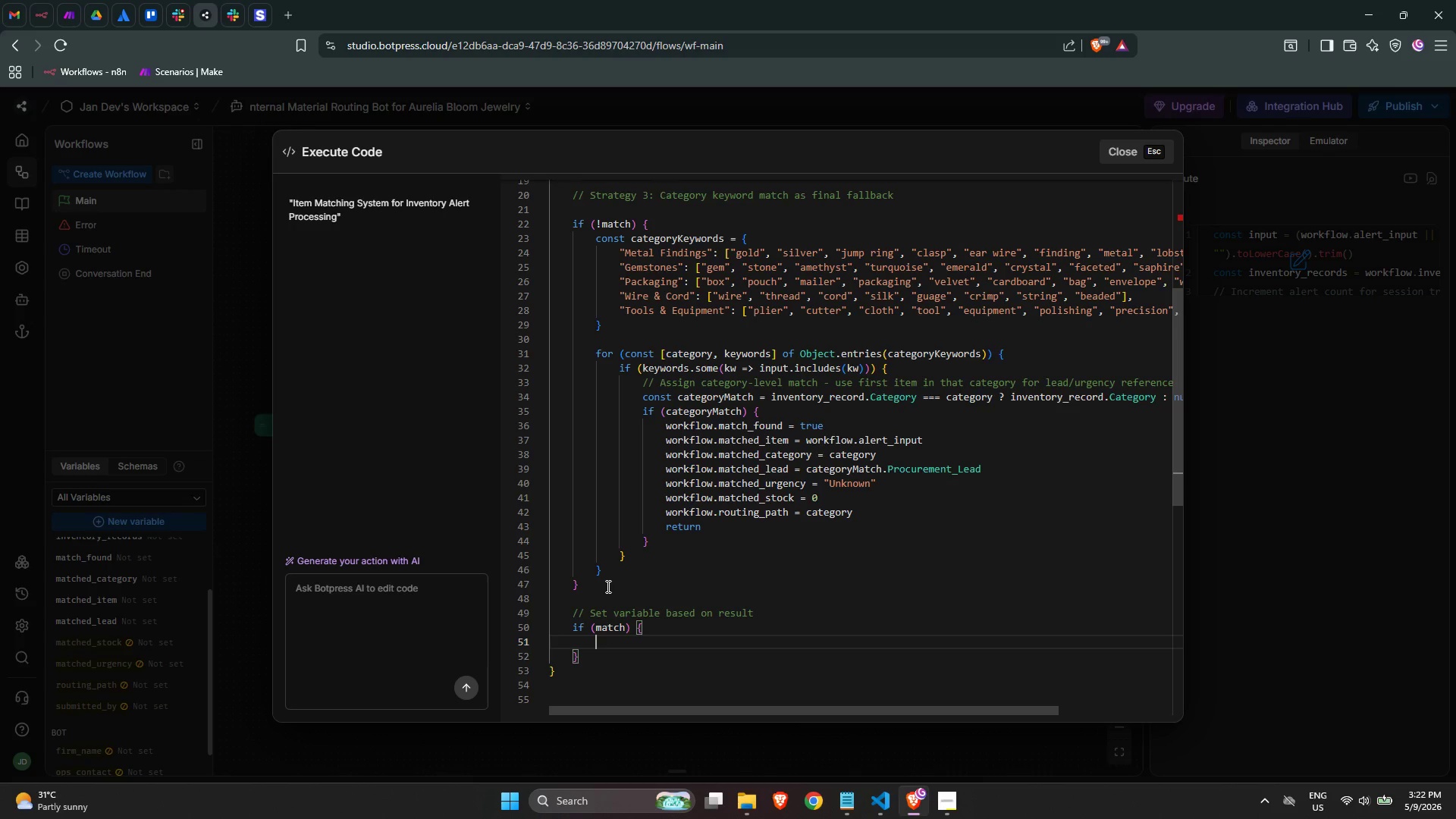 
type(wor)
 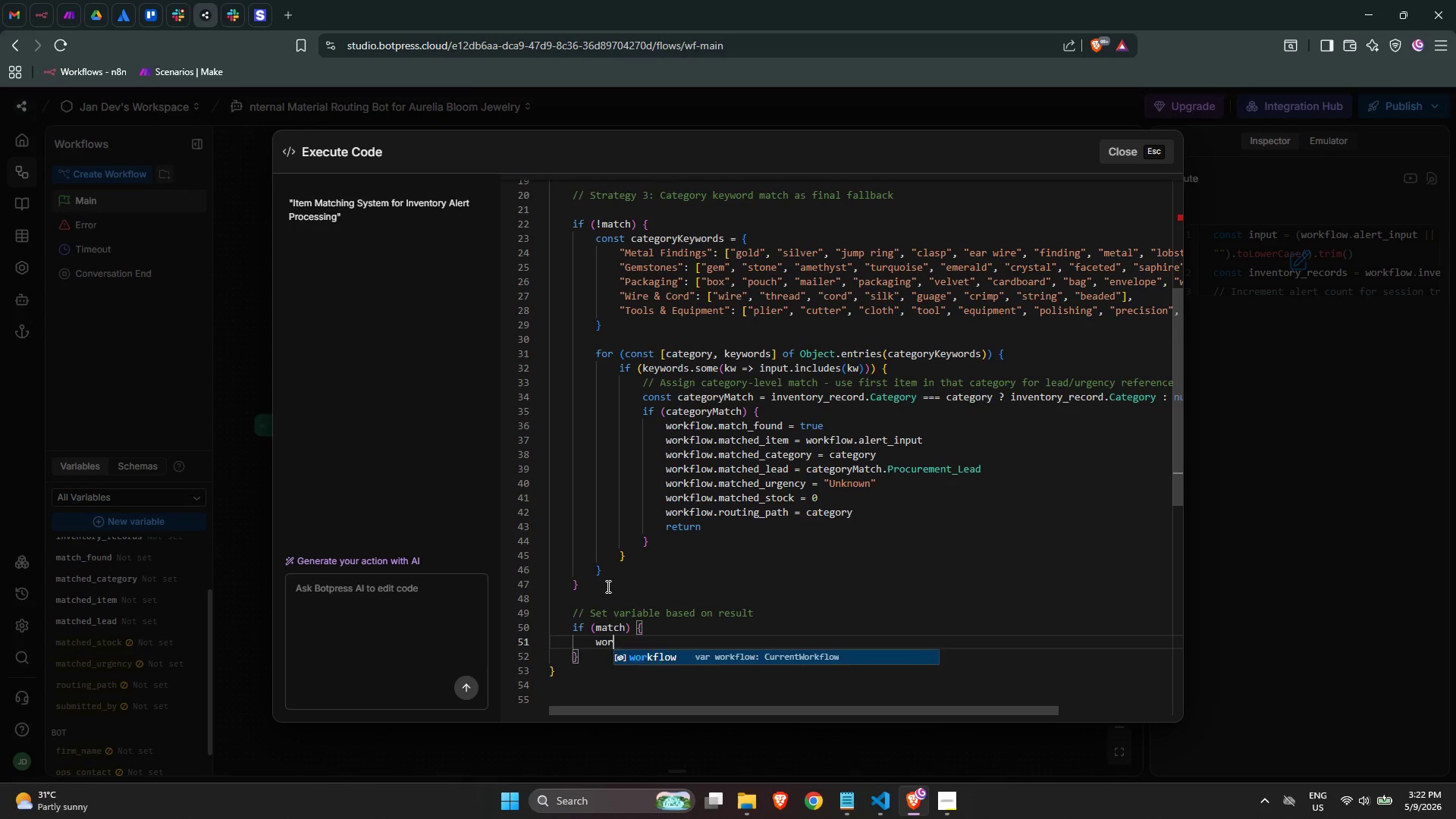 
key(Enter)
 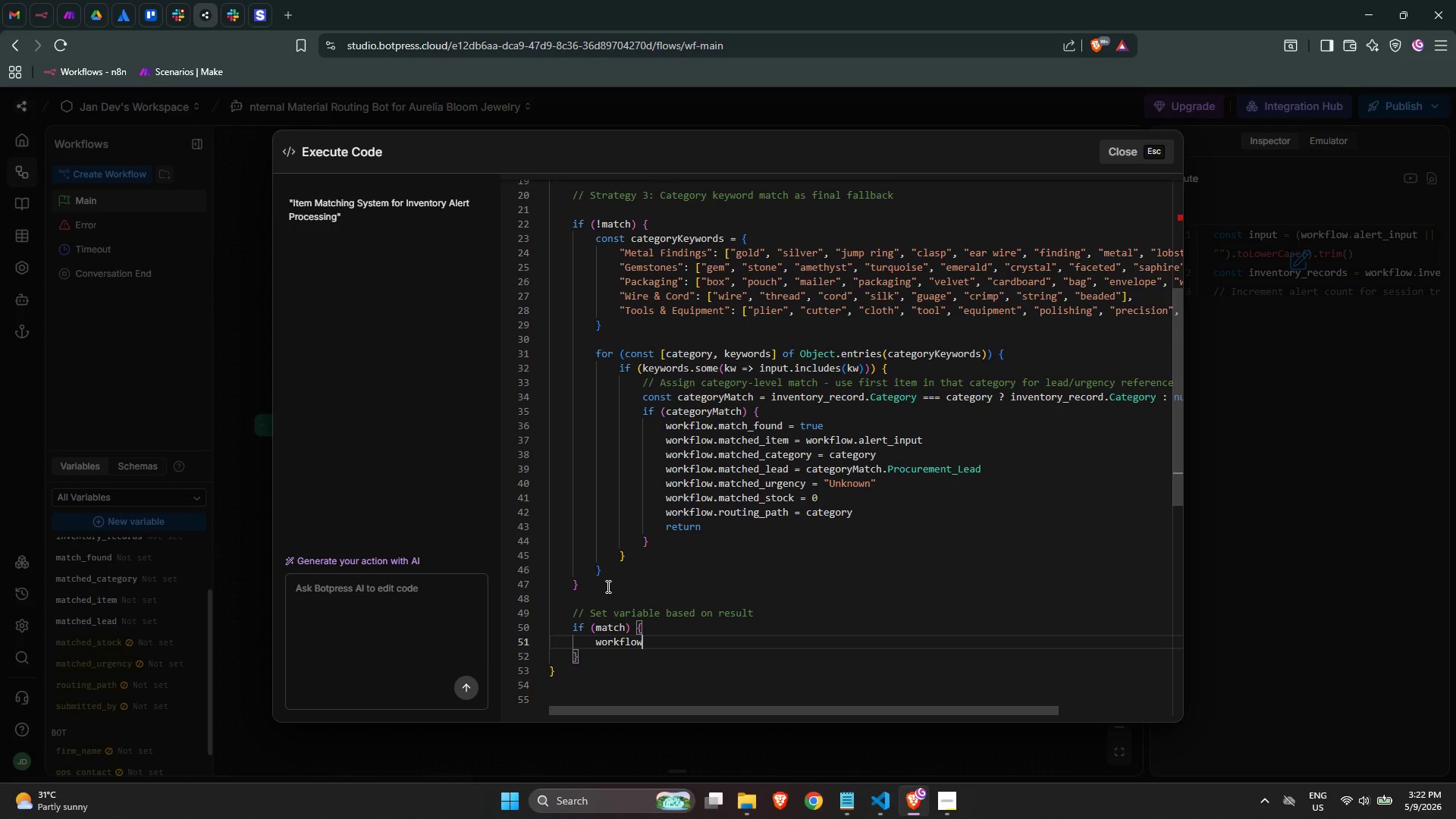 
type(.a)
key(Backspace)
type(match_fodun)
key(Backspace)
key(Backspace)
key(Backspace)
type(und = true)
 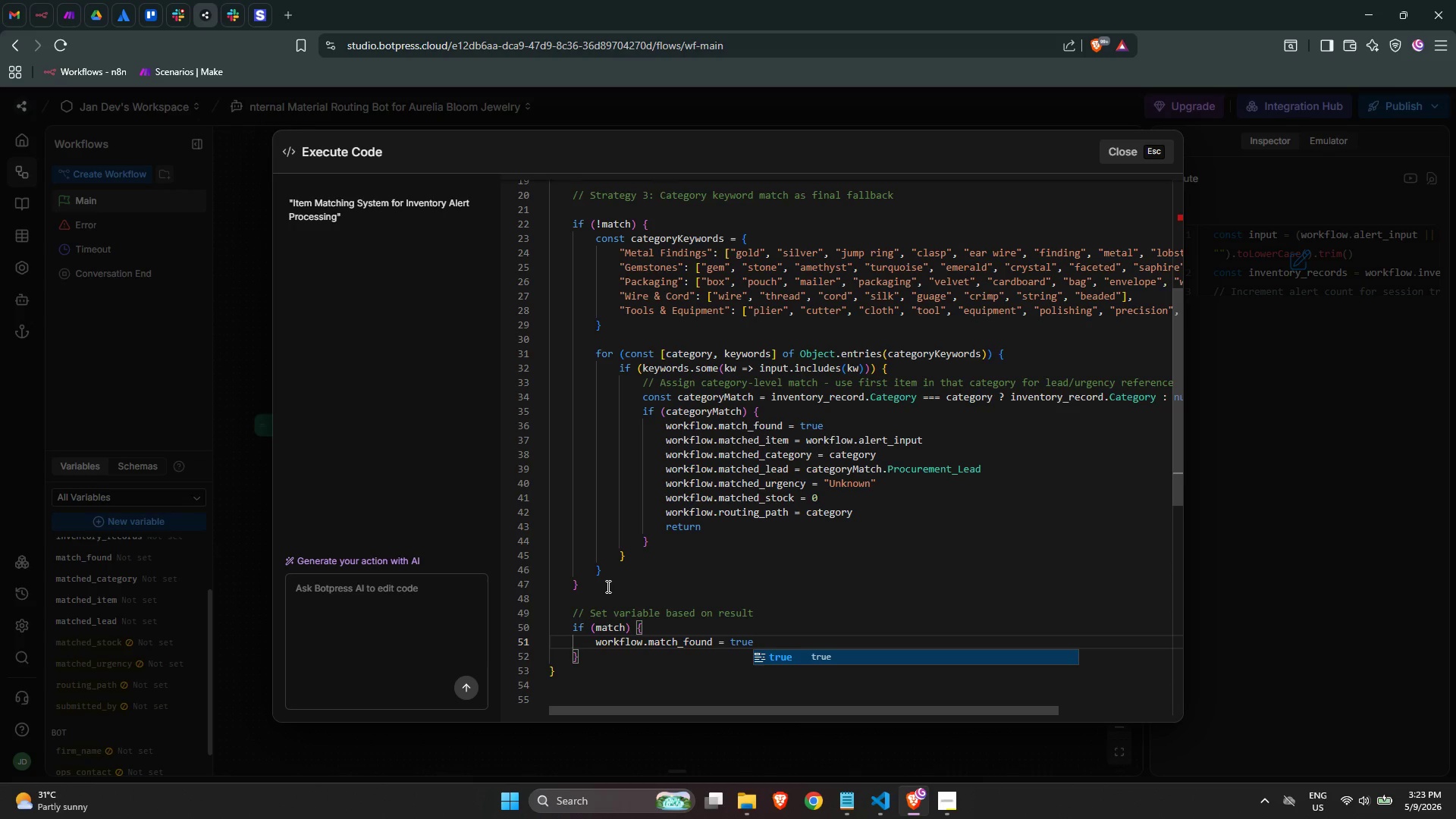 
key(Enter)
 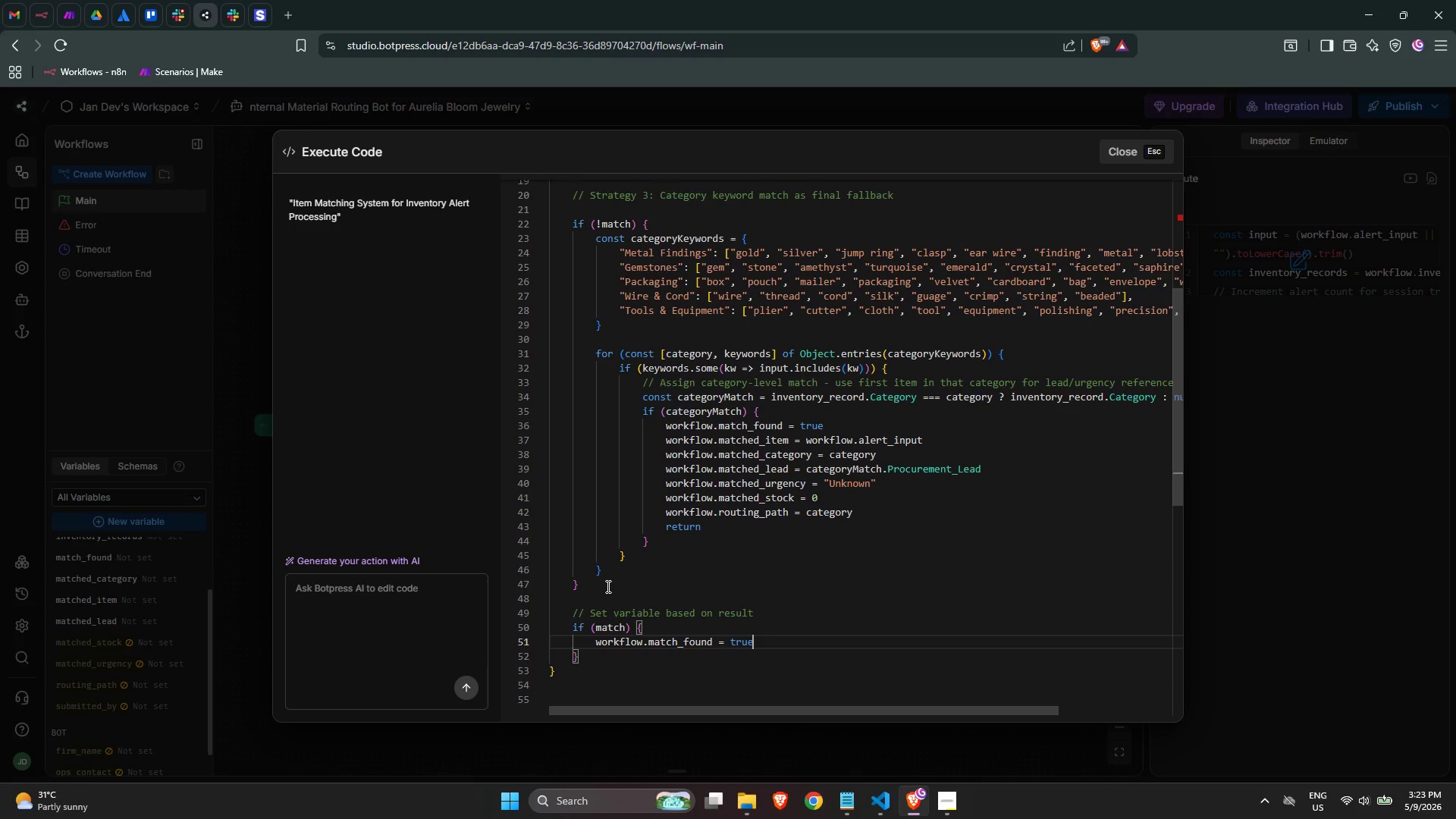 
key(Enter)
 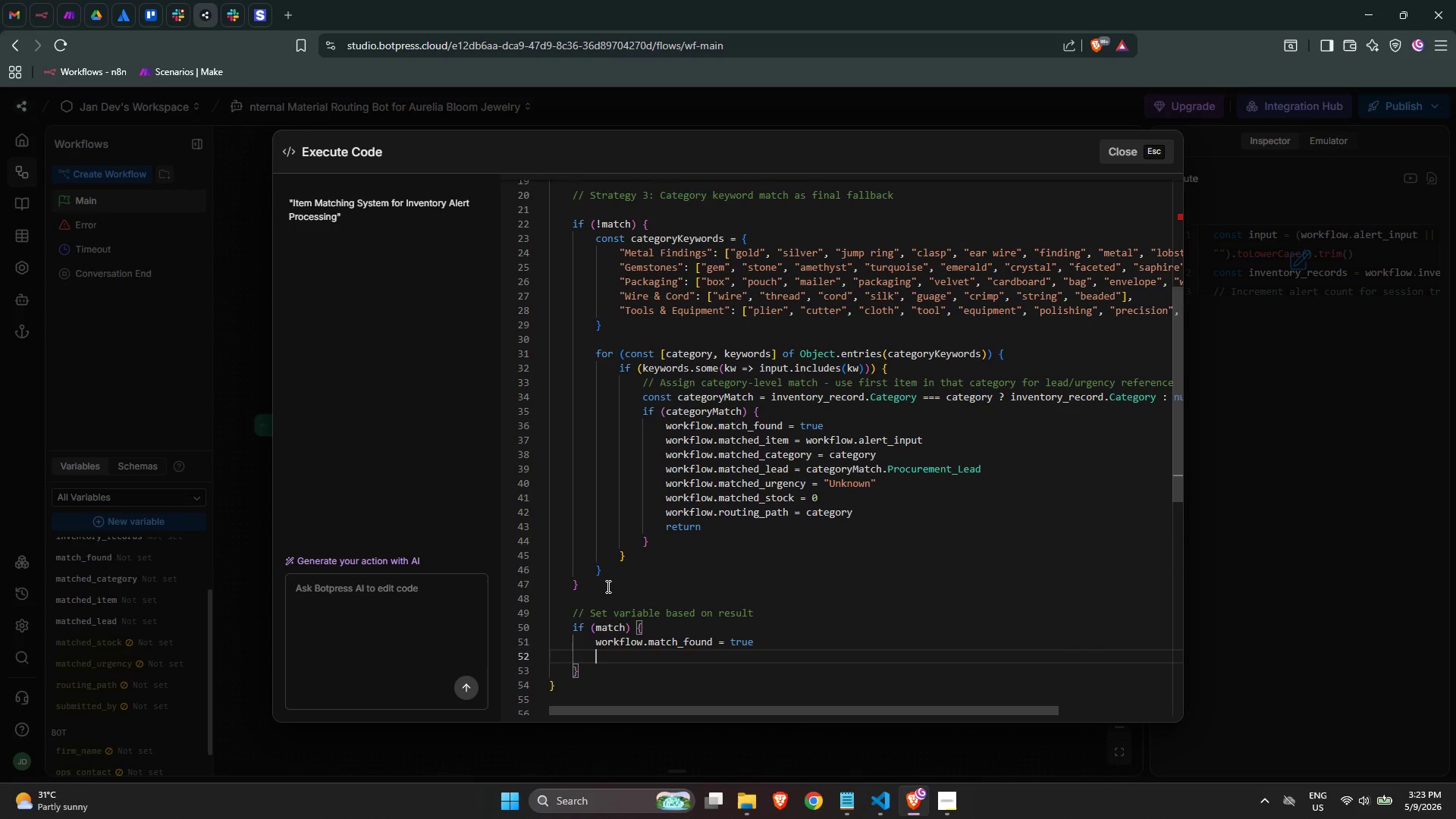 
type(work)
 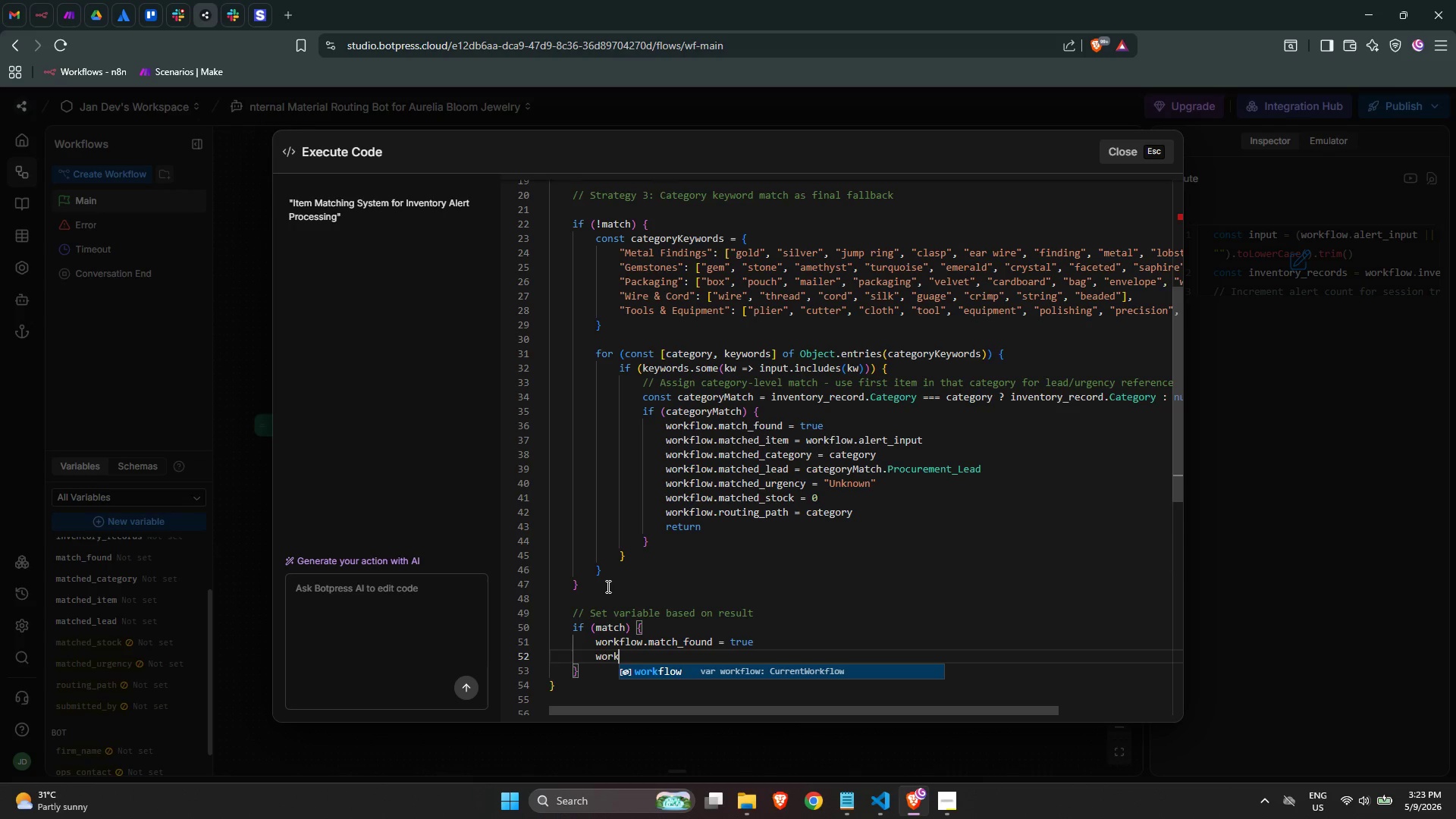 
key(Enter)
 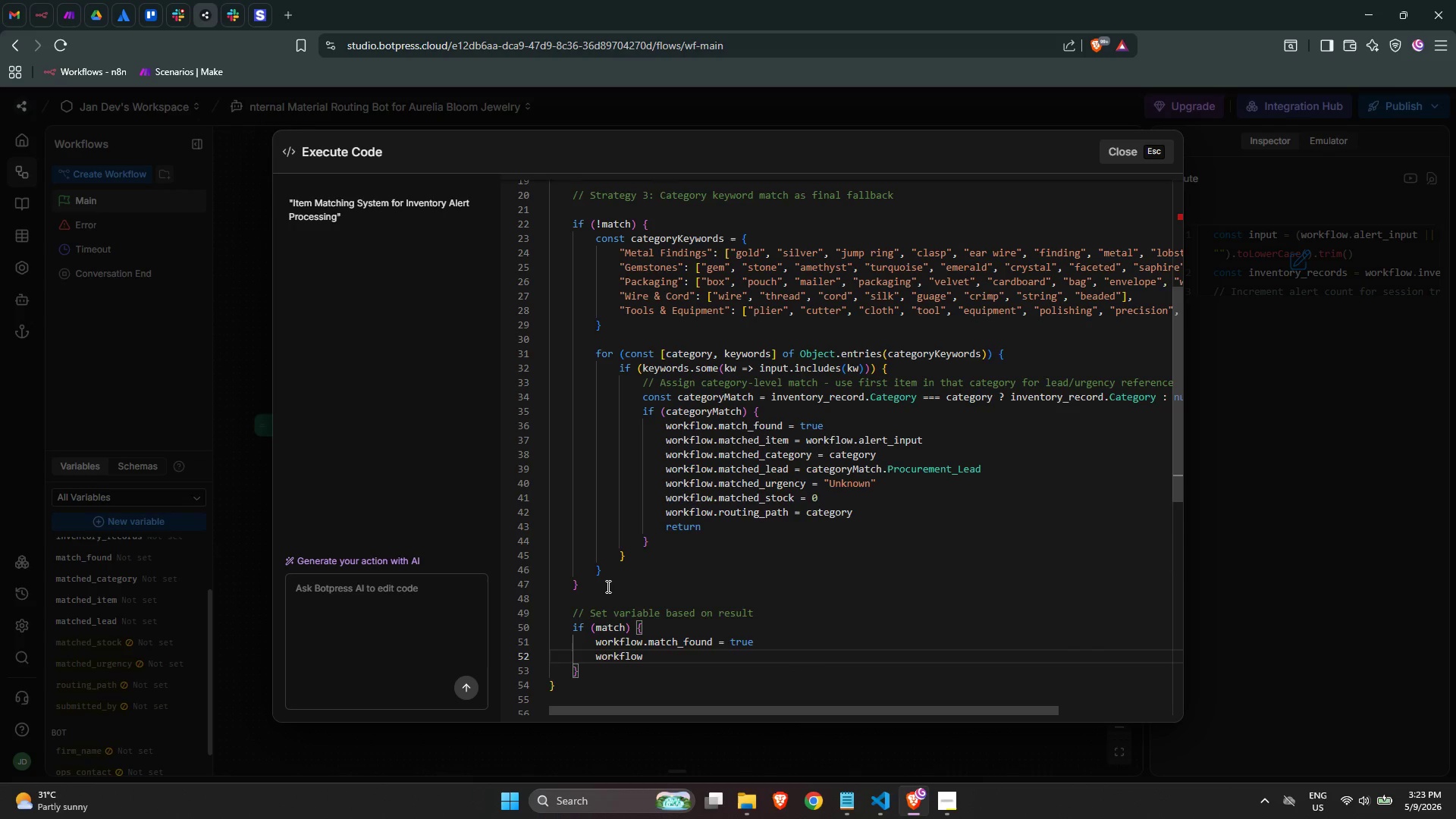 
type(.matched_itme)
 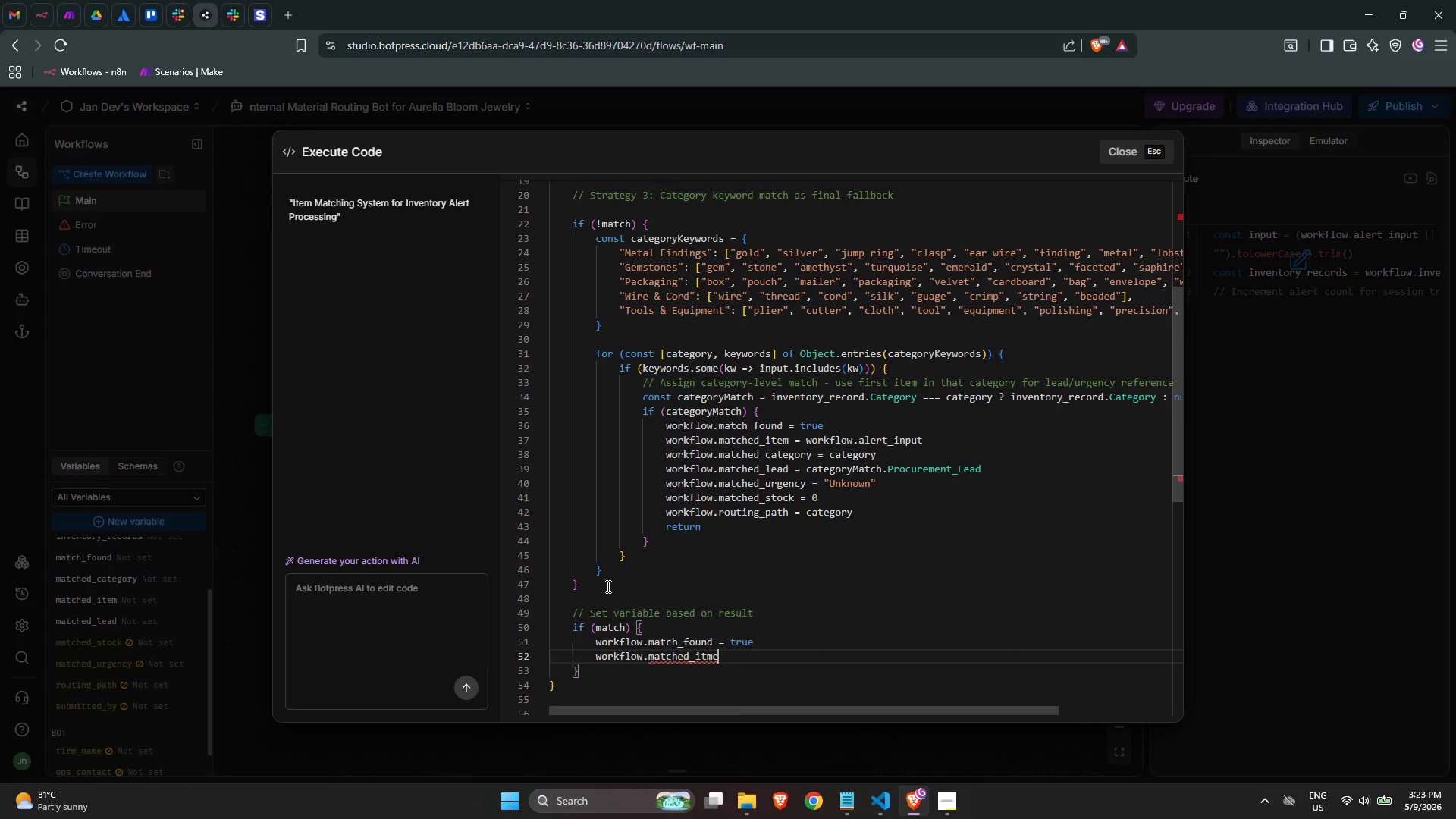 
key(Backspace)
key(Backspace)
type(em = )
 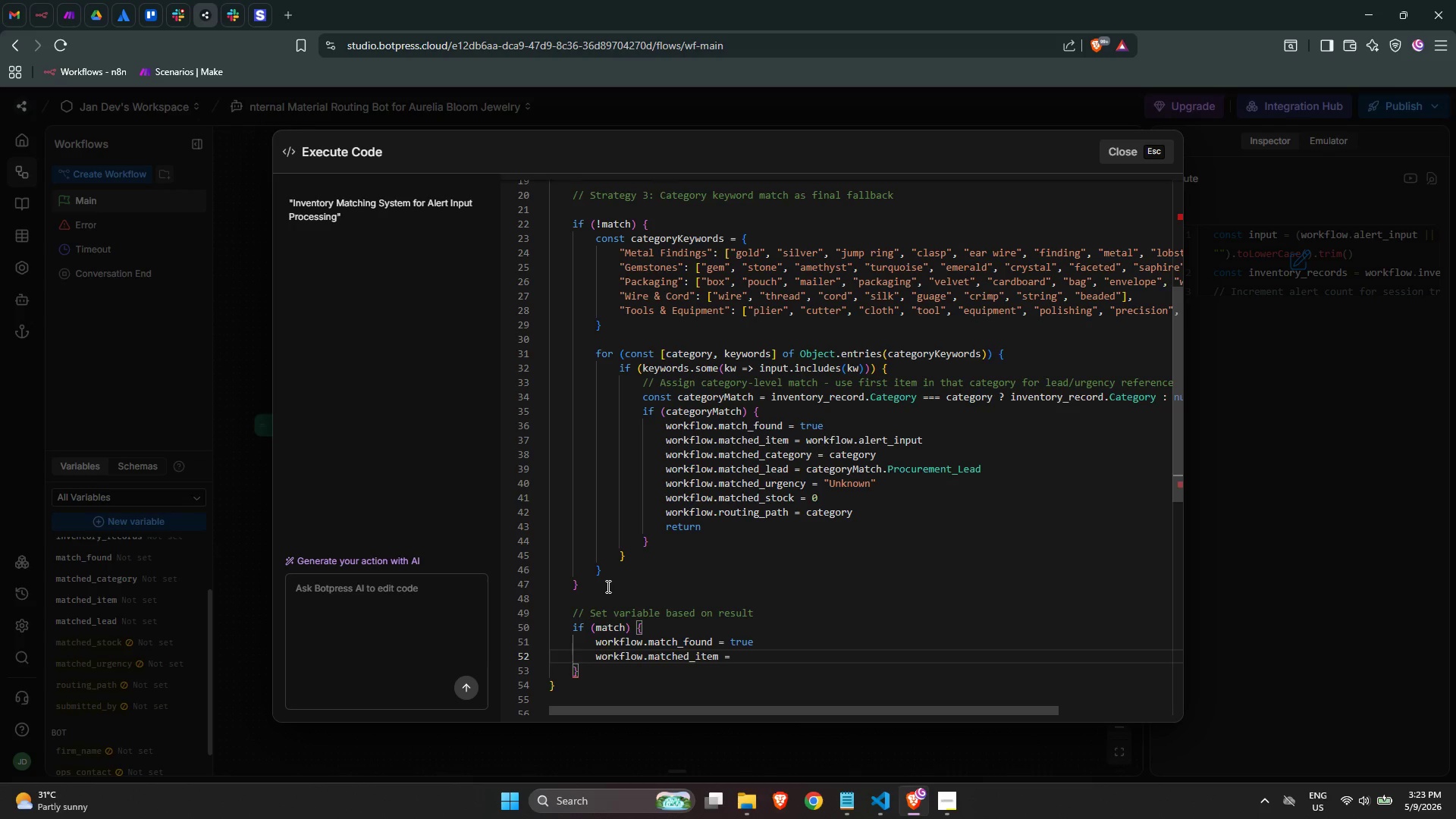 
wait(21.73)
 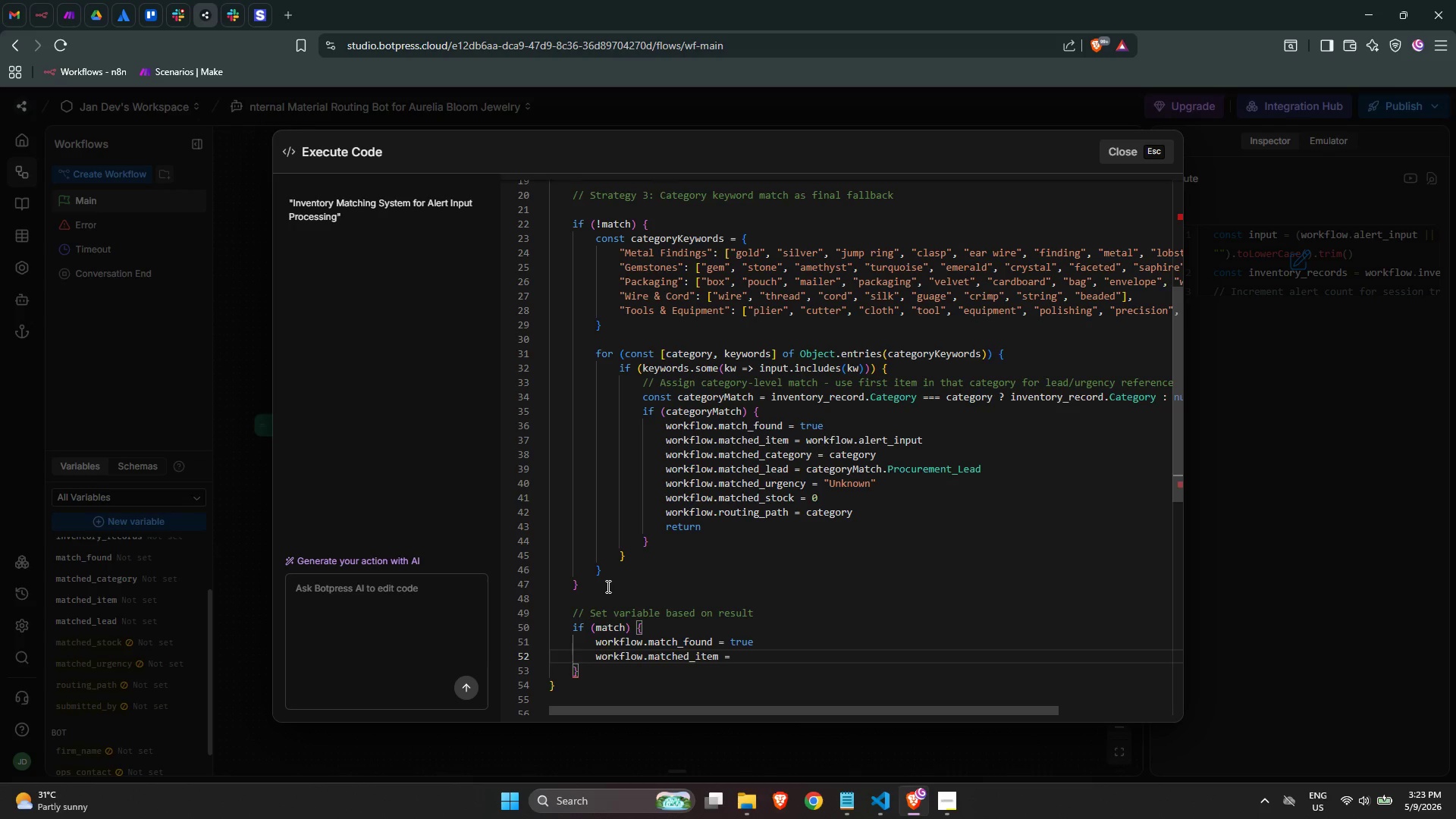 
type(match.item)
 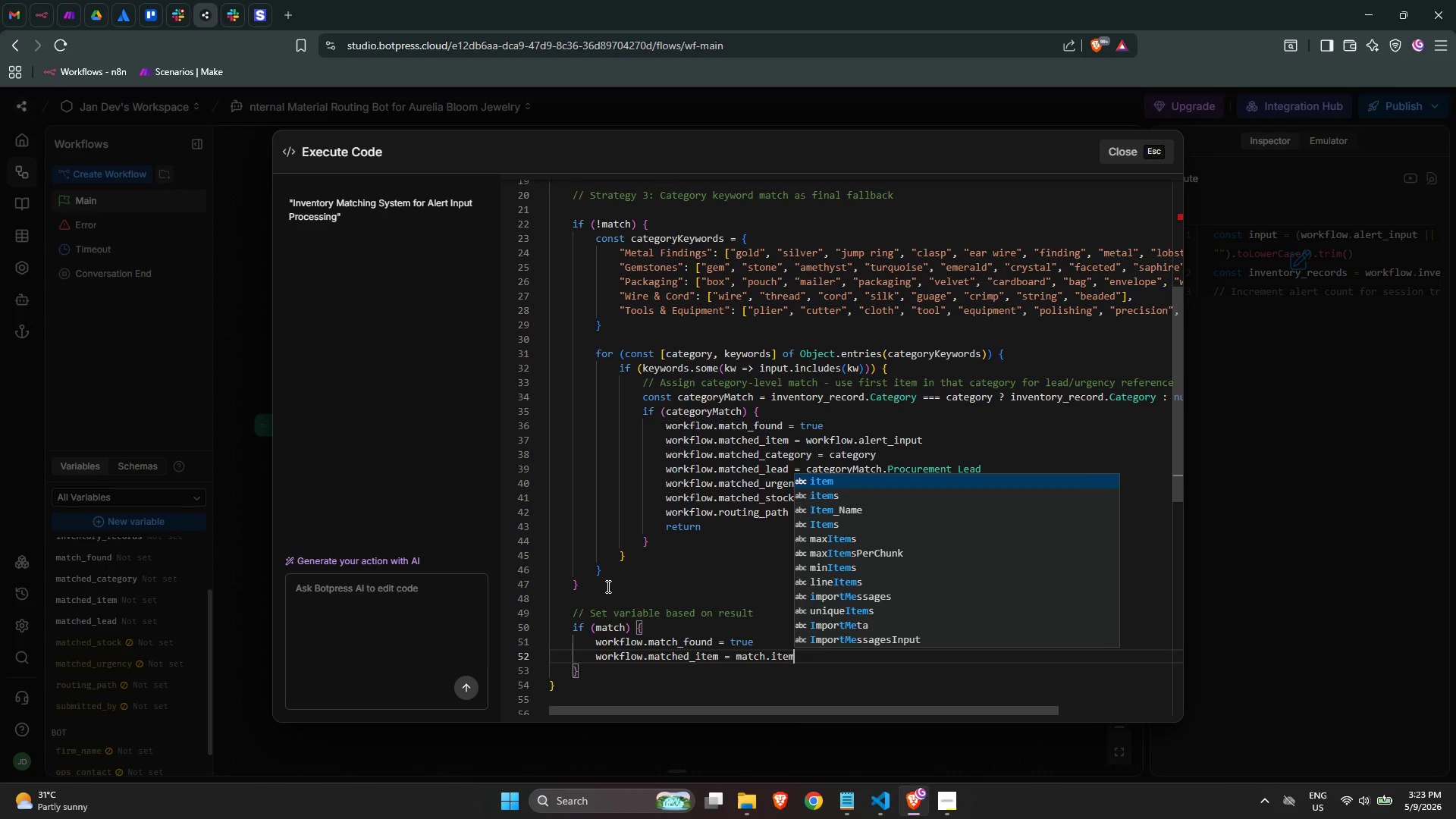 
key(Enter)
 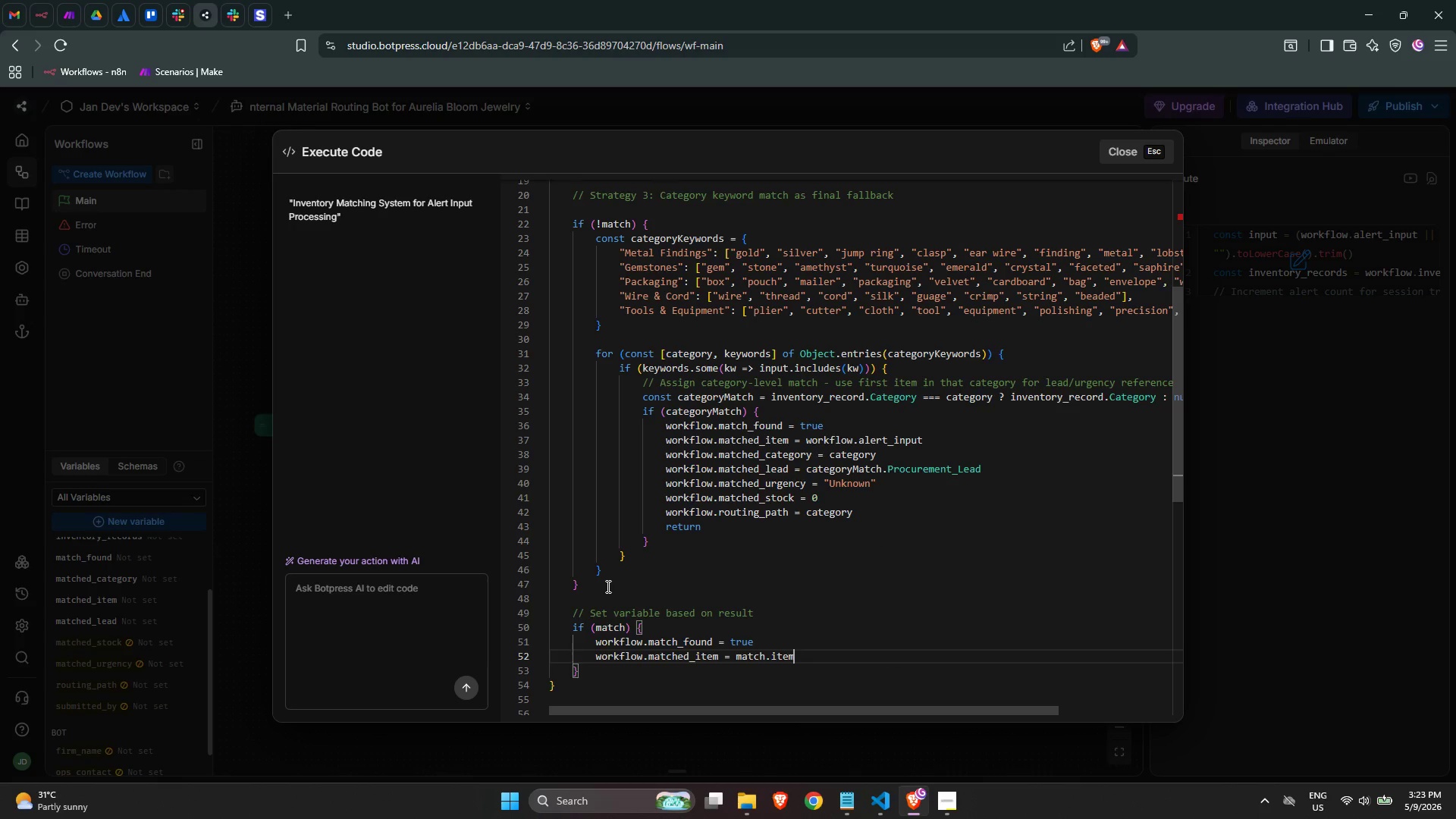 
type(wo)
key(Backspace)
key(Backspace)
 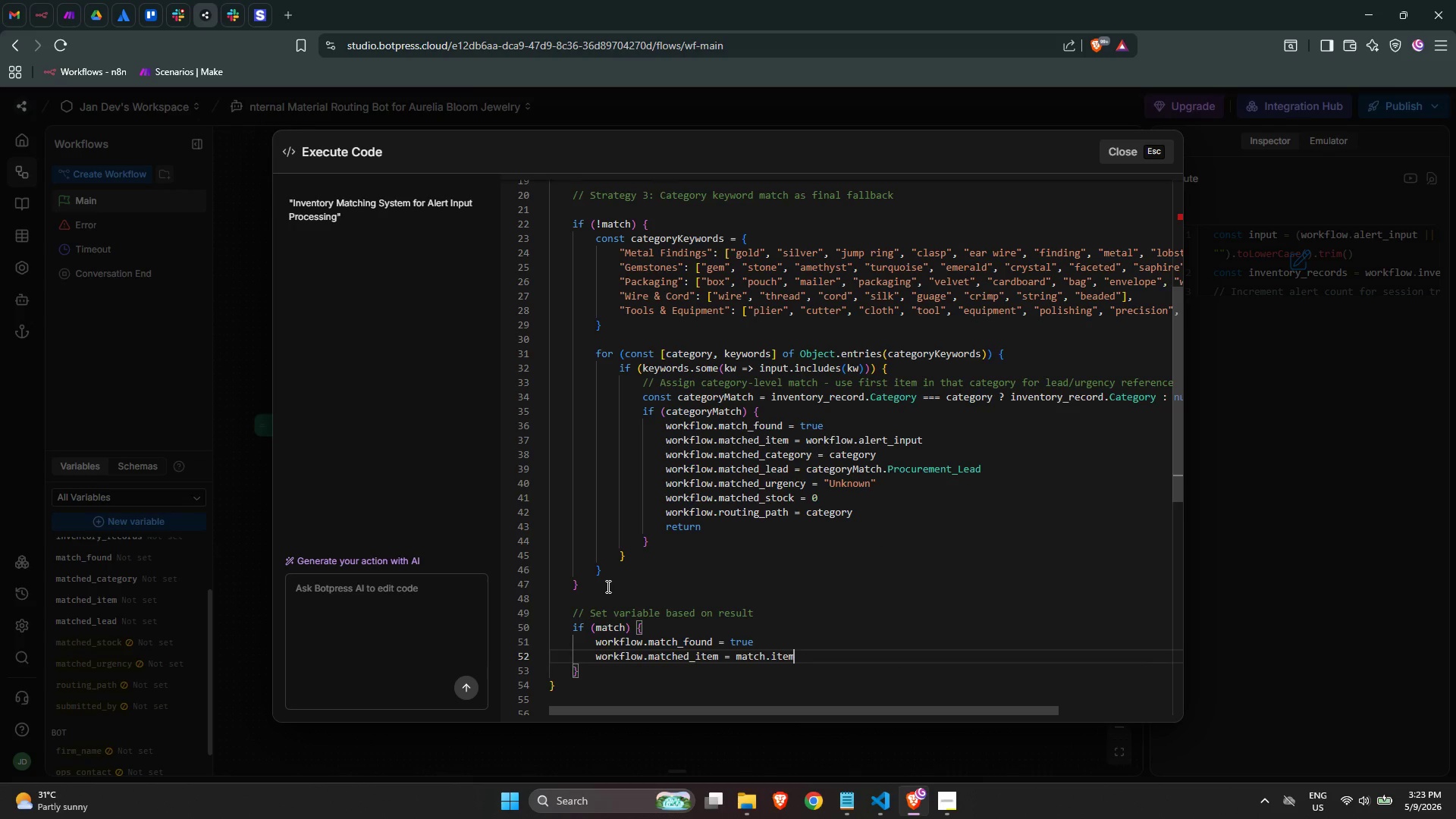 
key(Enter)
 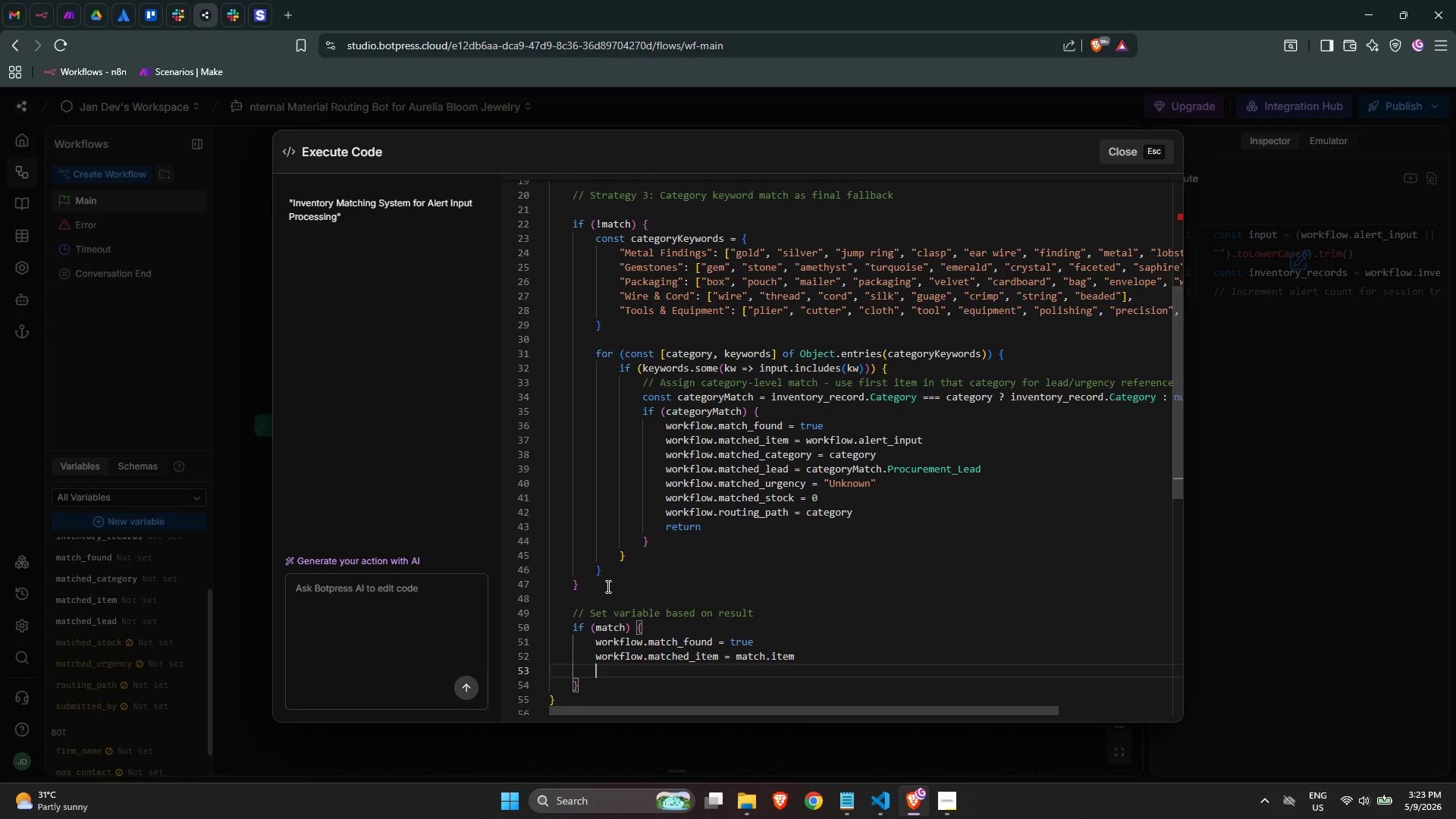 
type(work)
 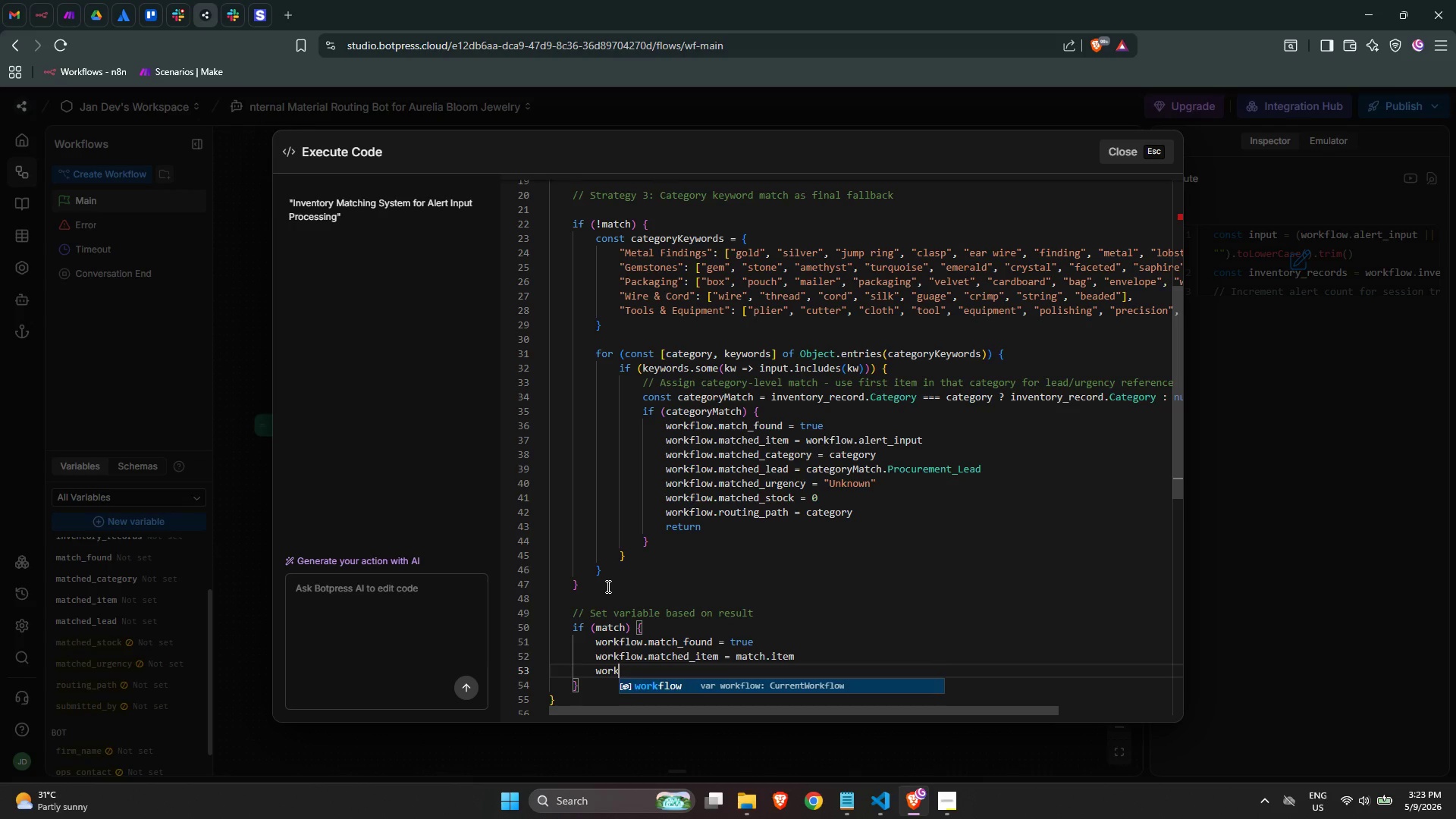 
key(Enter)
 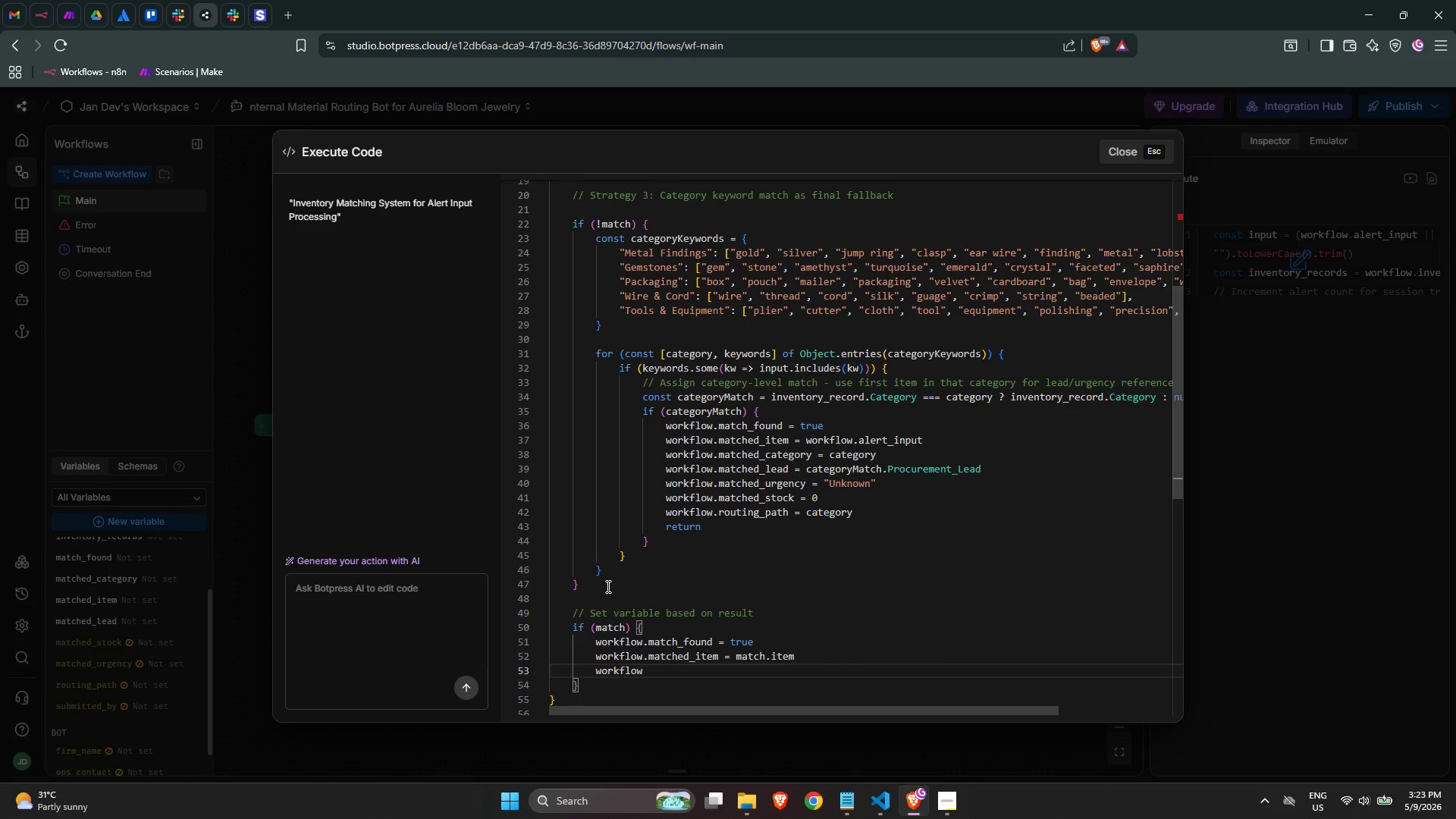 
type(.matched_category = )
 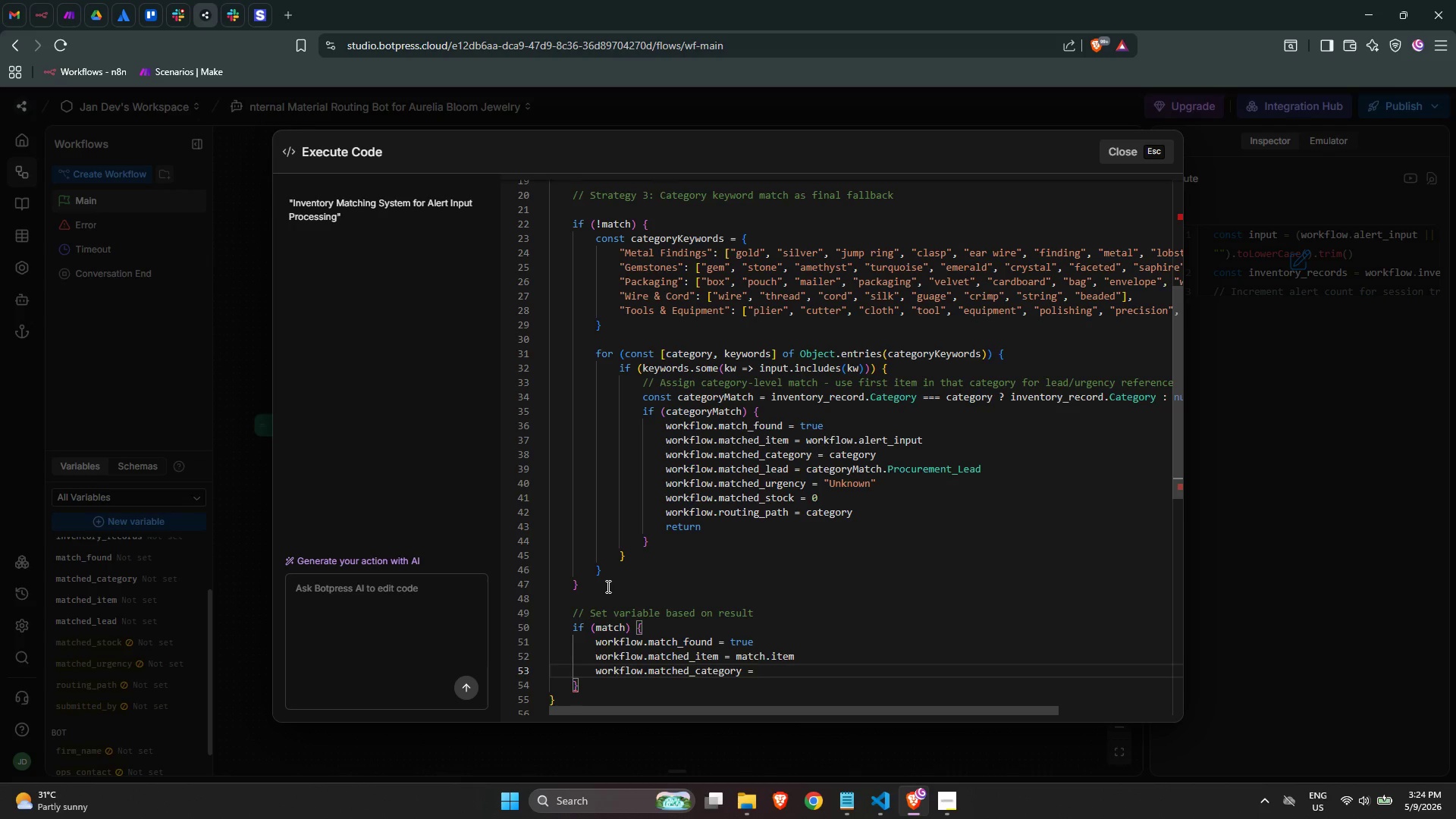 
wait(18.56)
 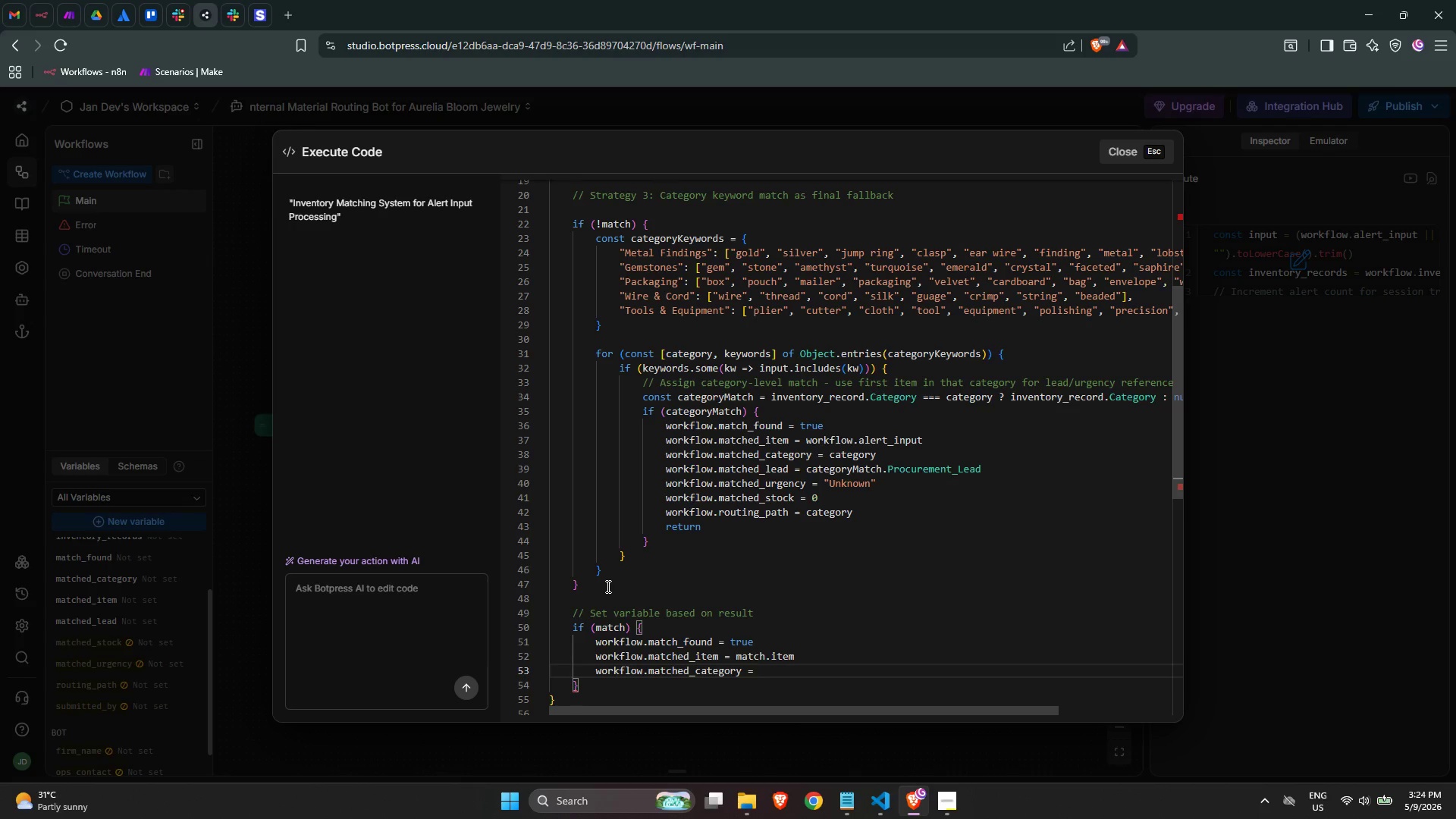 
type(mat)
 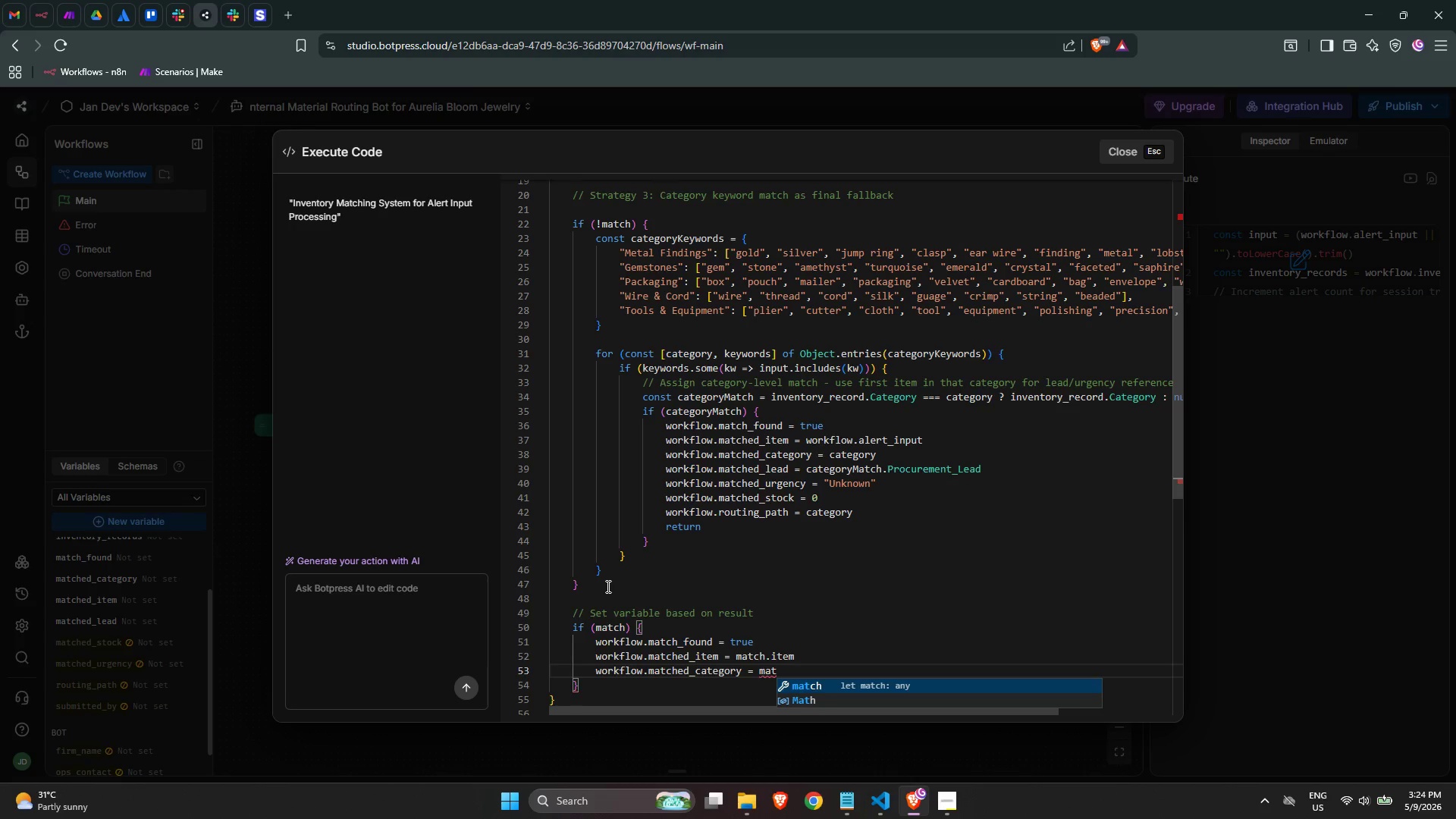 
key(Enter)
 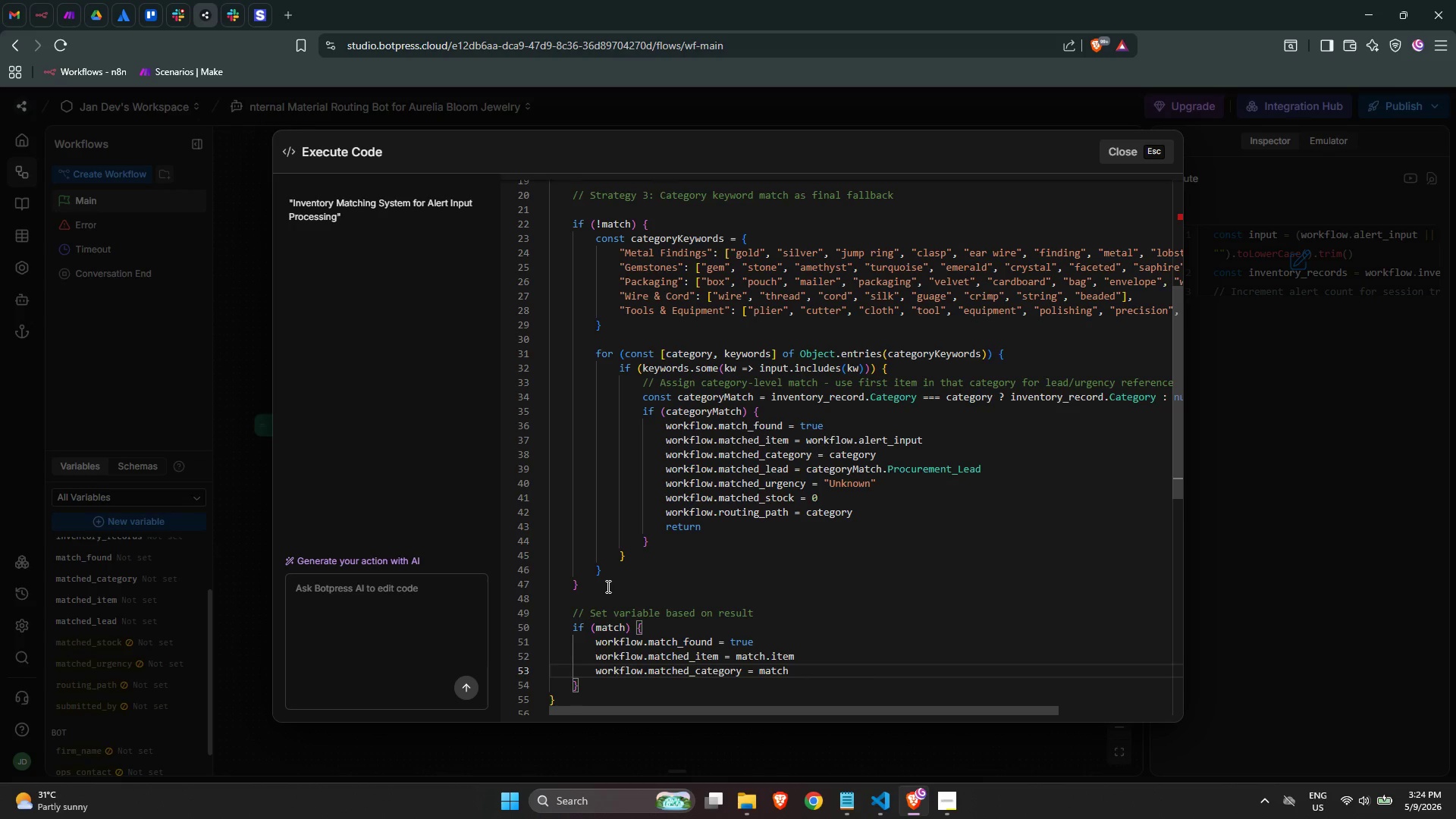 
key(Period)
 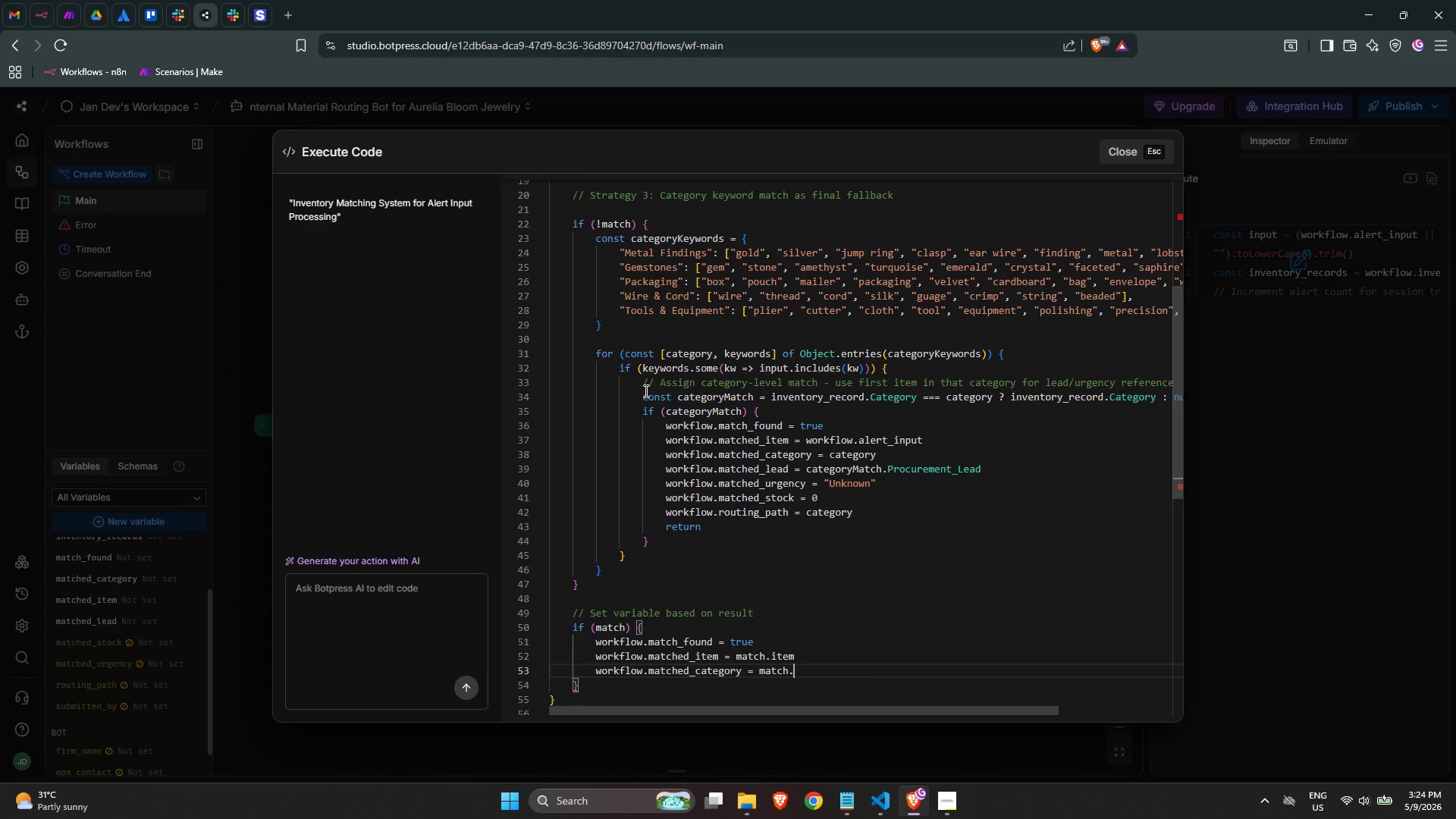 
scroll: coordinate [666, 416], scroll_direction: up, amount: 14.0
 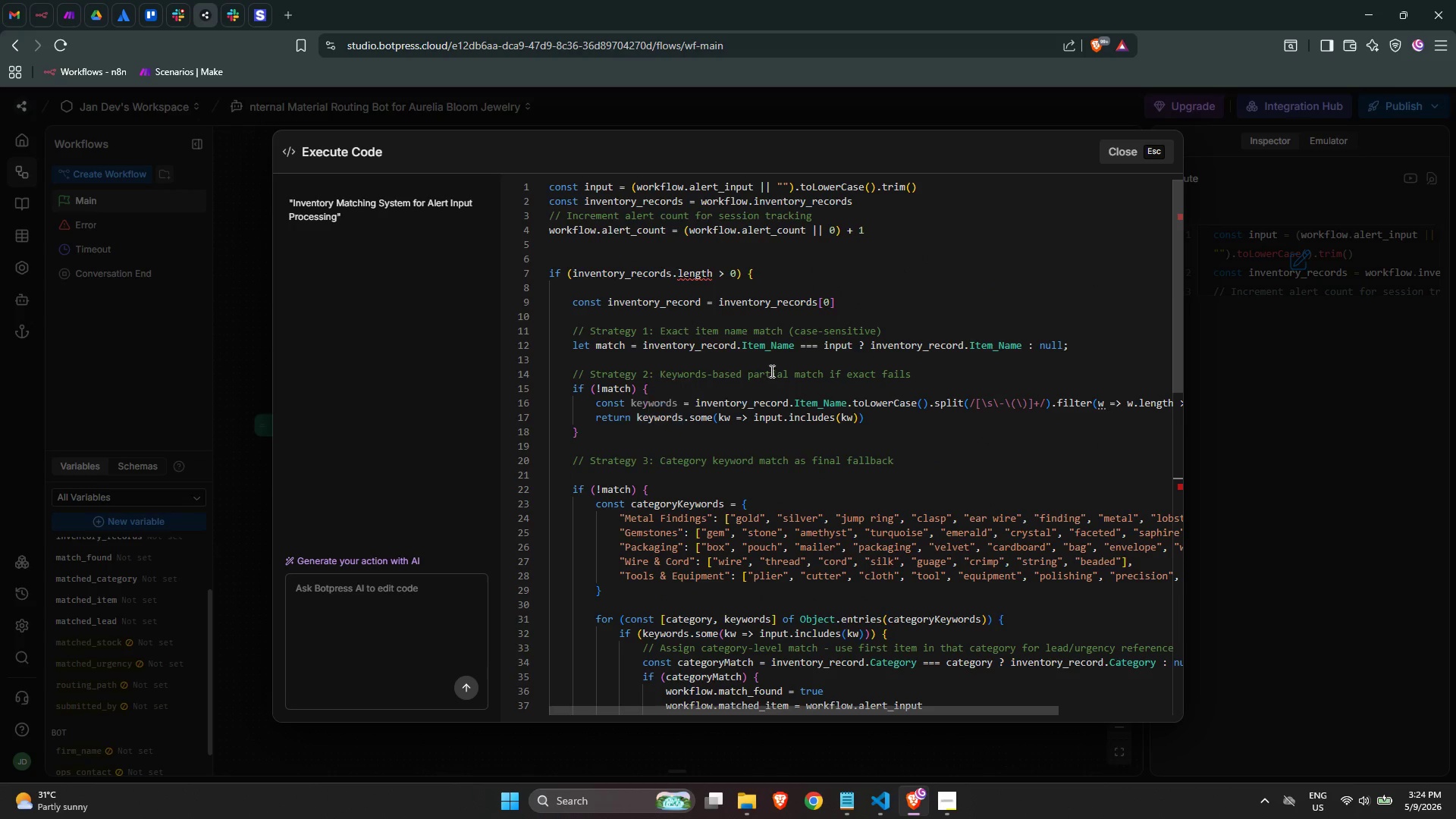 
left_click([794, 365])
 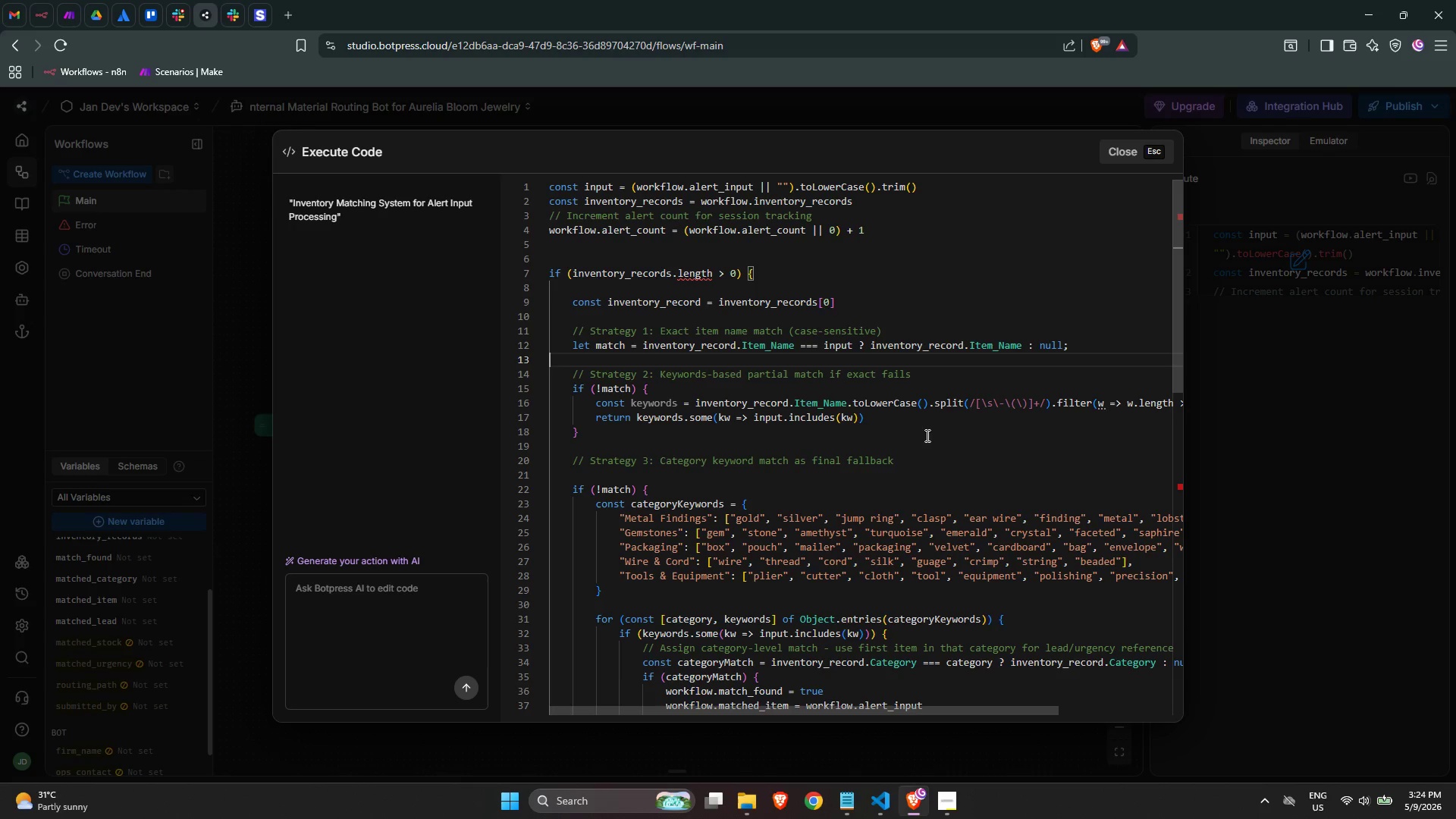 
wait(33.26)
 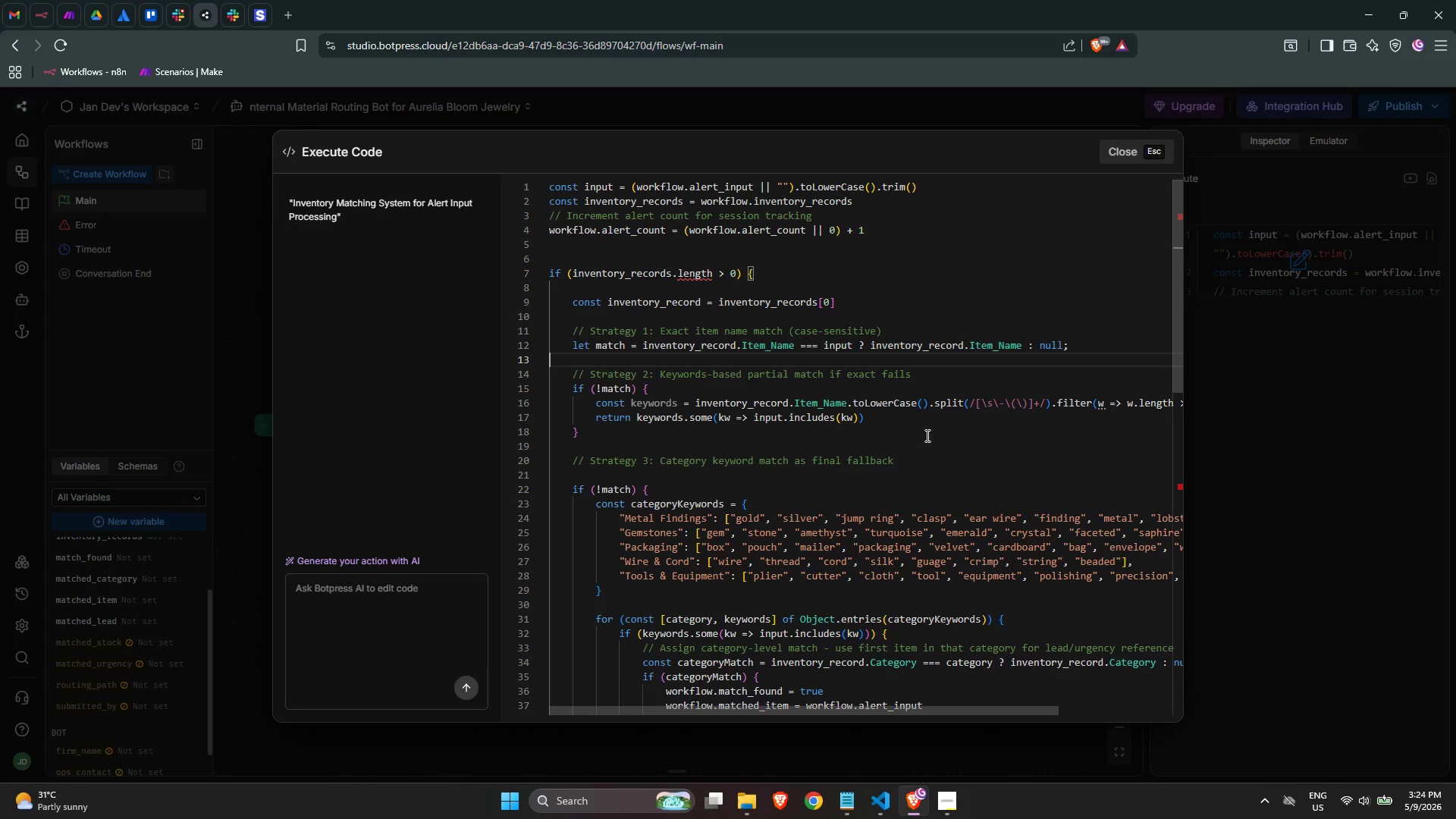 
left_click([951, 367])
 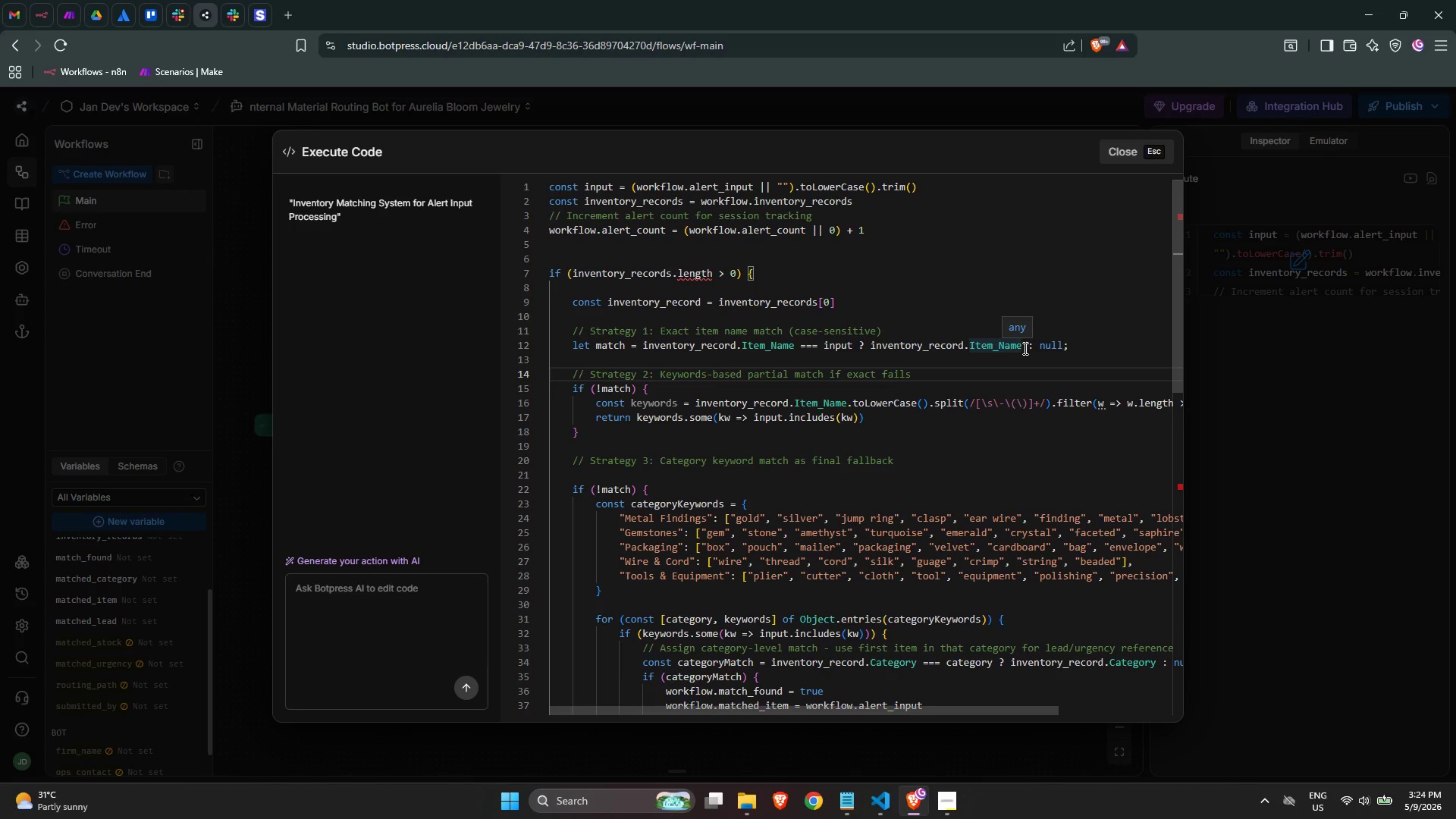 
left_click_drag(start_coordinate=[1024, 348], to_coordinate=[966, 346])
 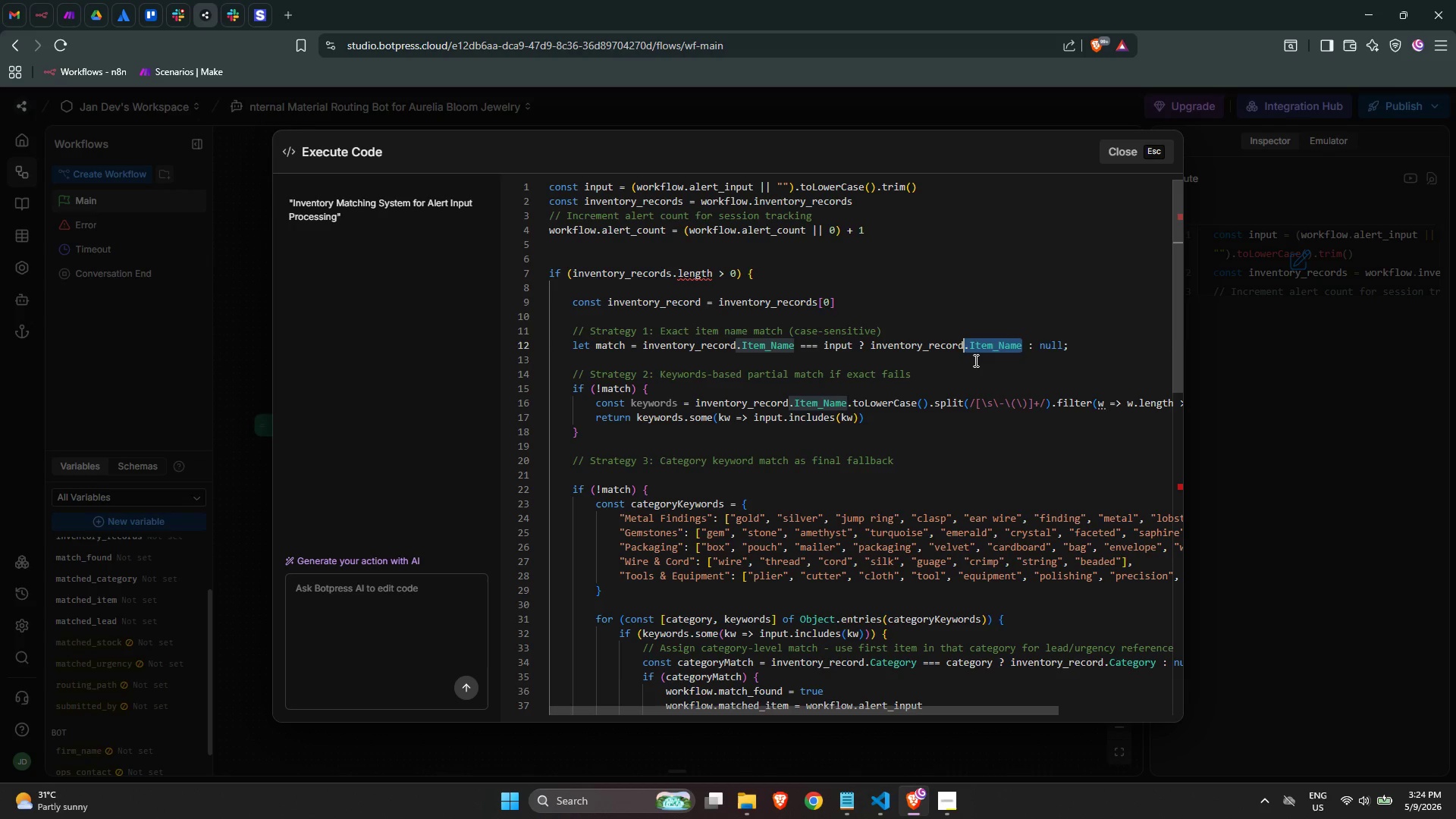 
key(Backspace)
 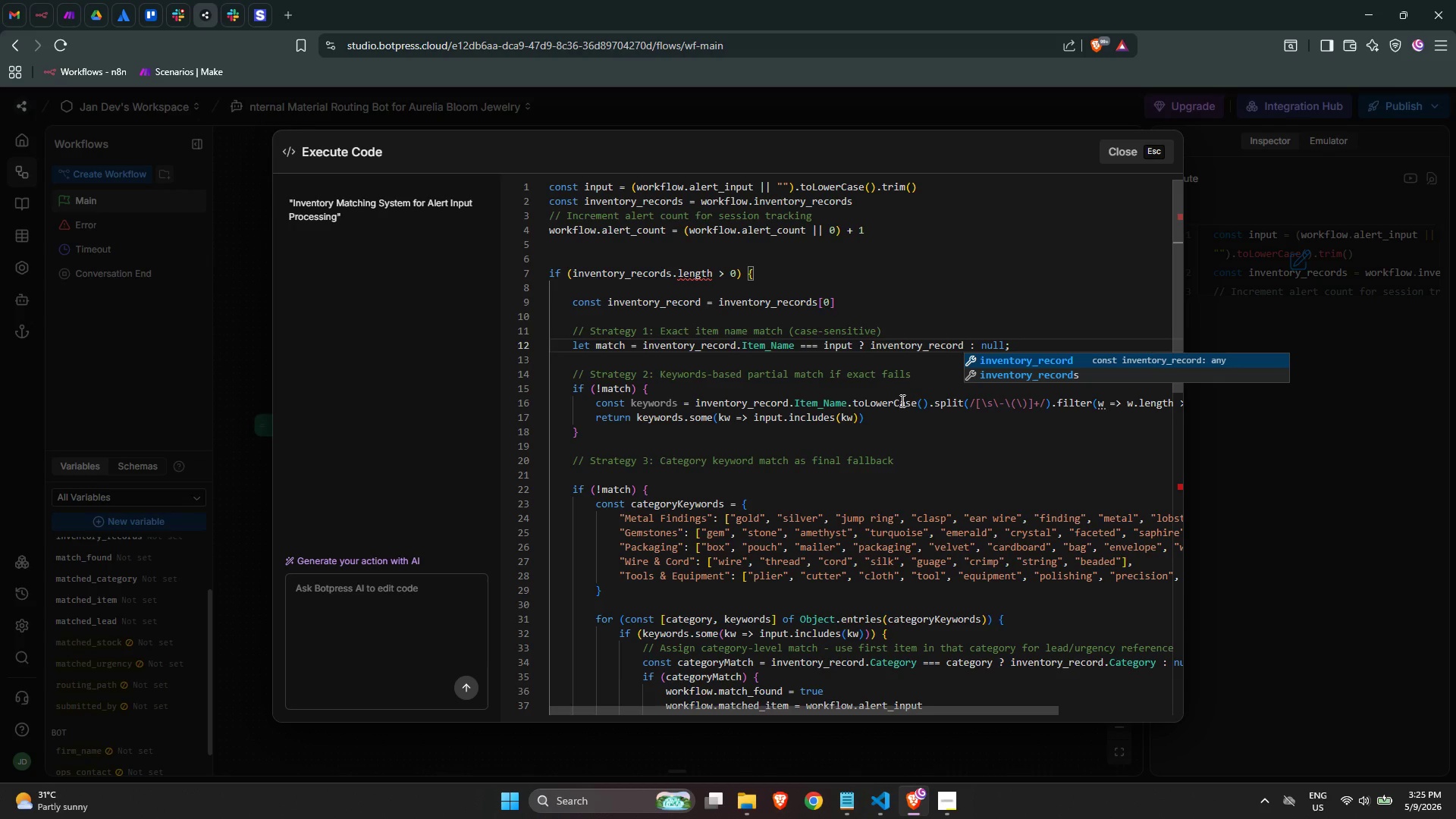 
left_click([905, 395])
 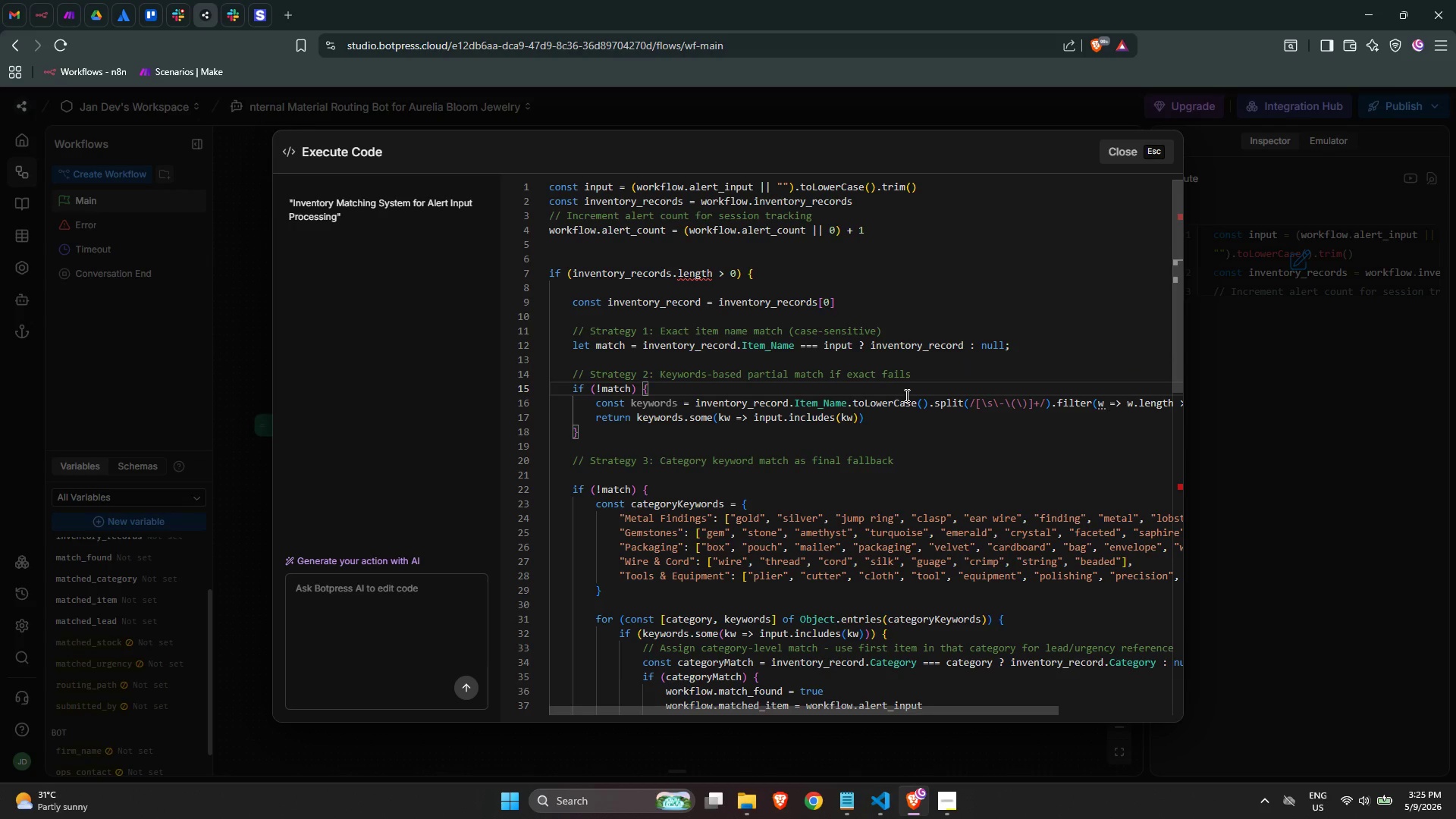 
scroll: coordinate [876, 440], scroll_direction: down, amount: 7.0
 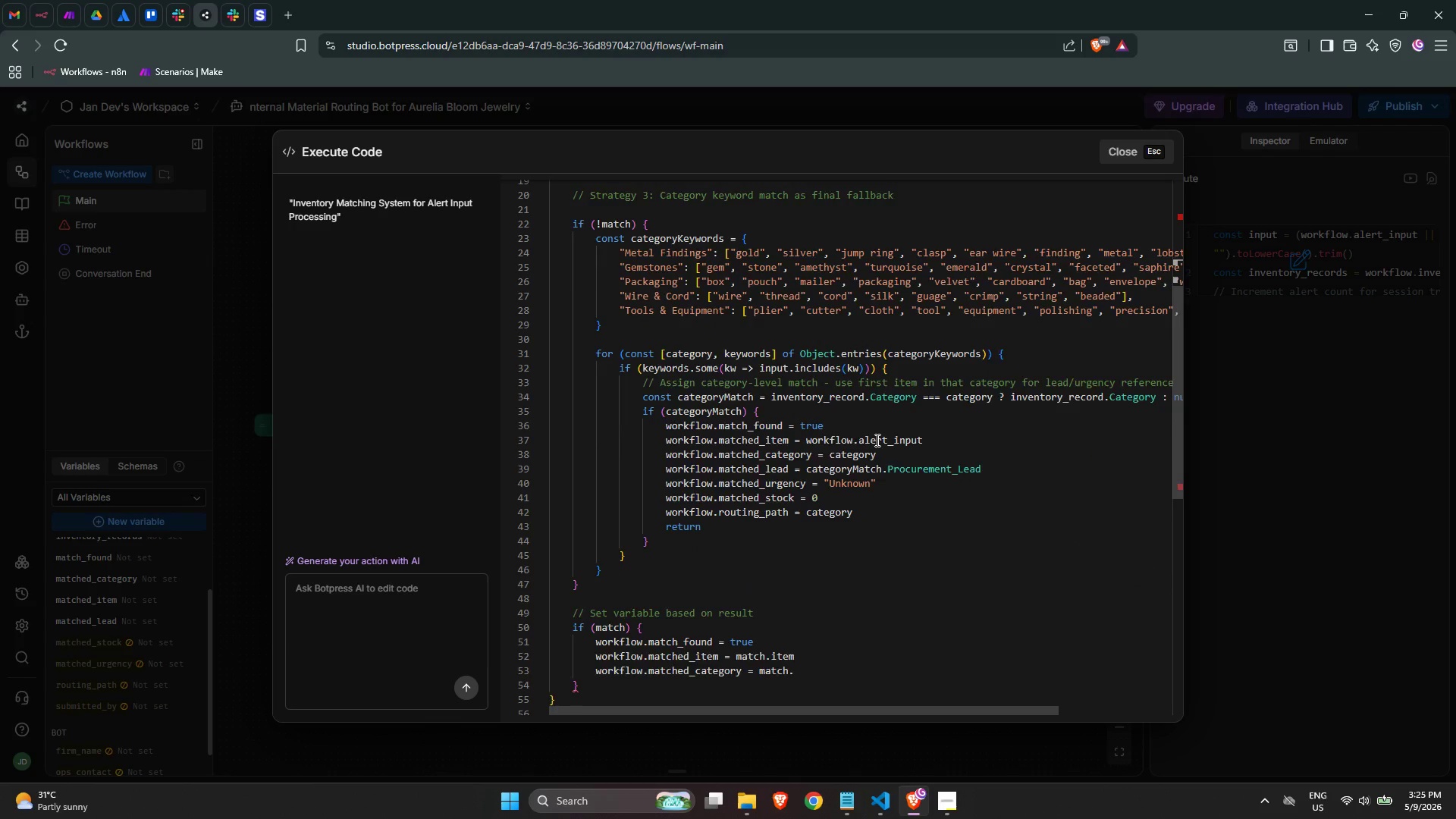 
scroll: coordinate [877, 441], scroll_direction: up, amount: 8.0
 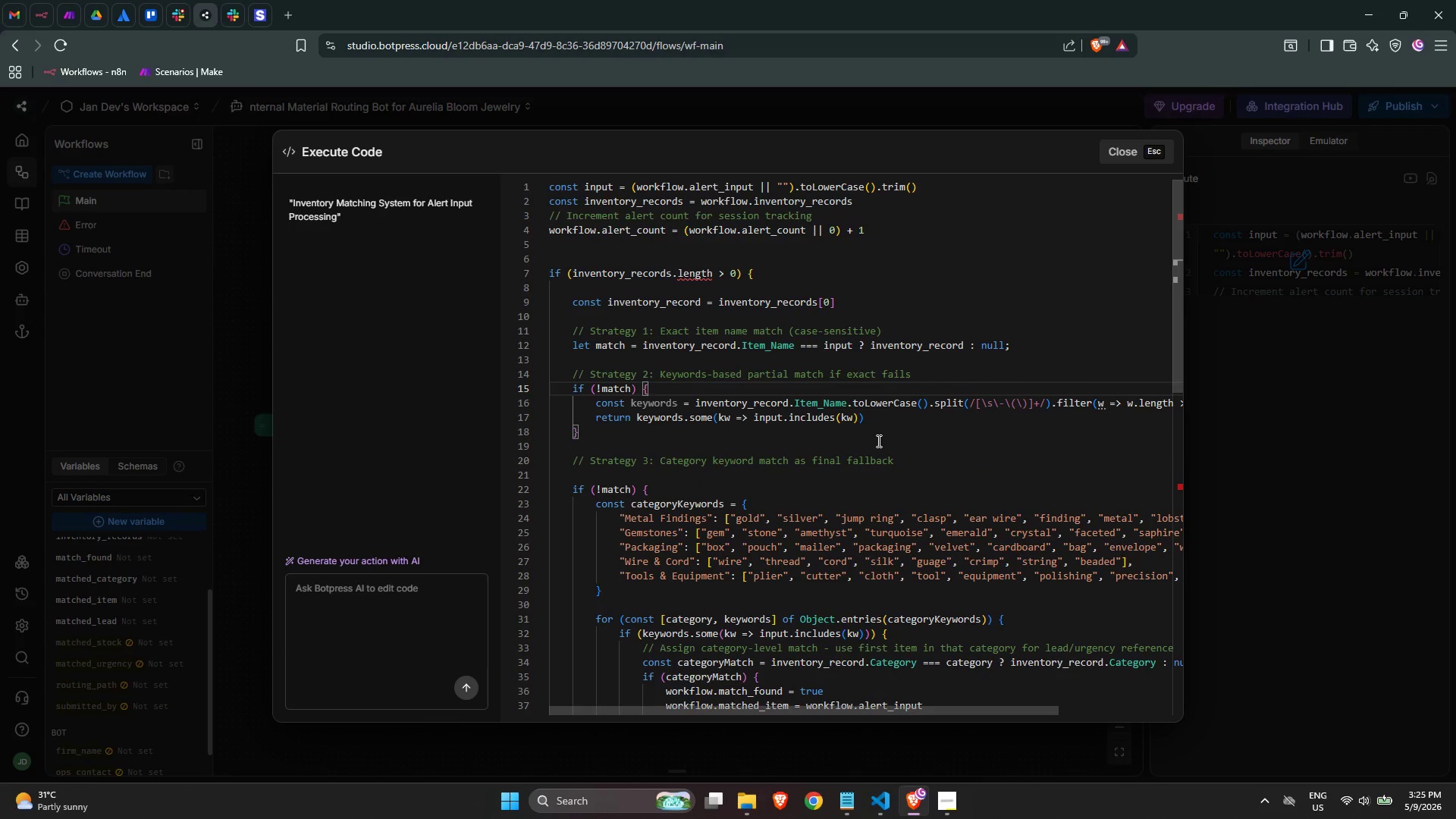 
scroll: coordinate [879, 441], scroll_direction: down, amount: 10.0
 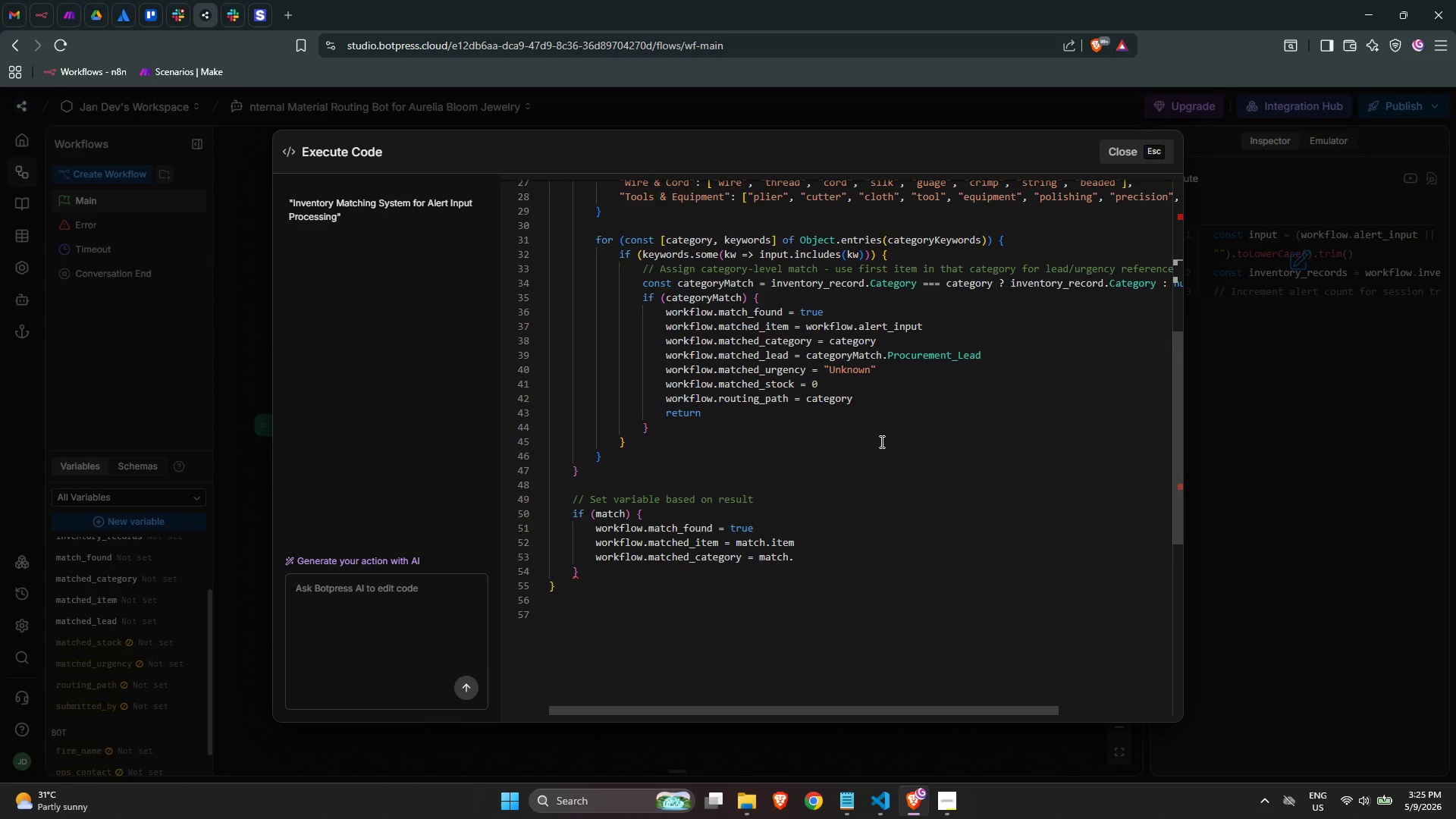 
scroll: coordinate [880, 441], scroll_direction: up, amount: 15.0
 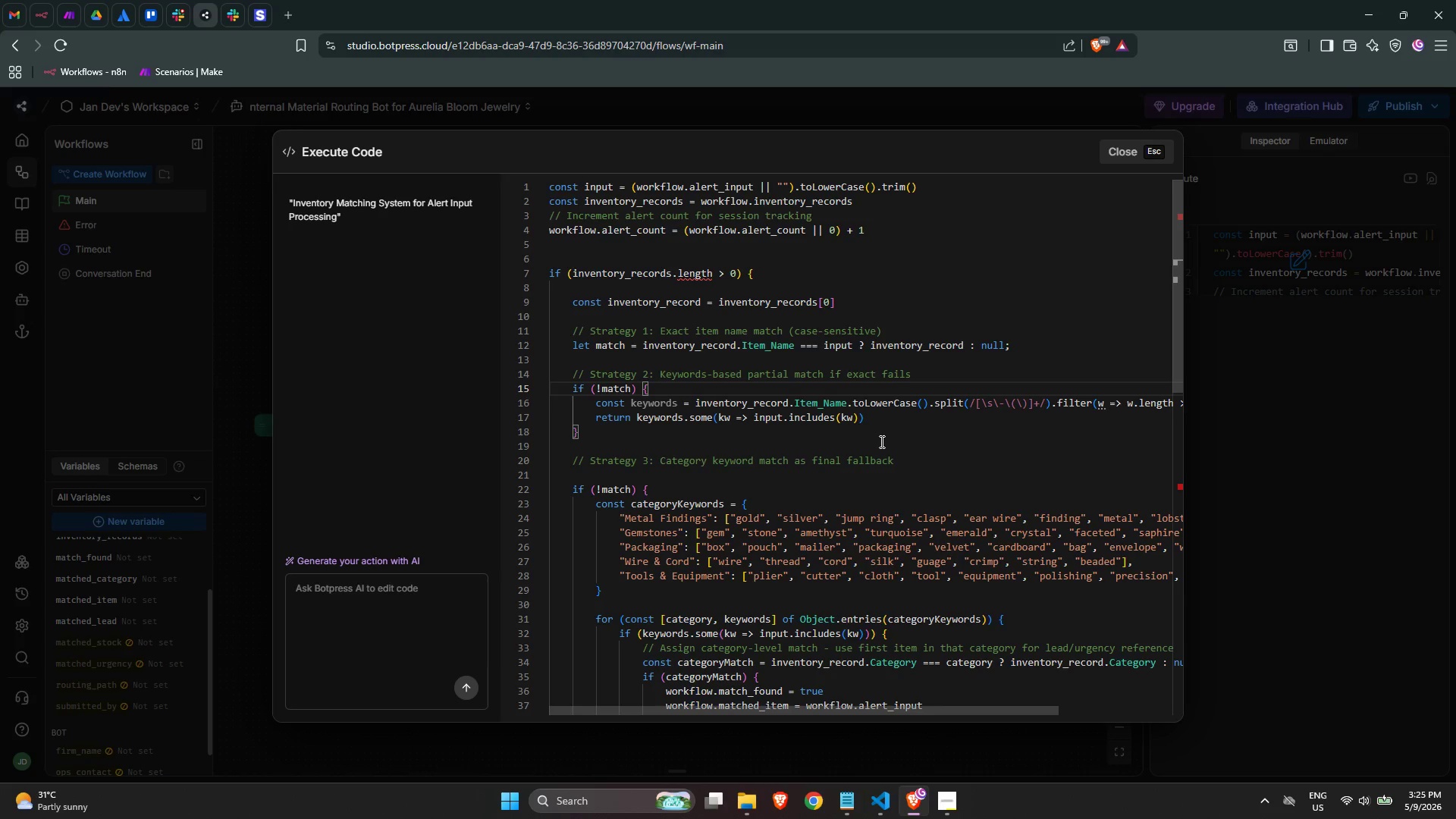 
scroll: coordinate [880, 441], scroll_direction: down, amount: 6.0
 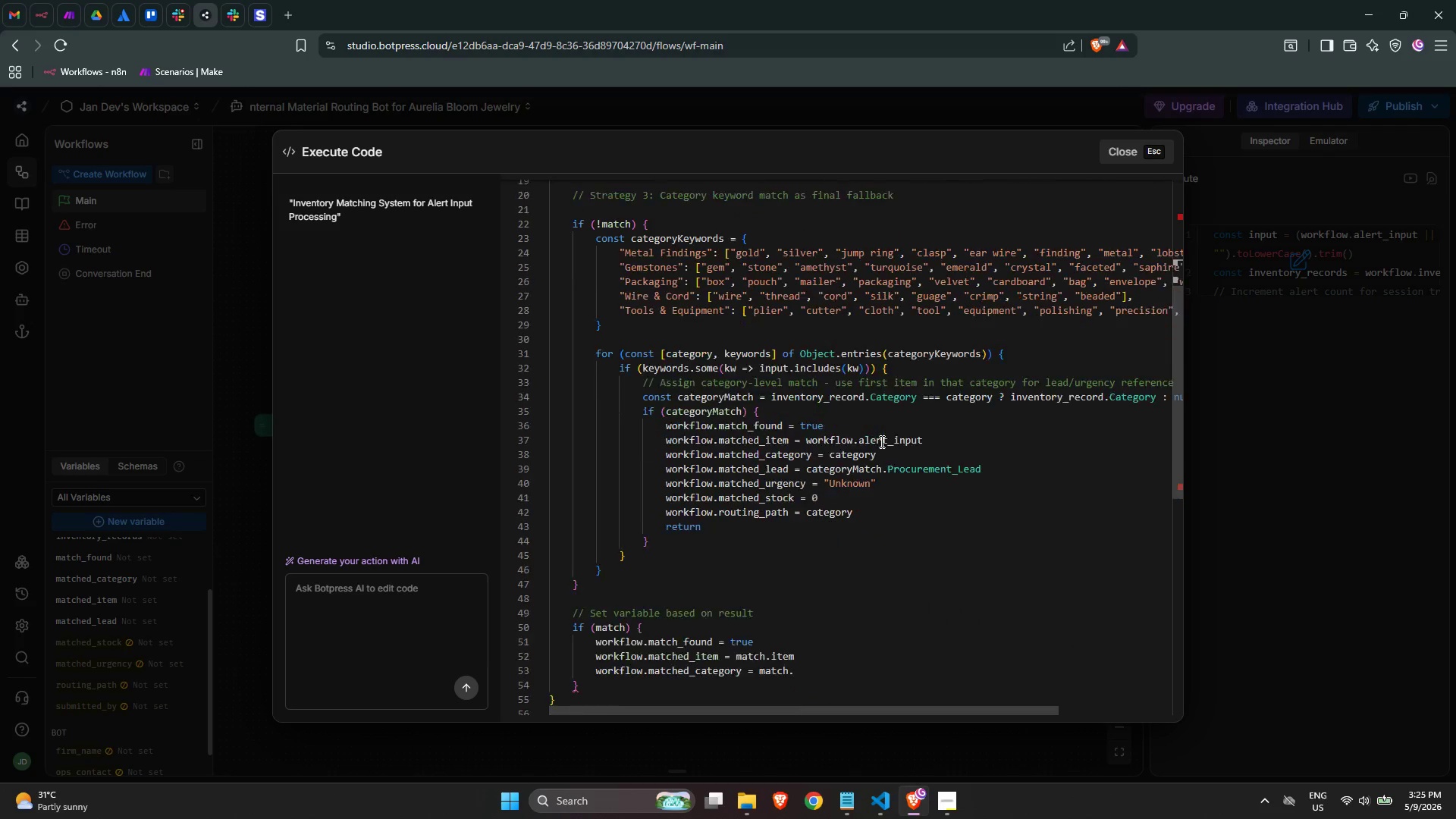 
scroll: coordinate [880, 441], scroll_direction: up, amount: 9.0
 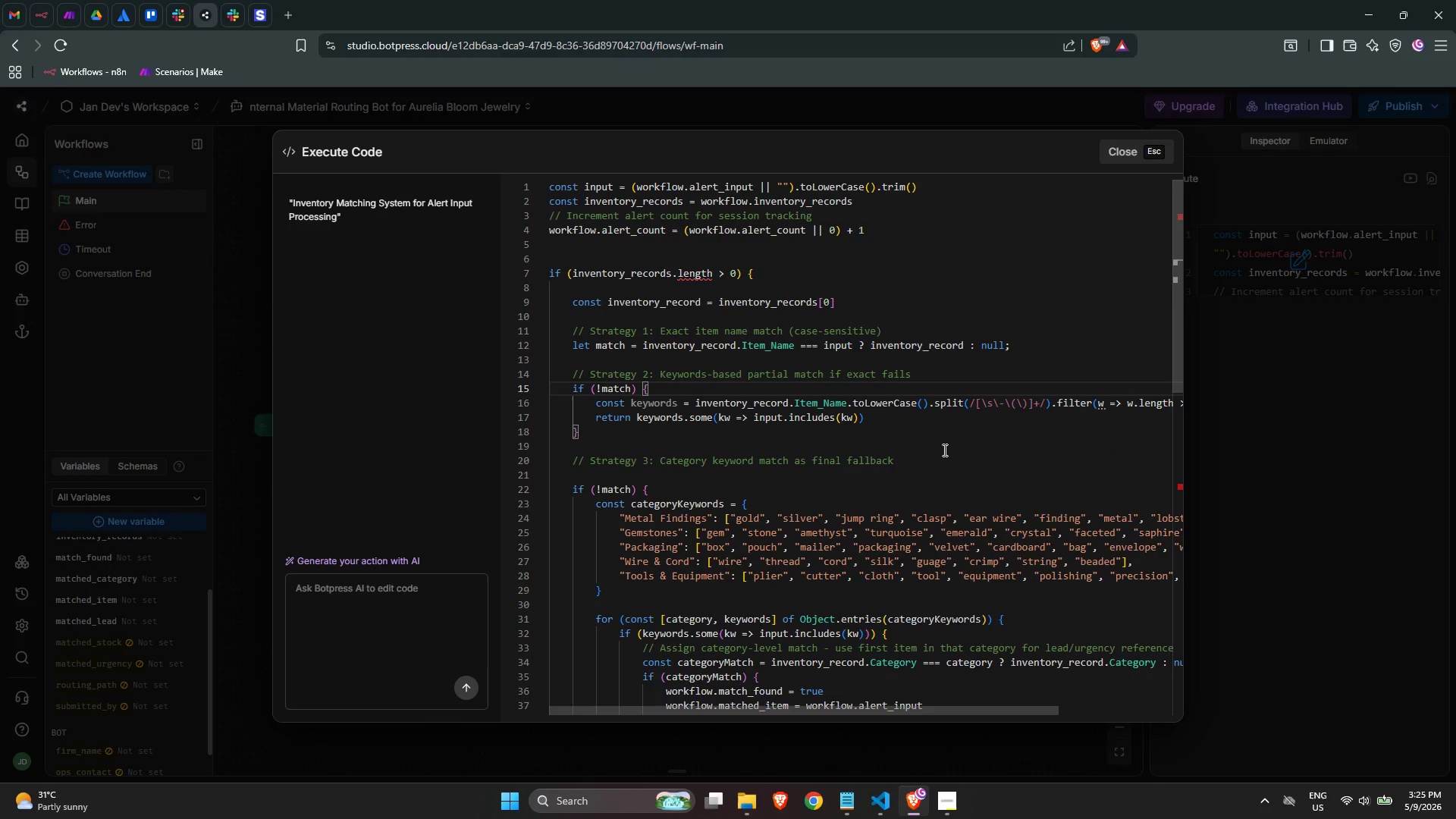 
wait(6.9)
 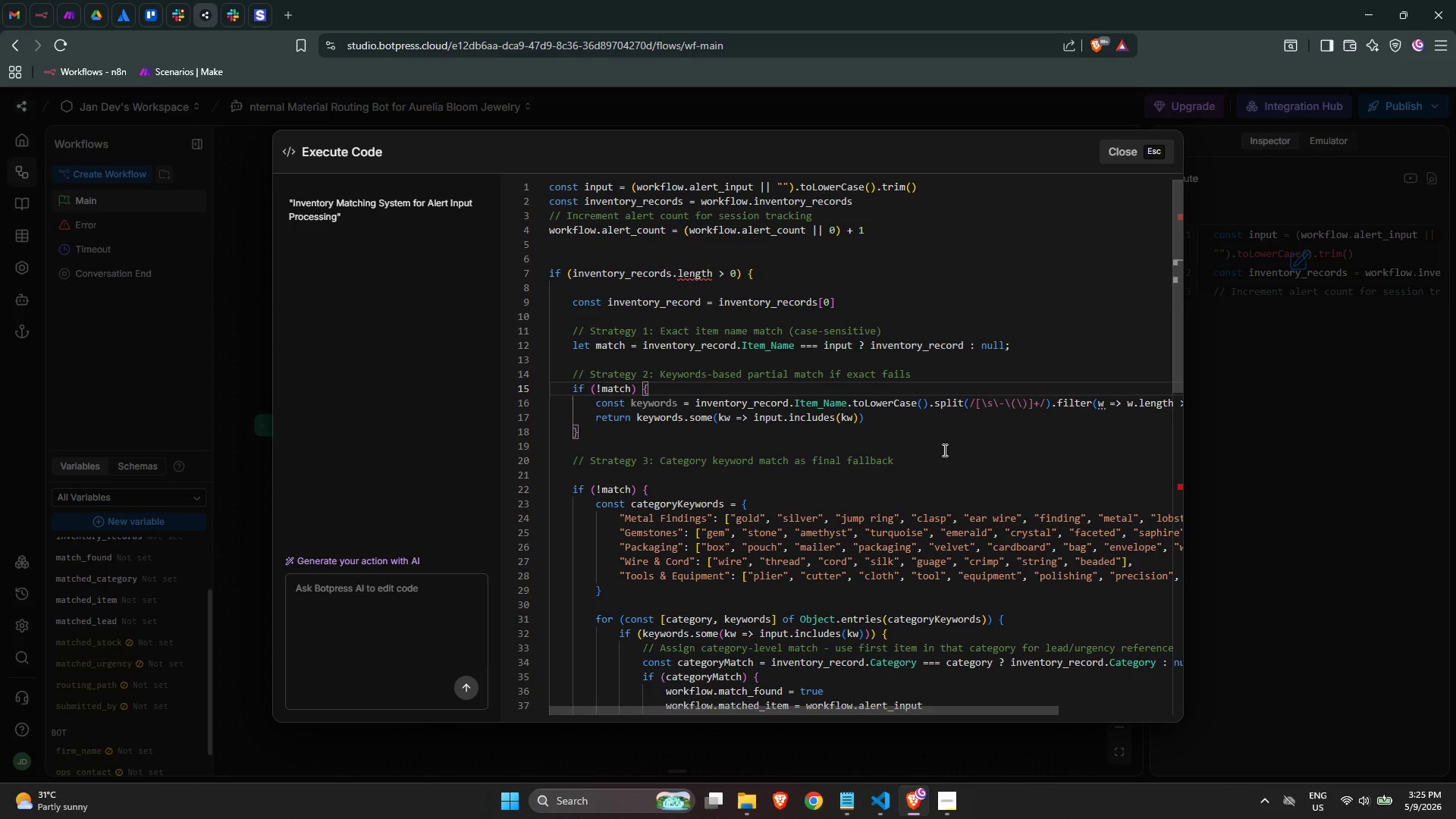 
scroll: coordinate [941, 456], scroll_direction: down, amount: 9.0
 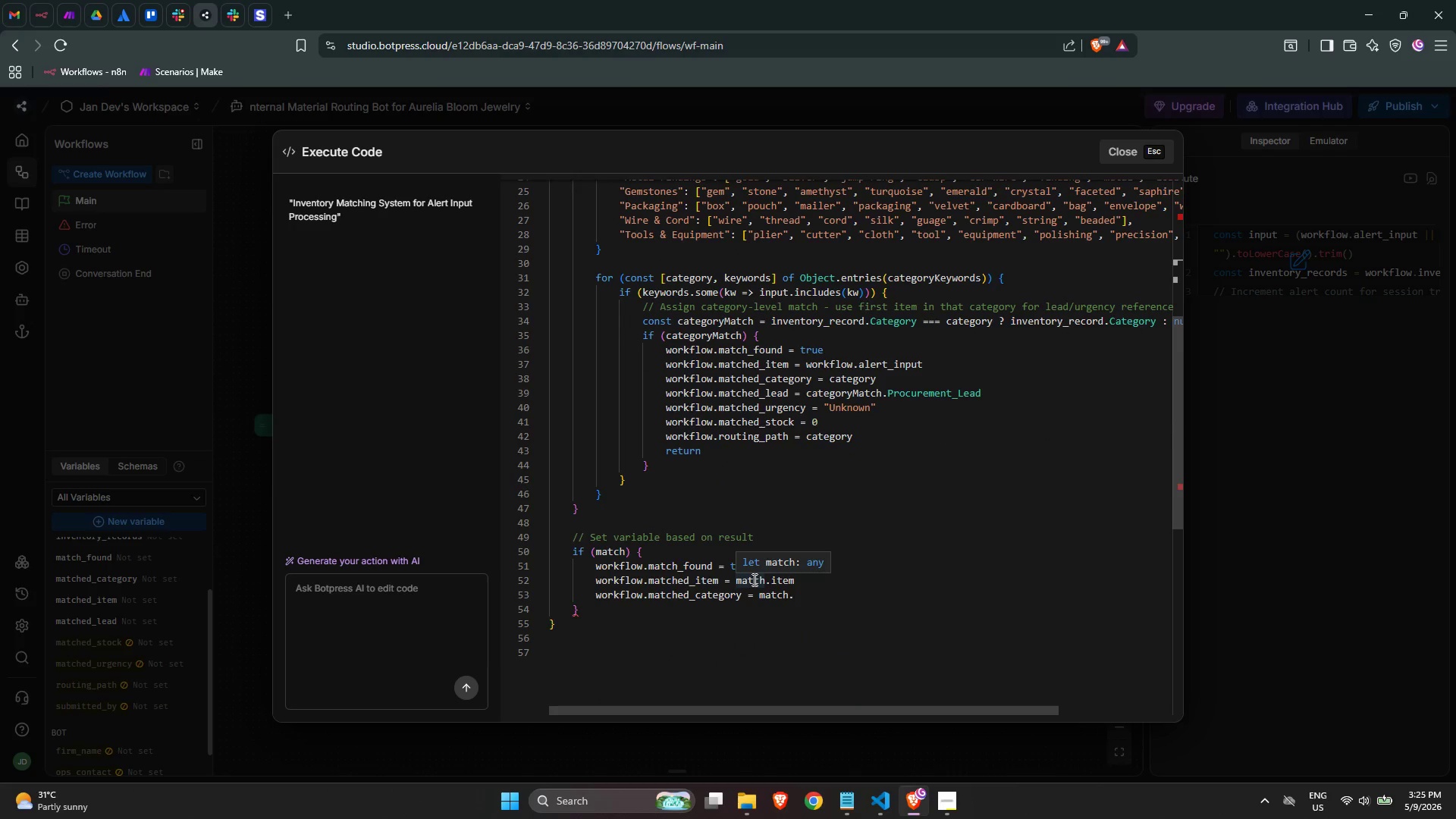 
scroll: coordinate [774, 470], scroll_direction: up, amount: 14.0
 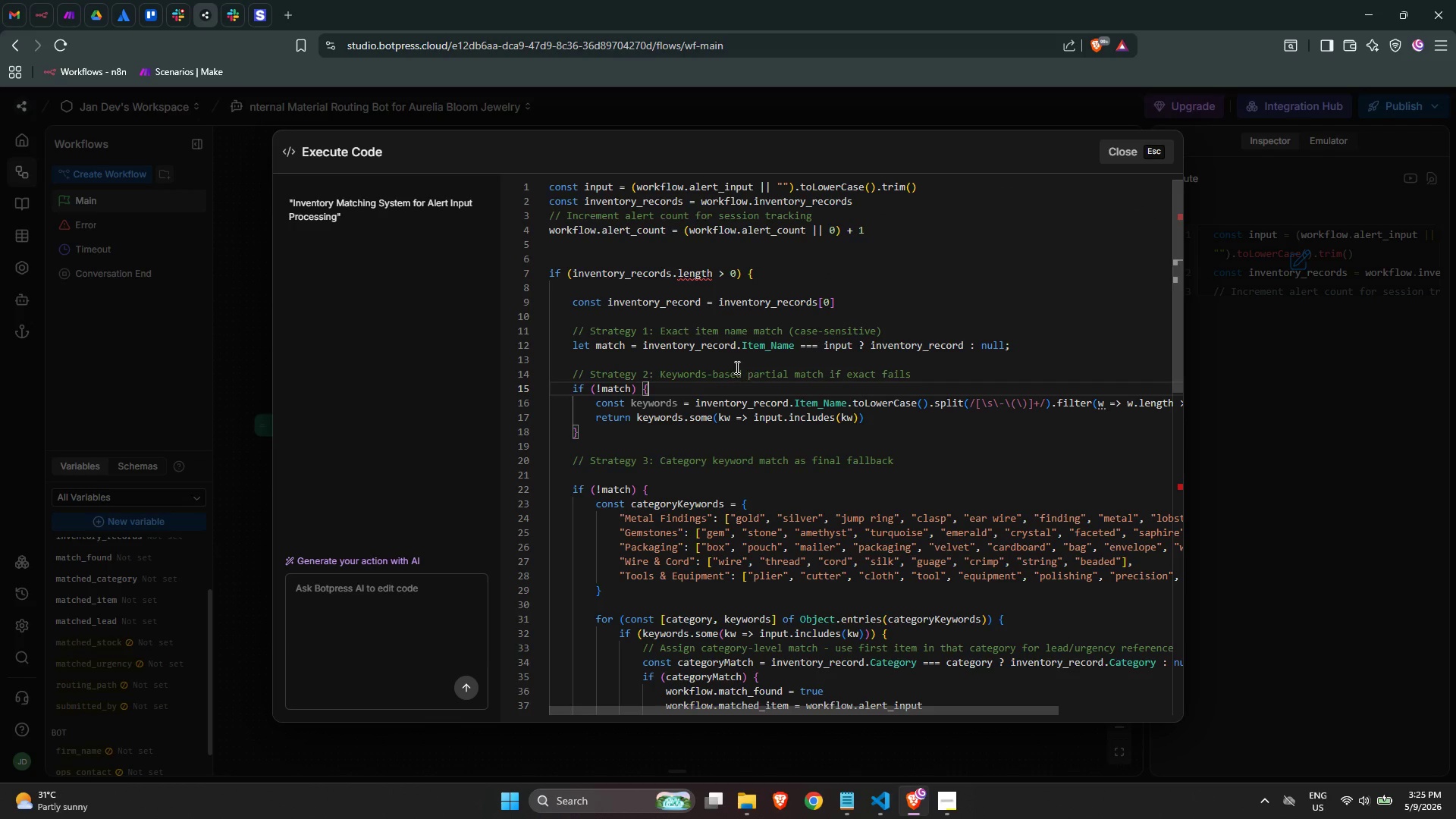 
left_click([736, 356])
 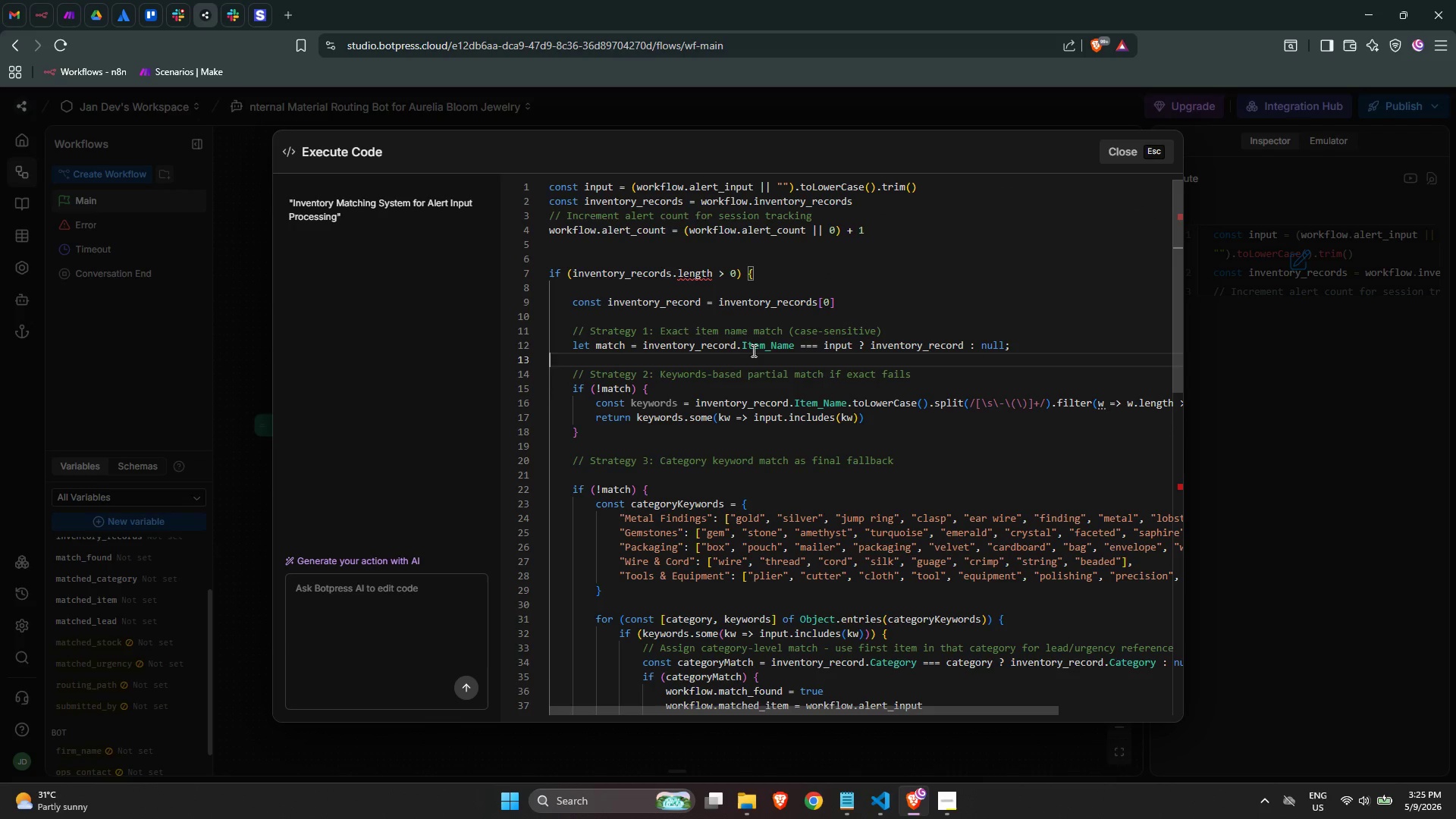 
mouse_move([743, 331])
 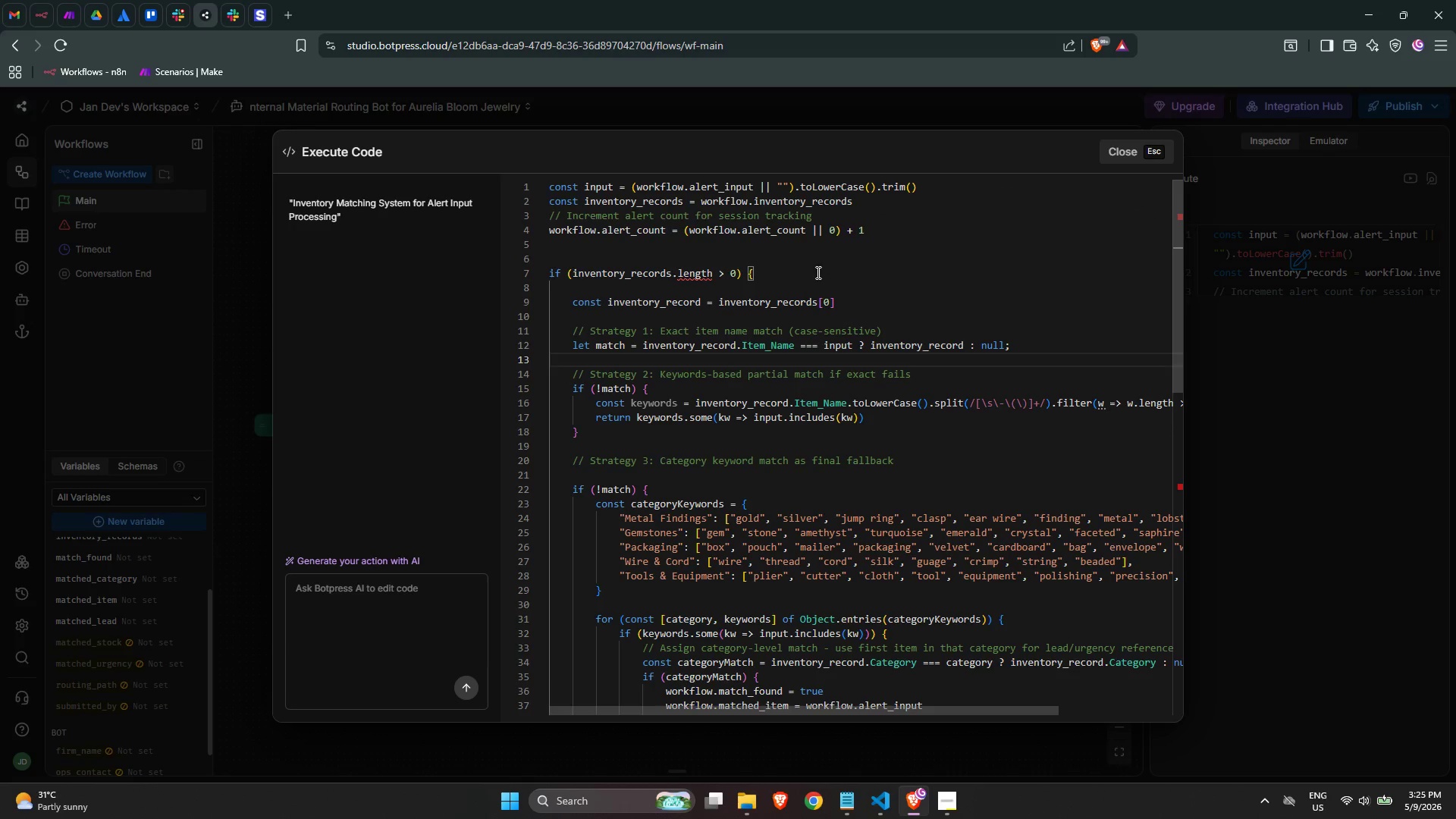 
left_click([817, 271])
 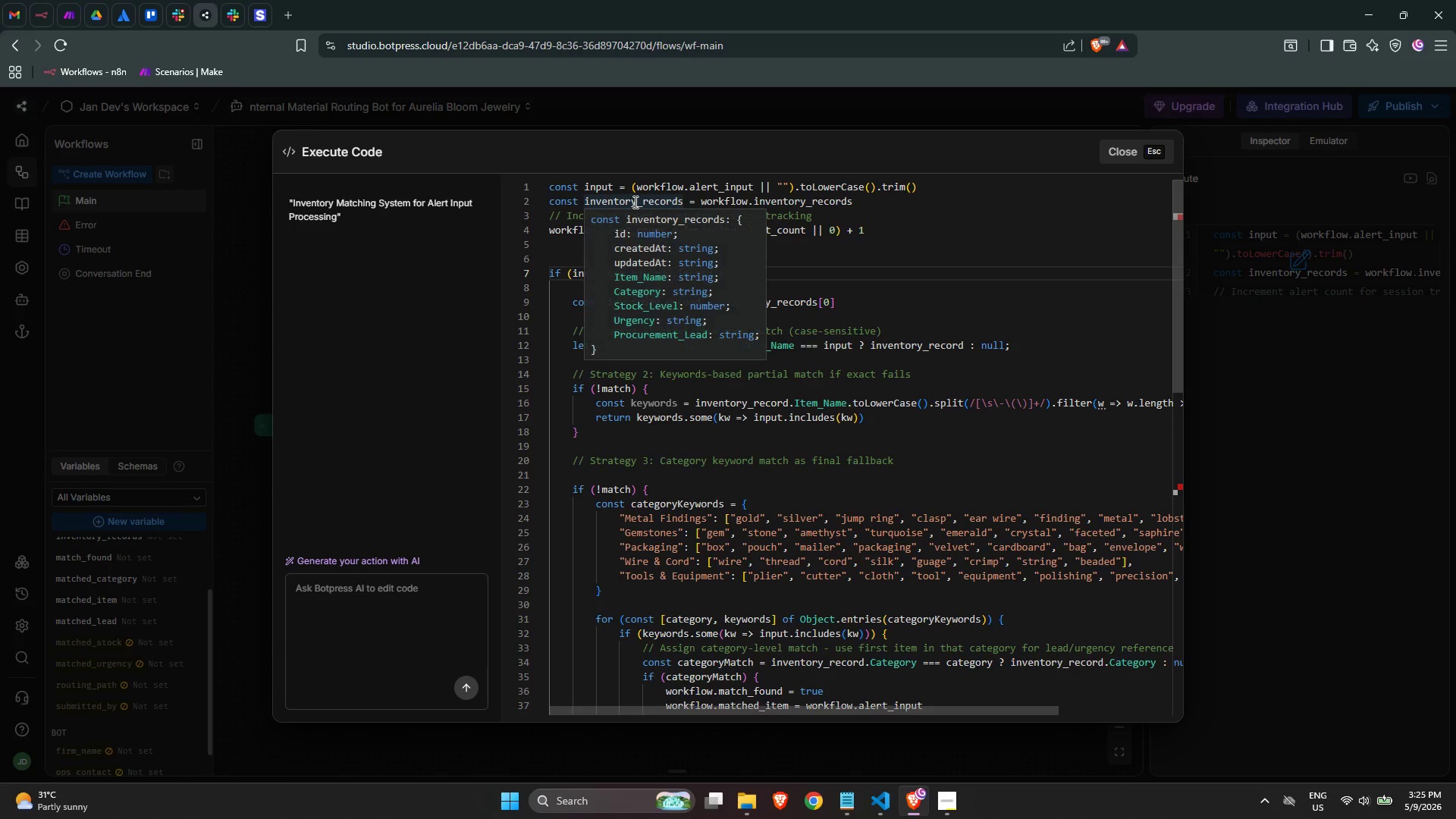 
left_click([916, 289])
 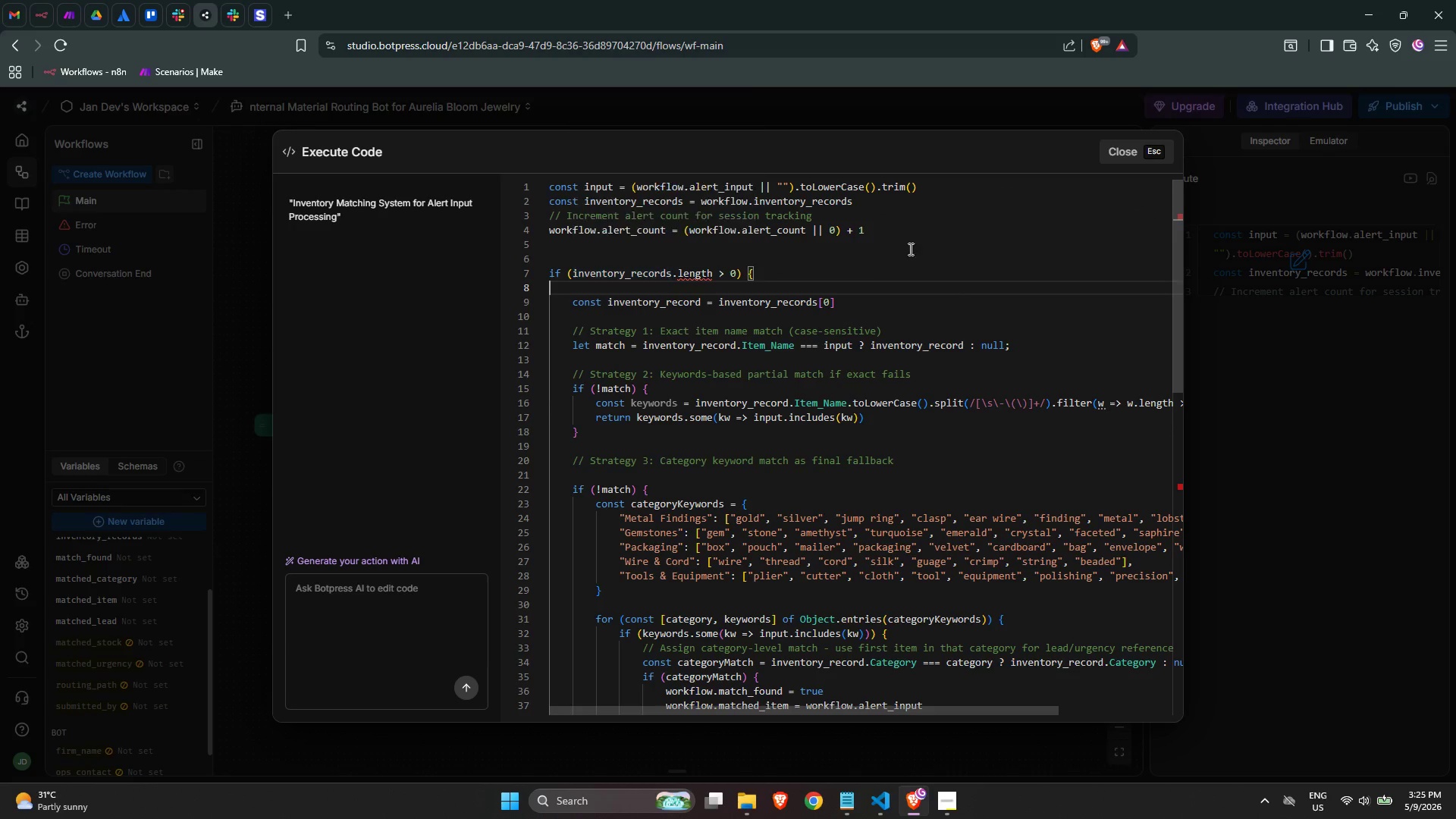 
left_click([916, 255])
 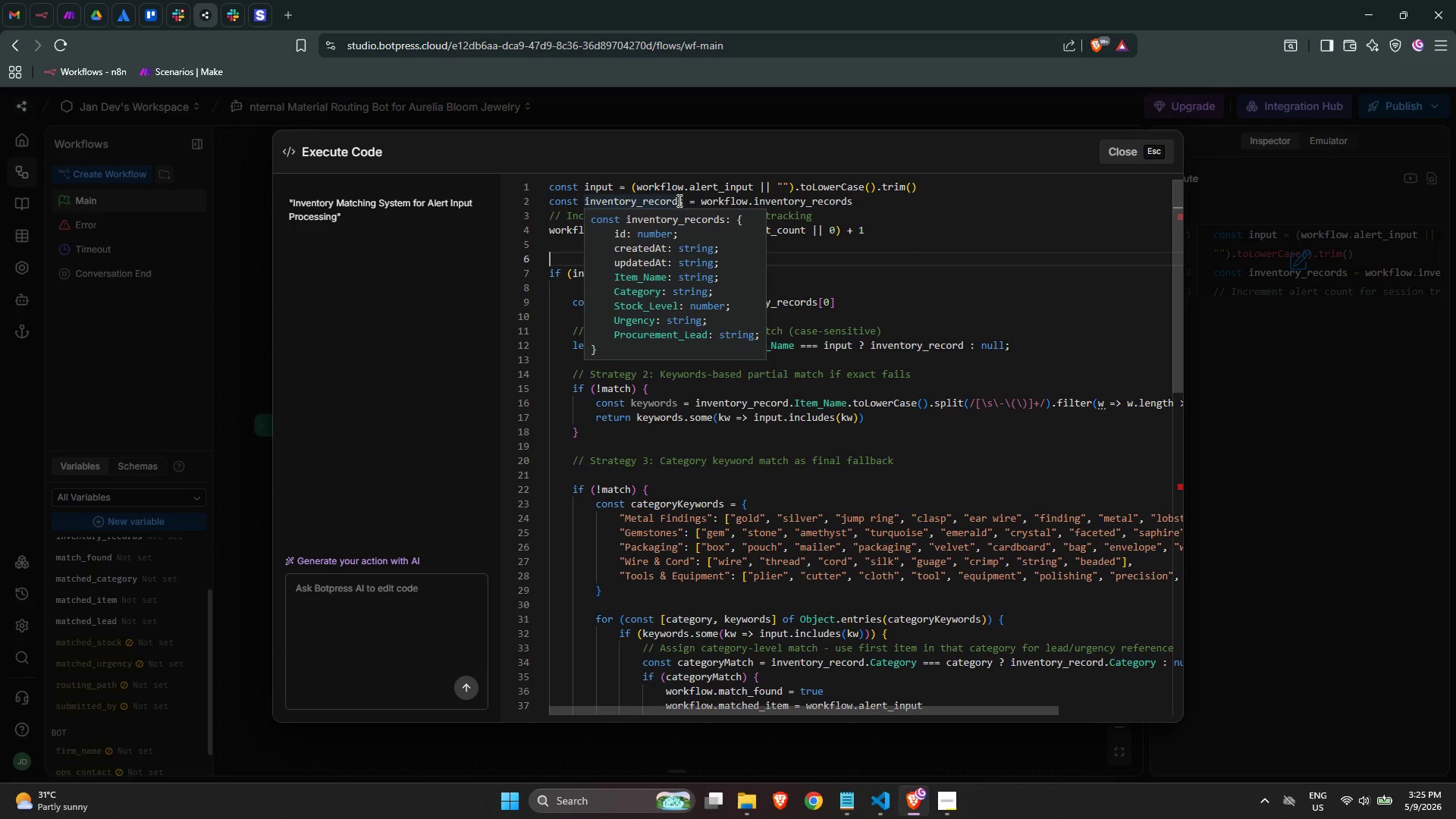 
left_click([968, 303])
 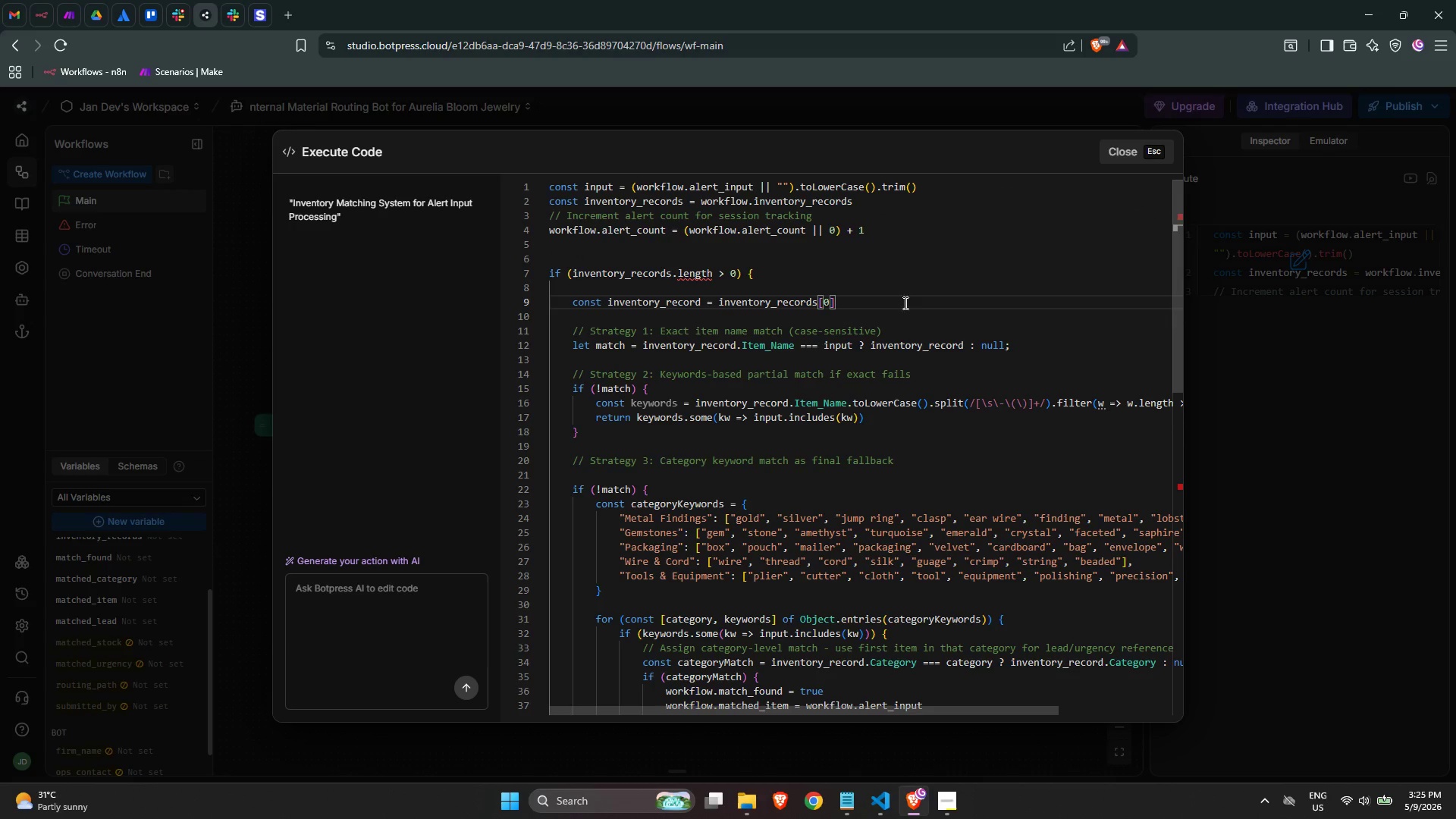 
mouse_move([753, 300])
 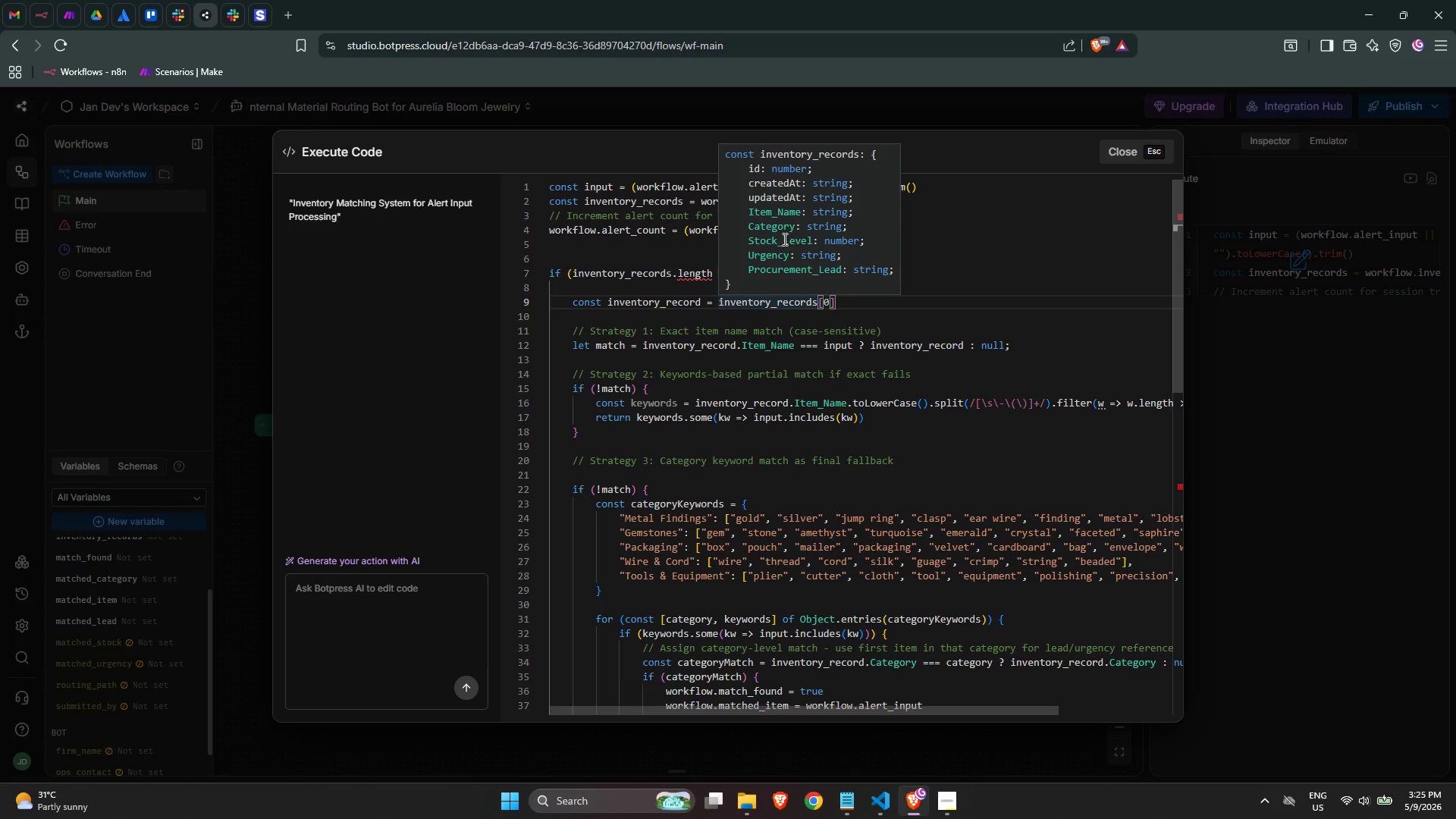 
mouse_move([792, 237])
 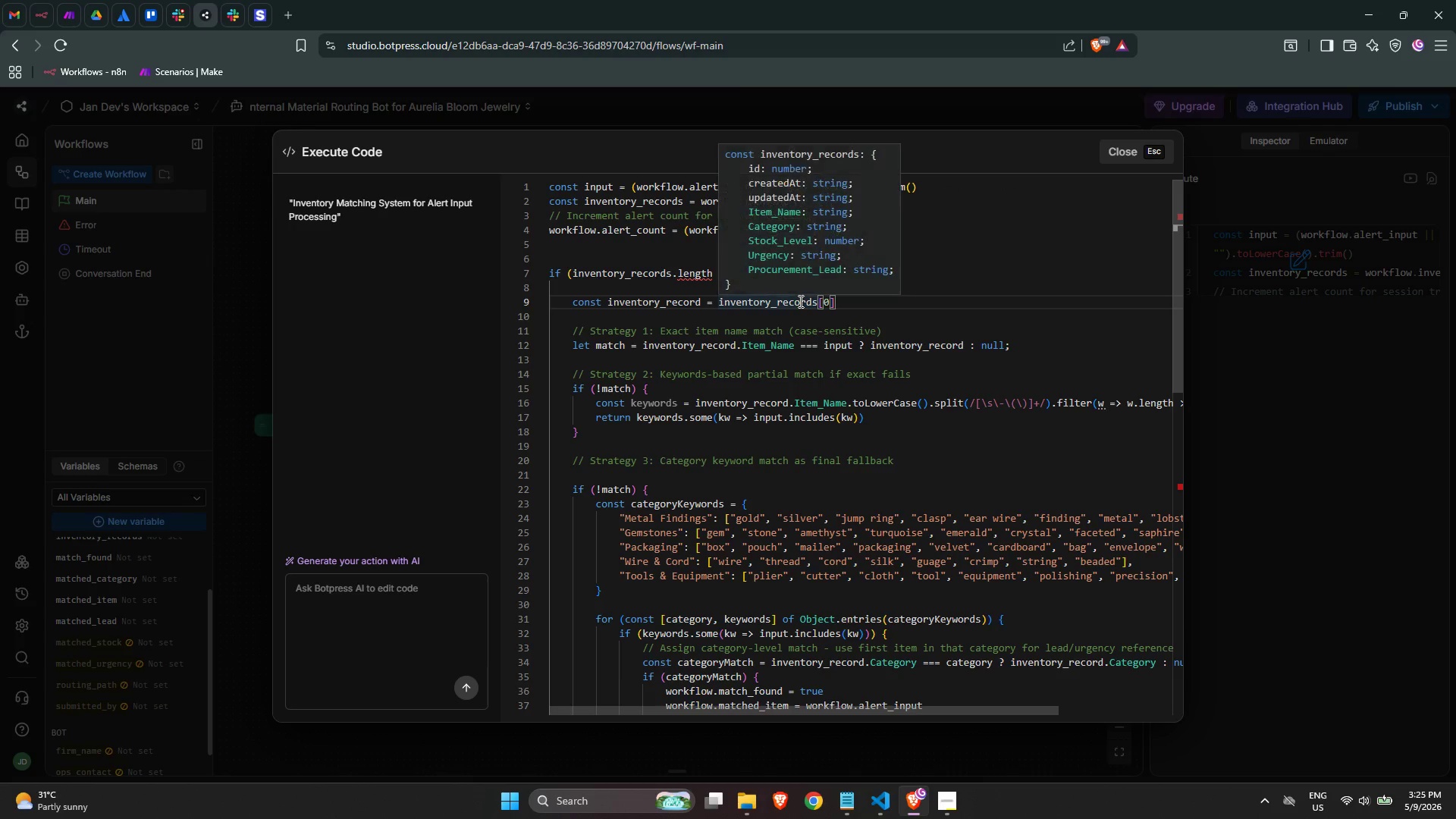 
left_click_drag(start_coordinate=[818, 271], to_coordinate=[814, 268])
 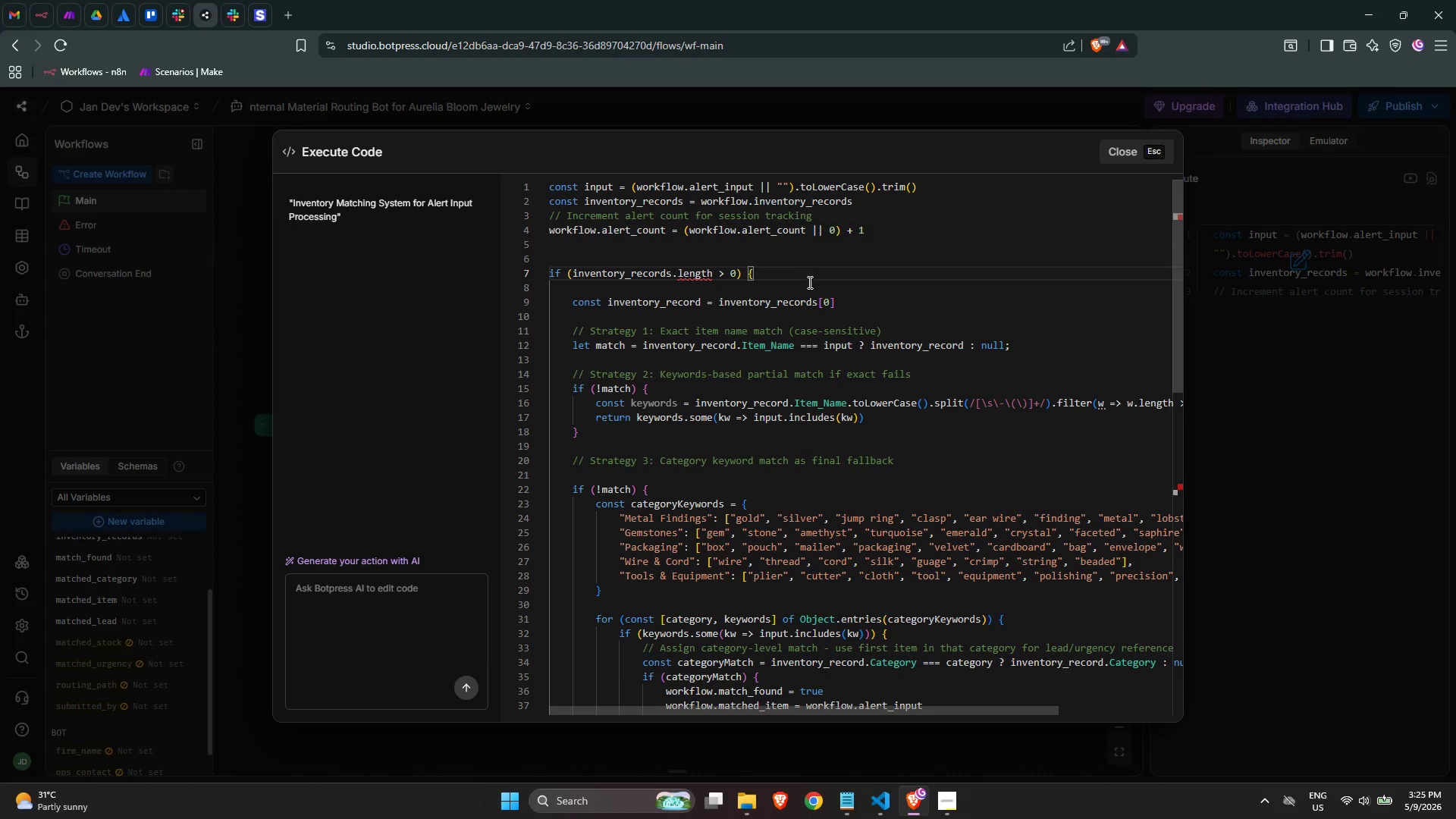 
mouse_move([844, 275])
 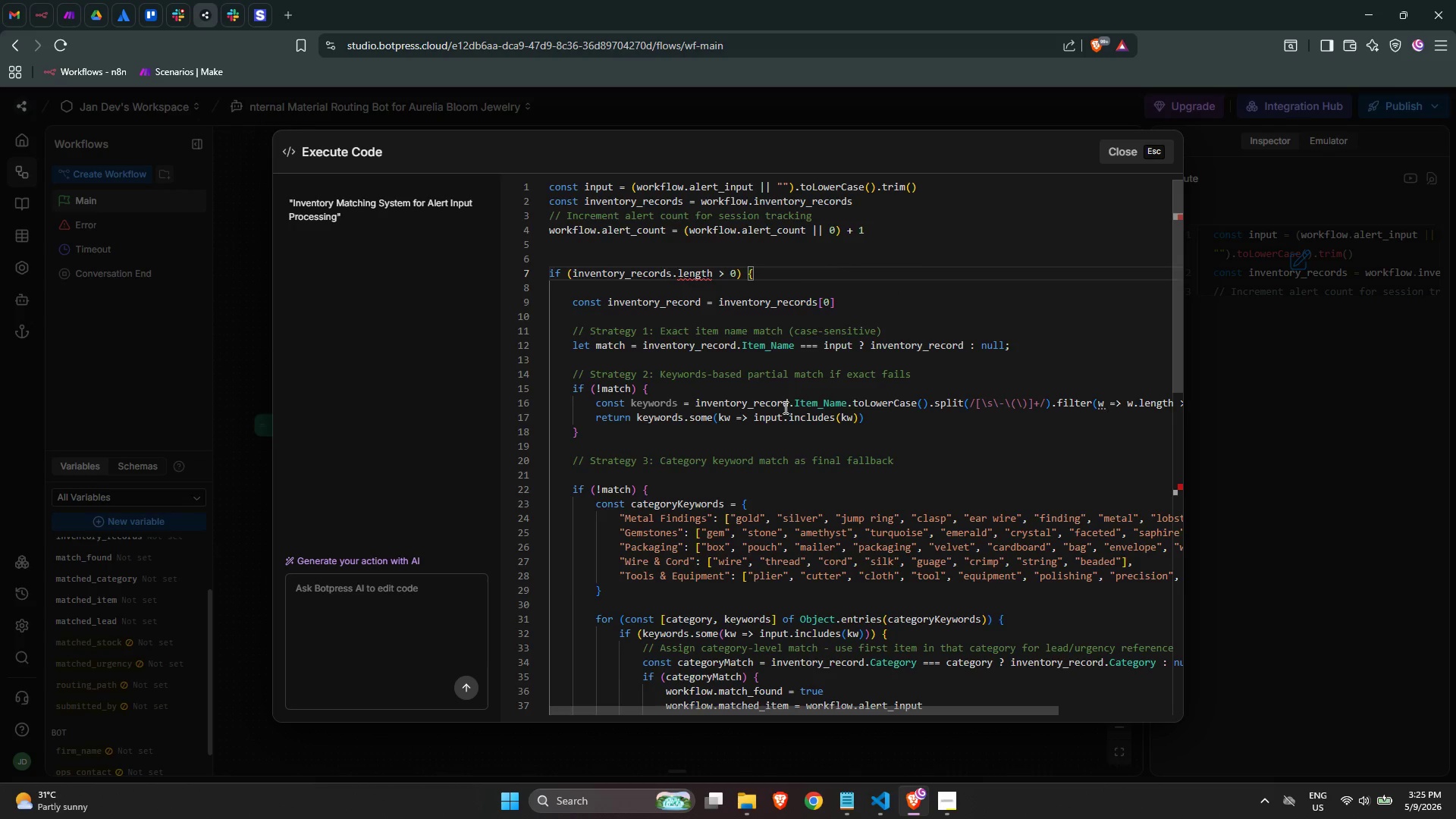 
scroll: coordinate [826, 351], scroll_direction: down, amount: 14.0
 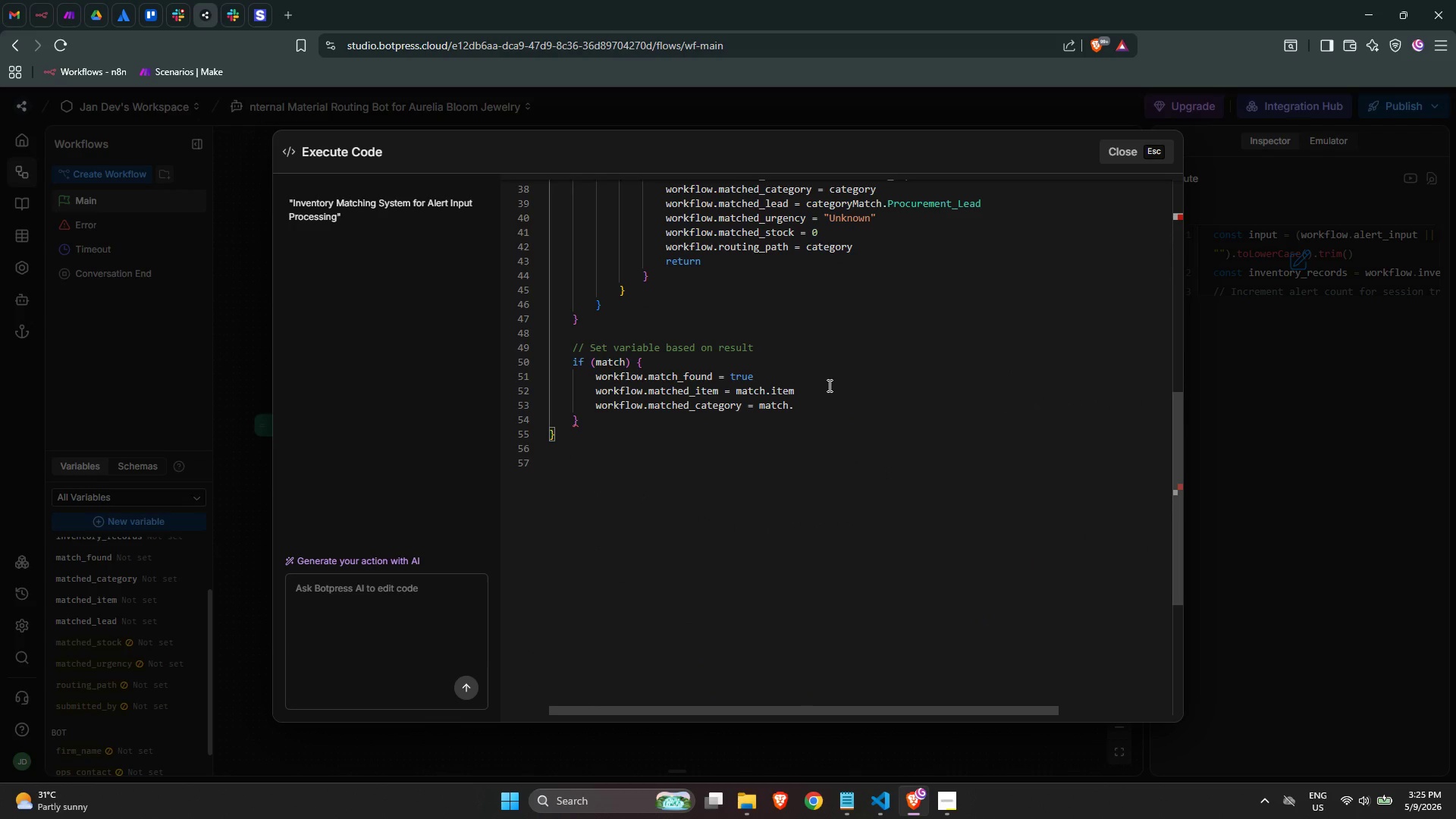 
left_click([828, 385])
 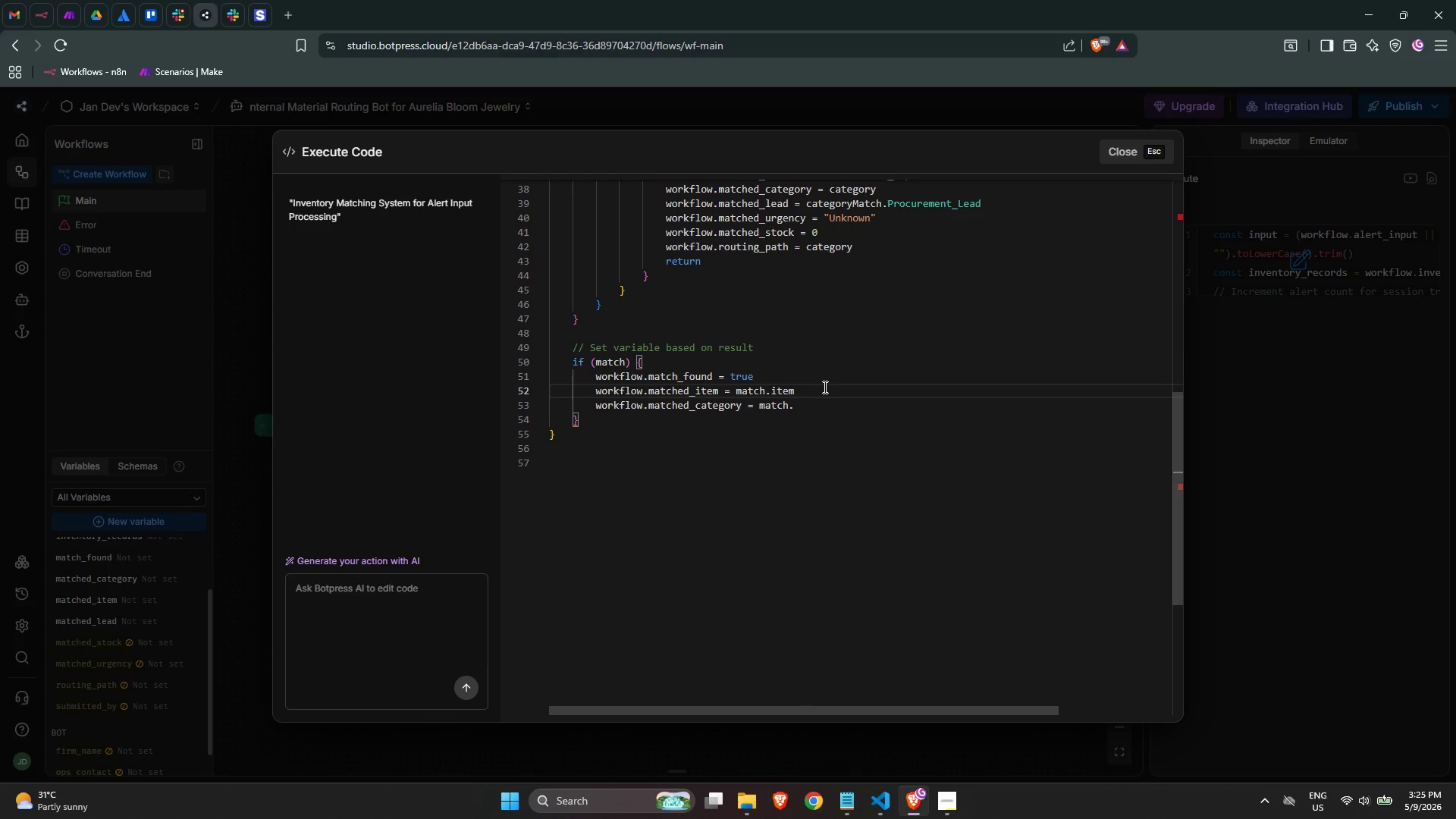 
wait(6.31)
 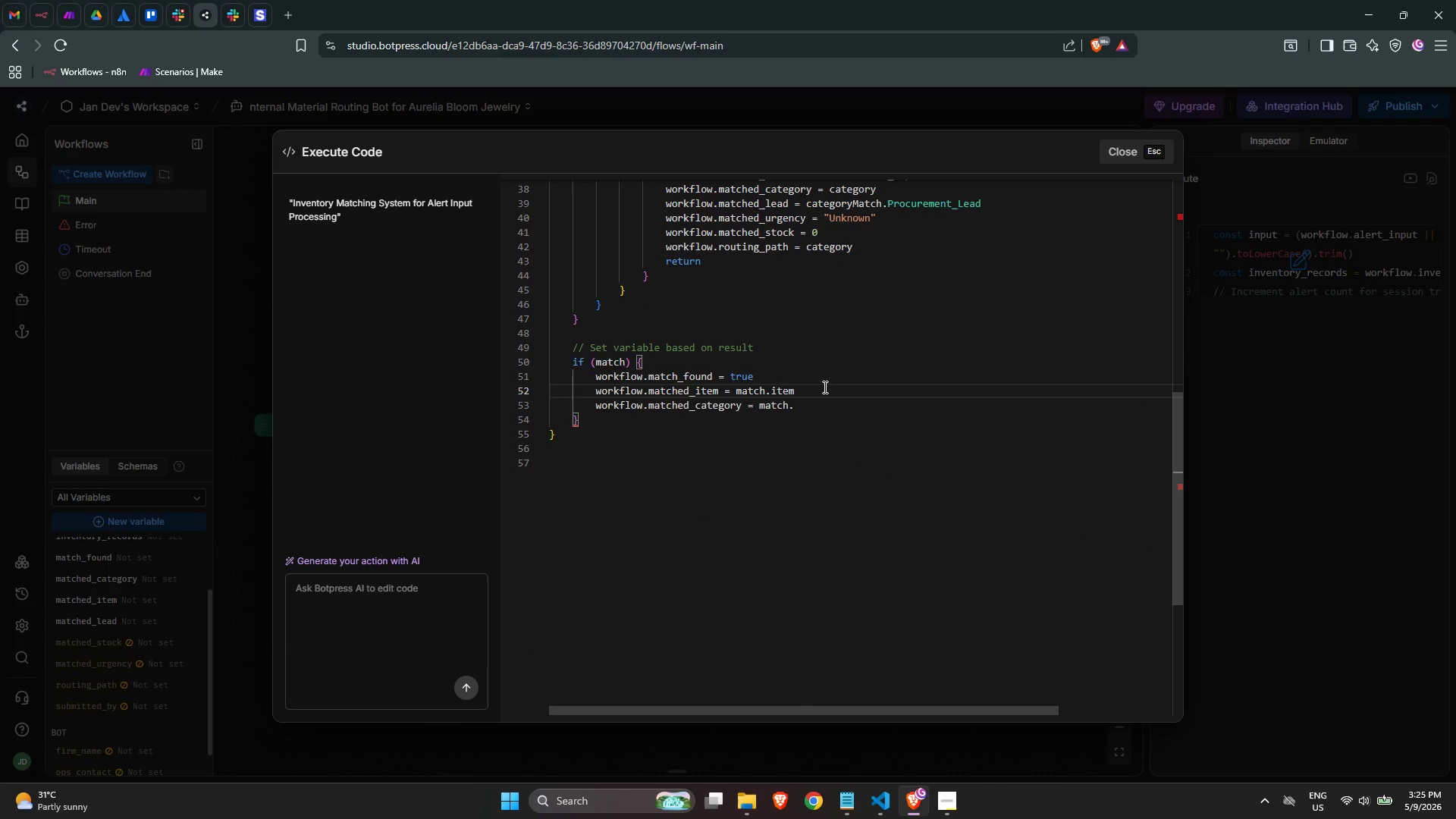 
key(ArrowLeft)
 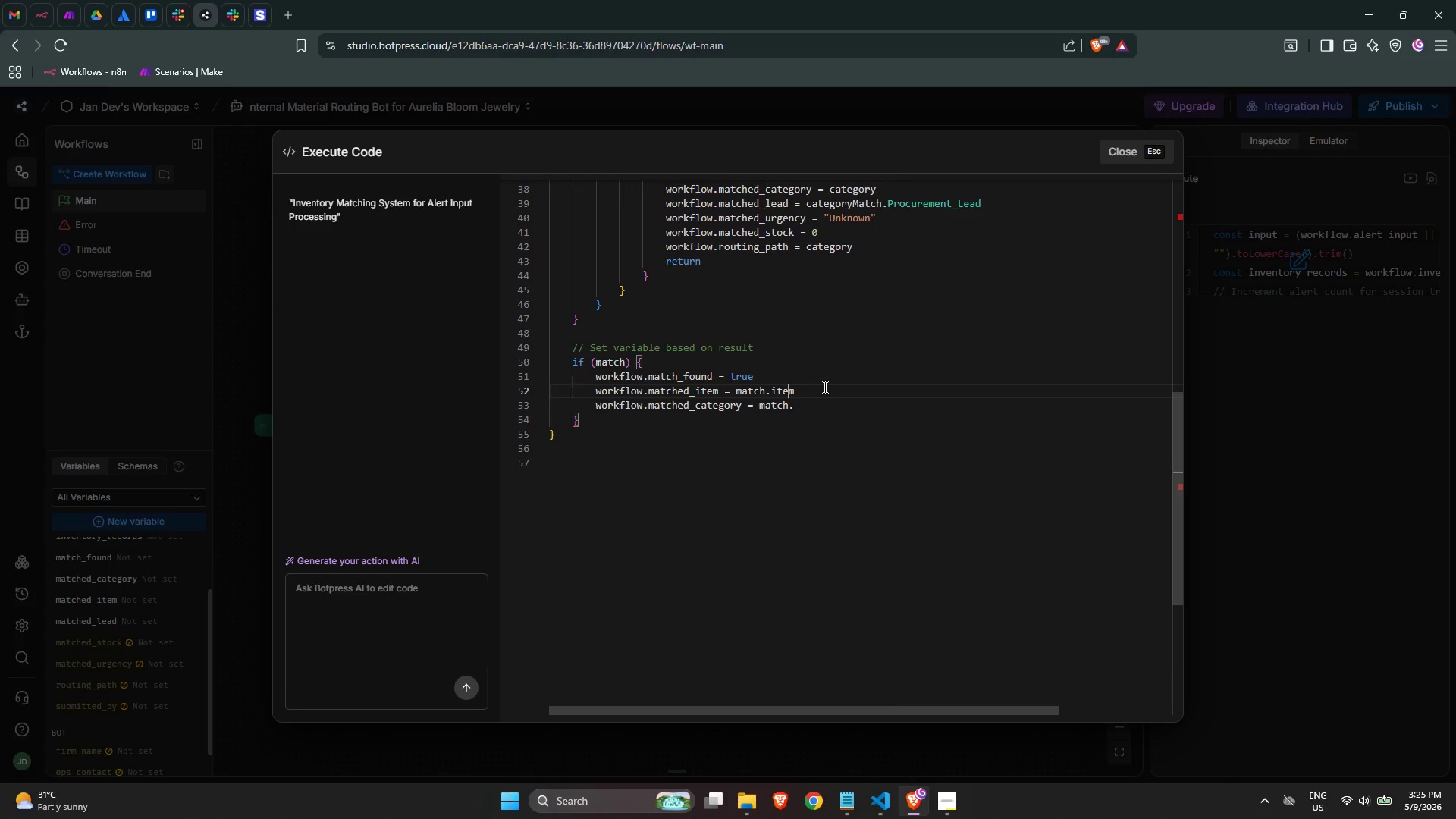 
key(ArrowLeft)
 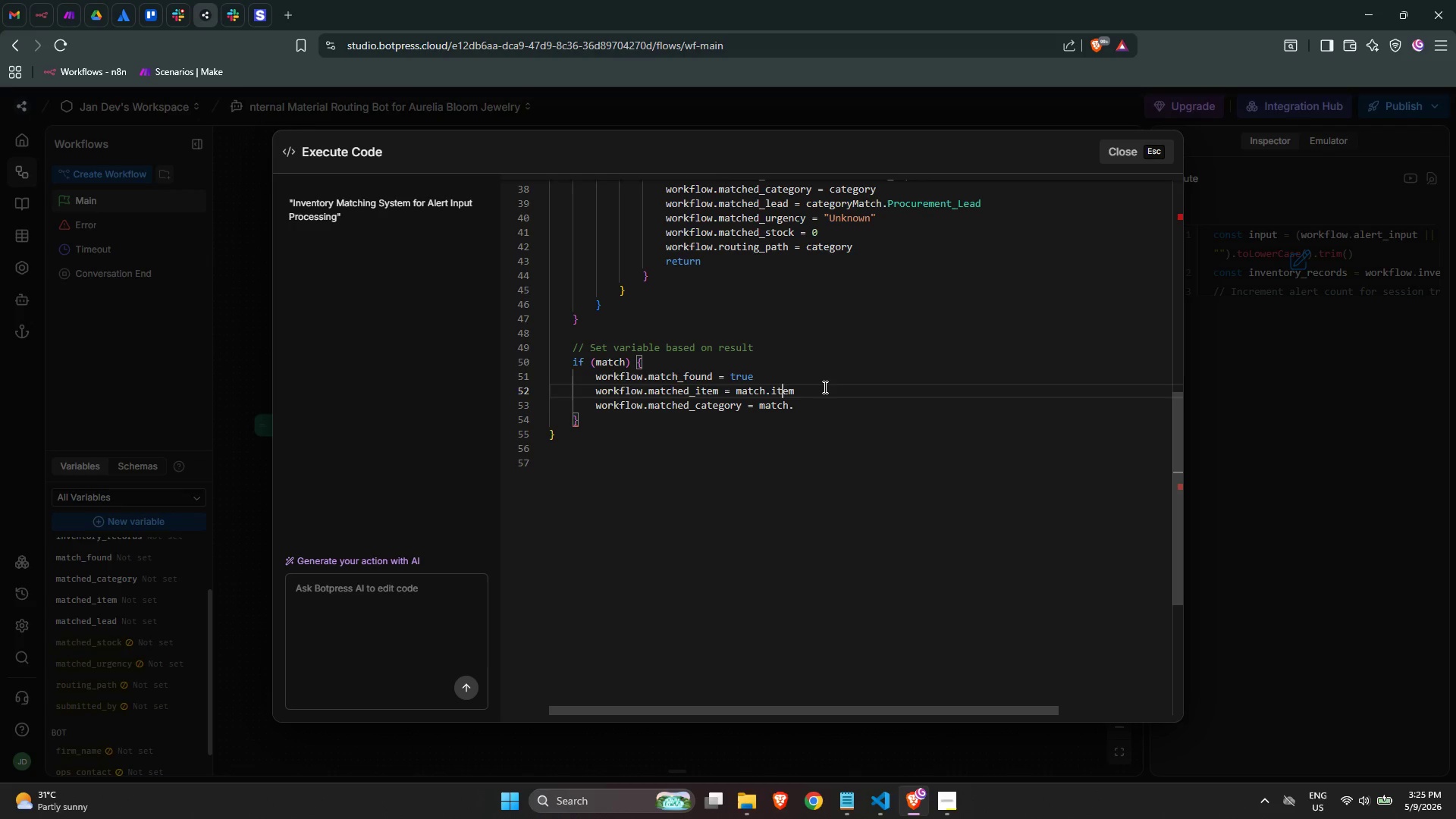 
key(ArrowLeft)
 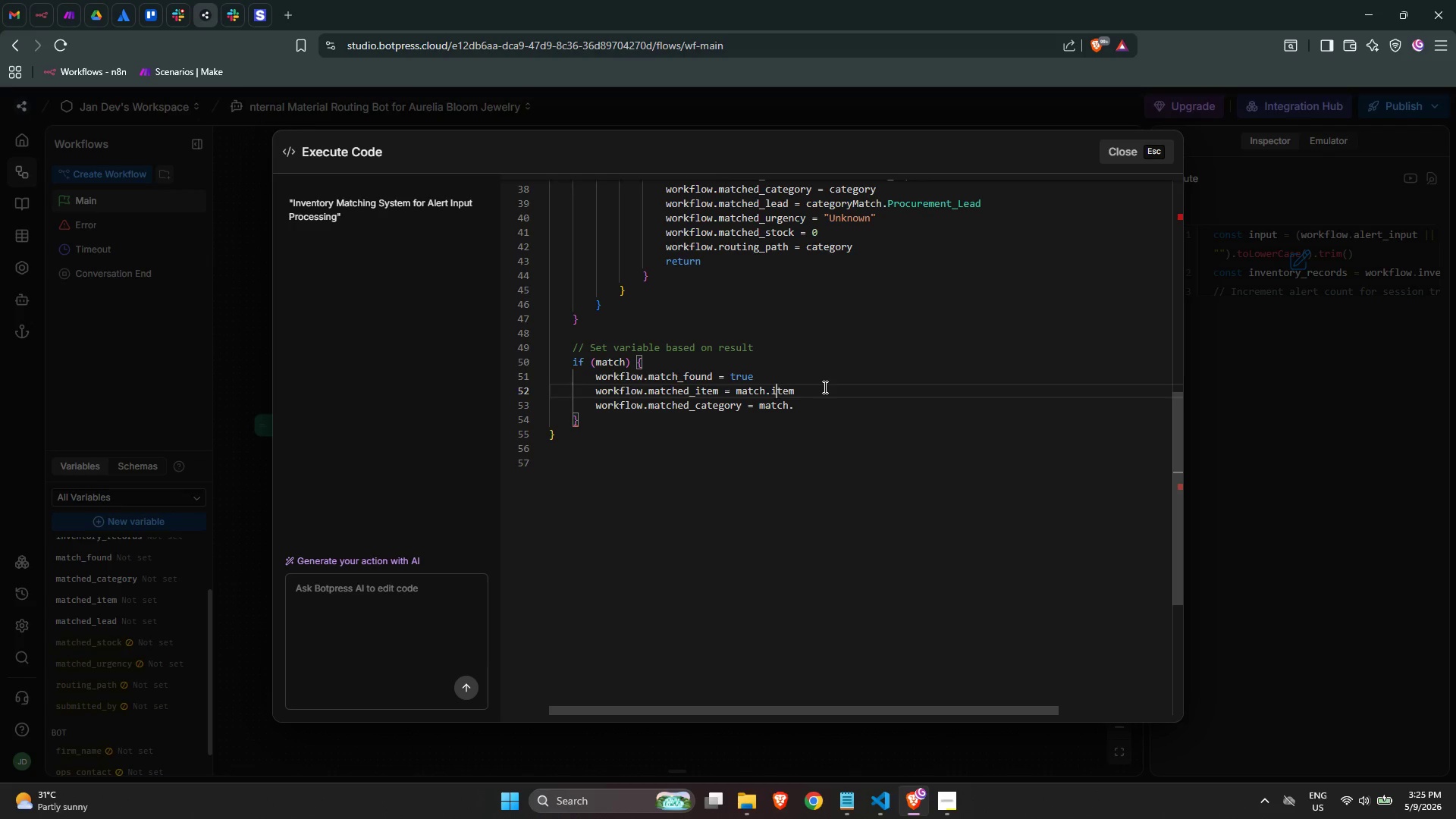 
key(ArrowLeft)
 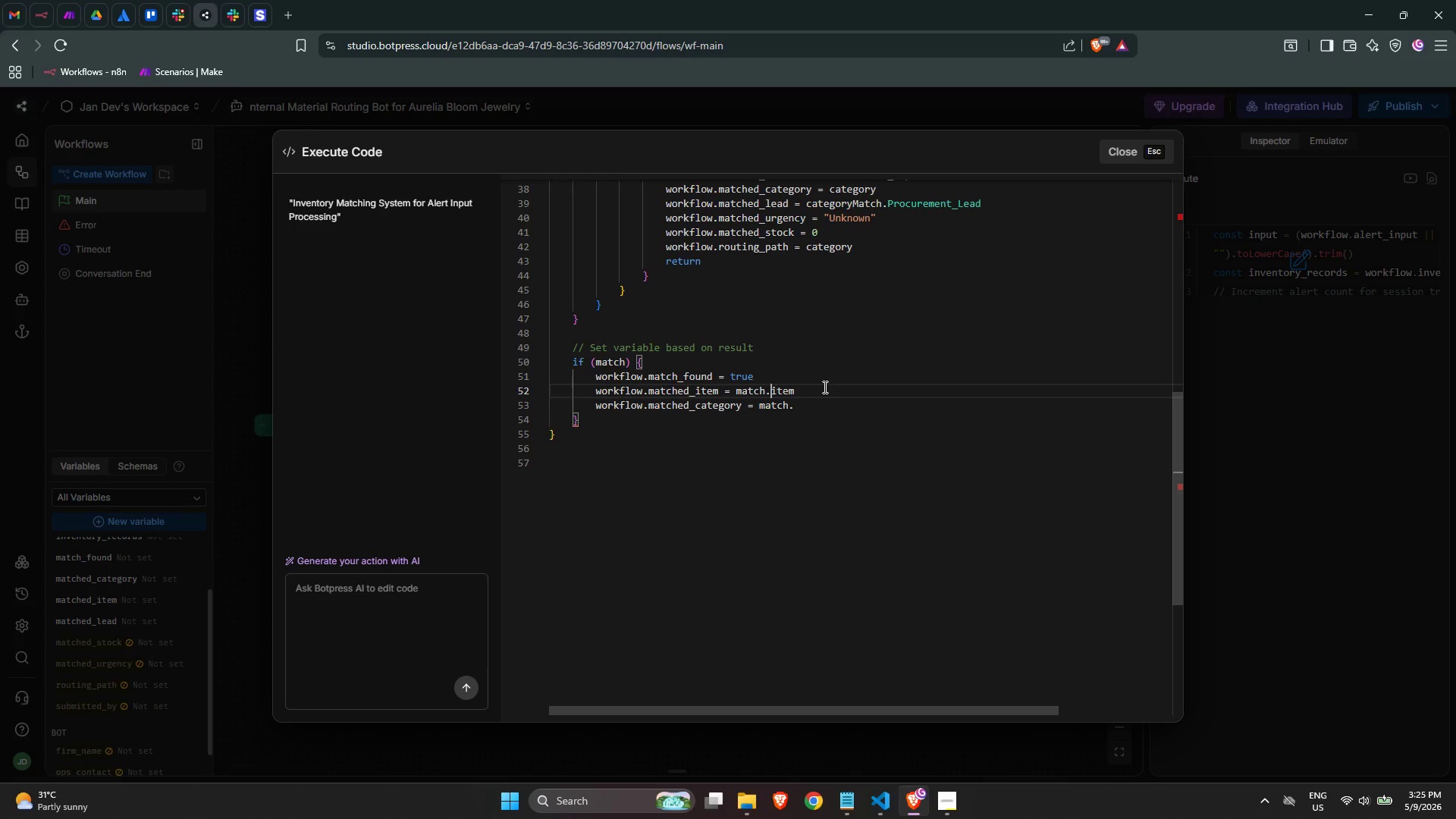 
key(ArrowLeft)
 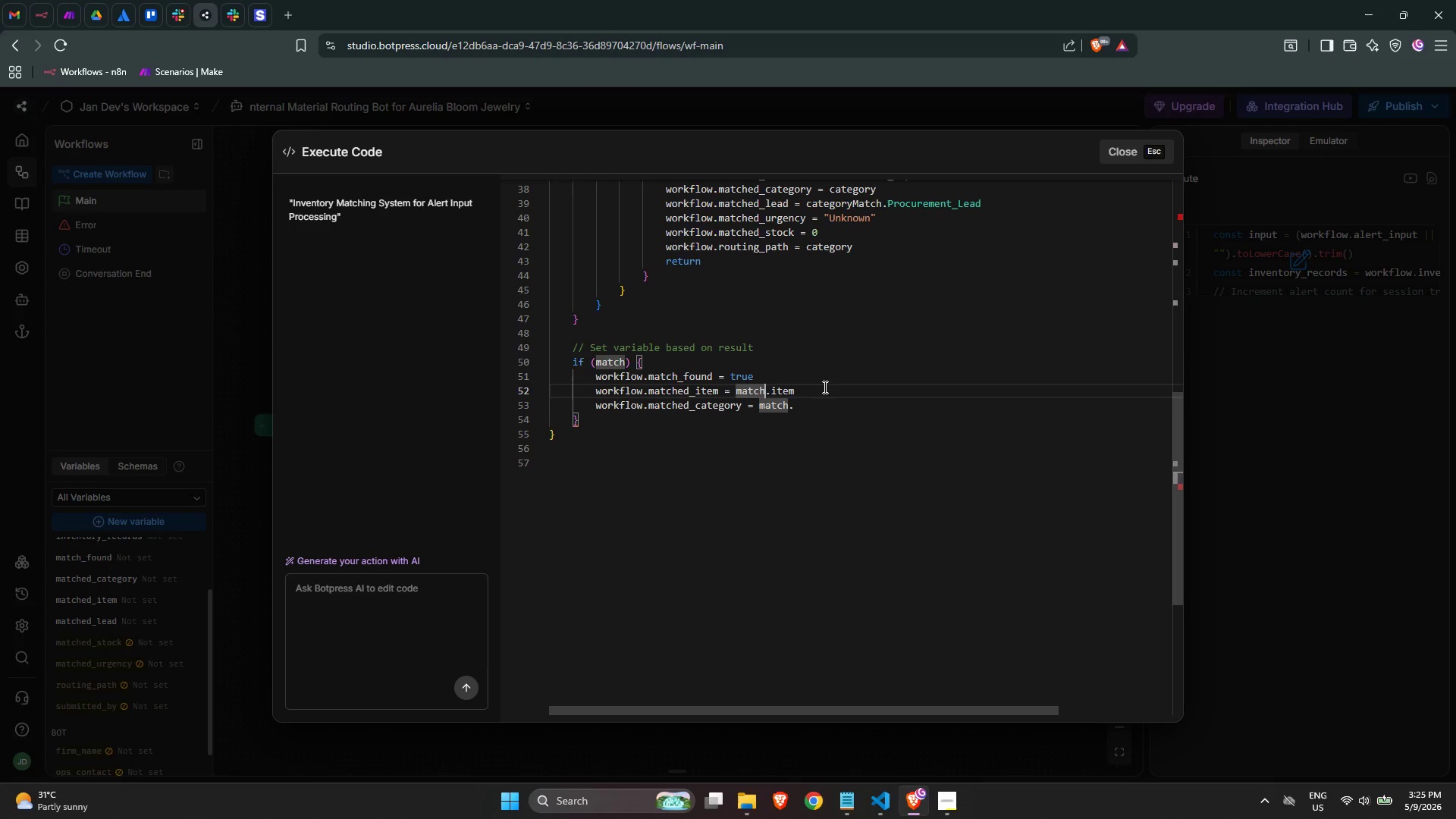 
key(ArrowRight)
 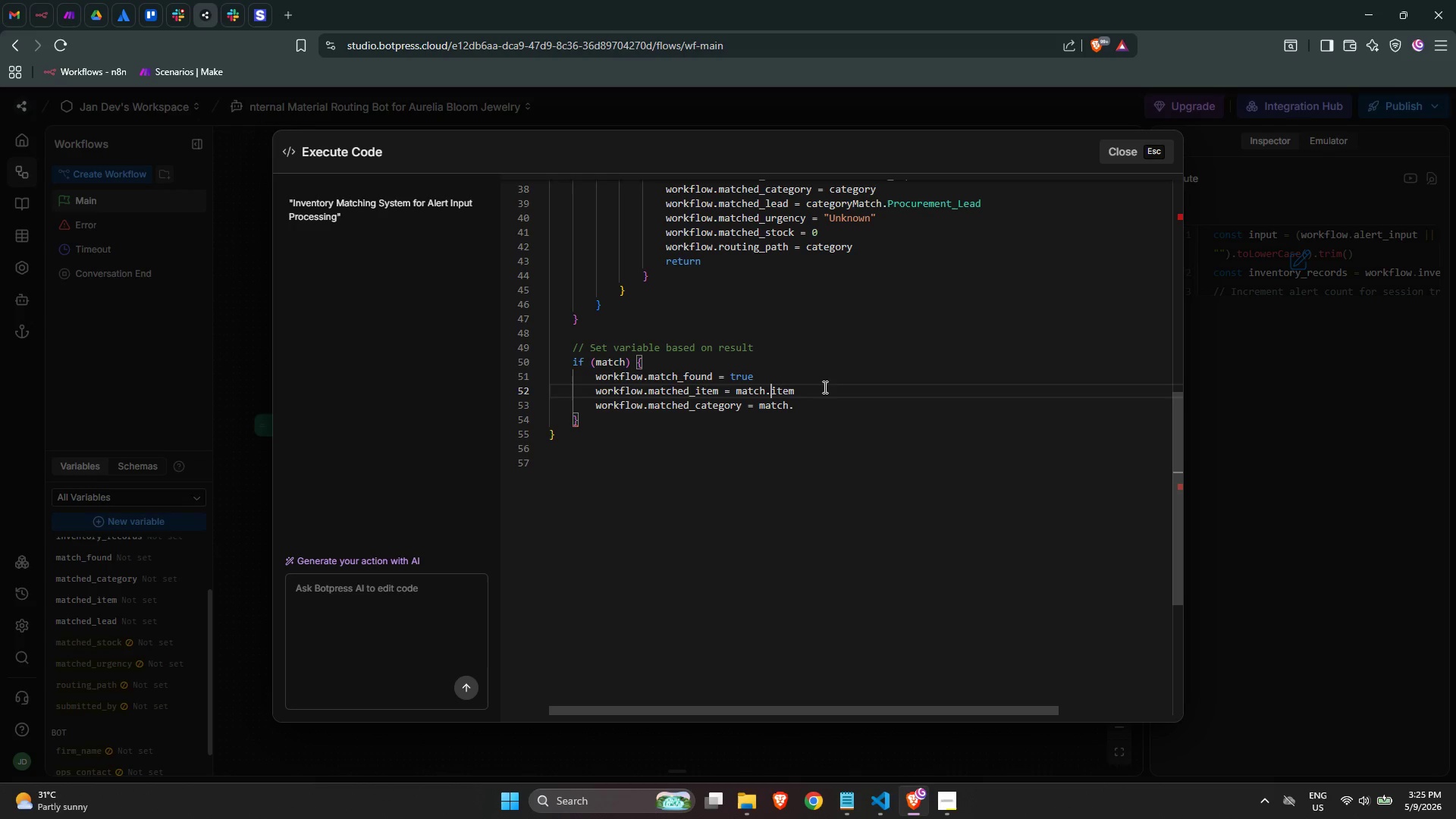 
key(ArrowRight)
 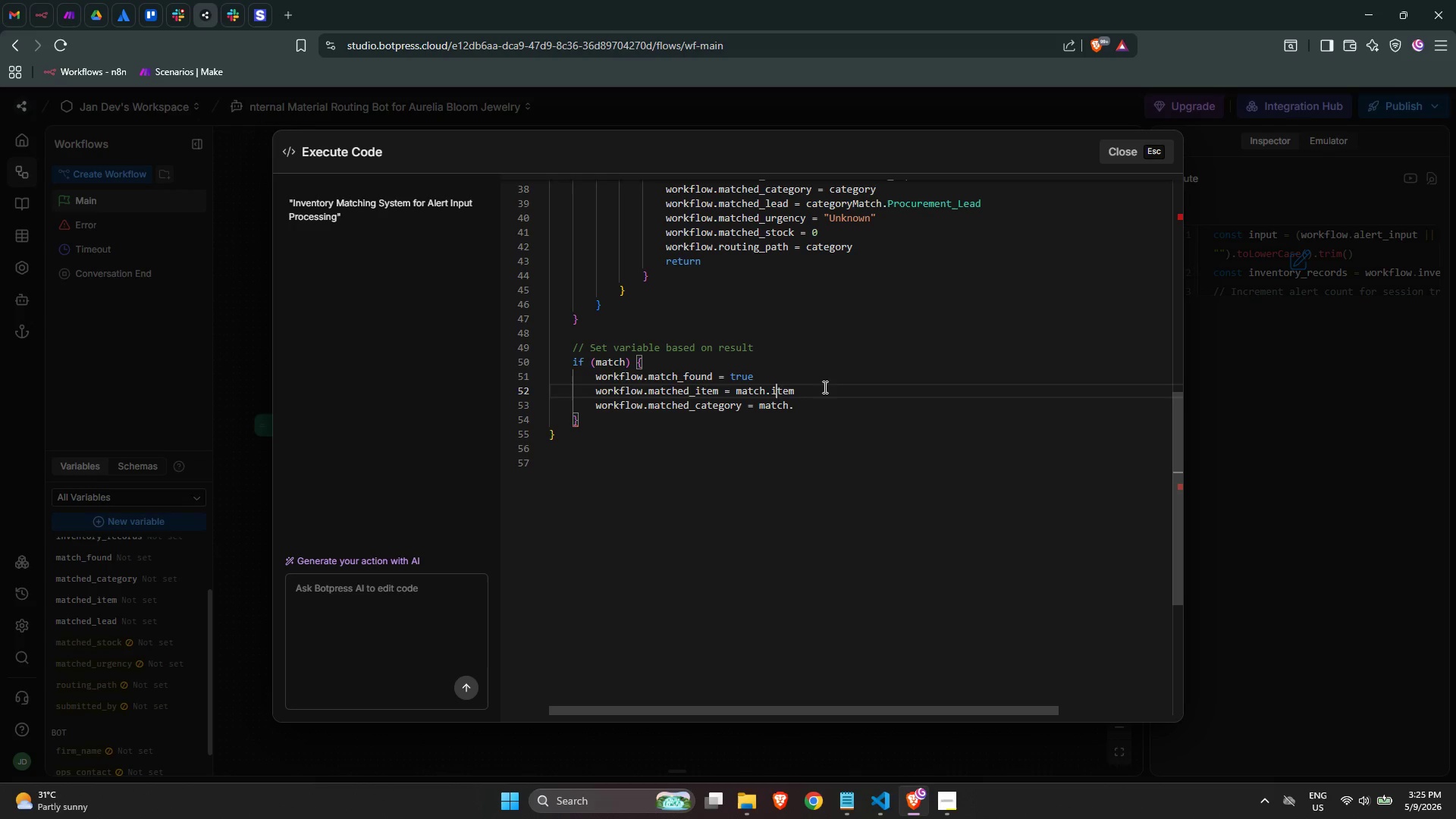 
key(ArrowRight)
 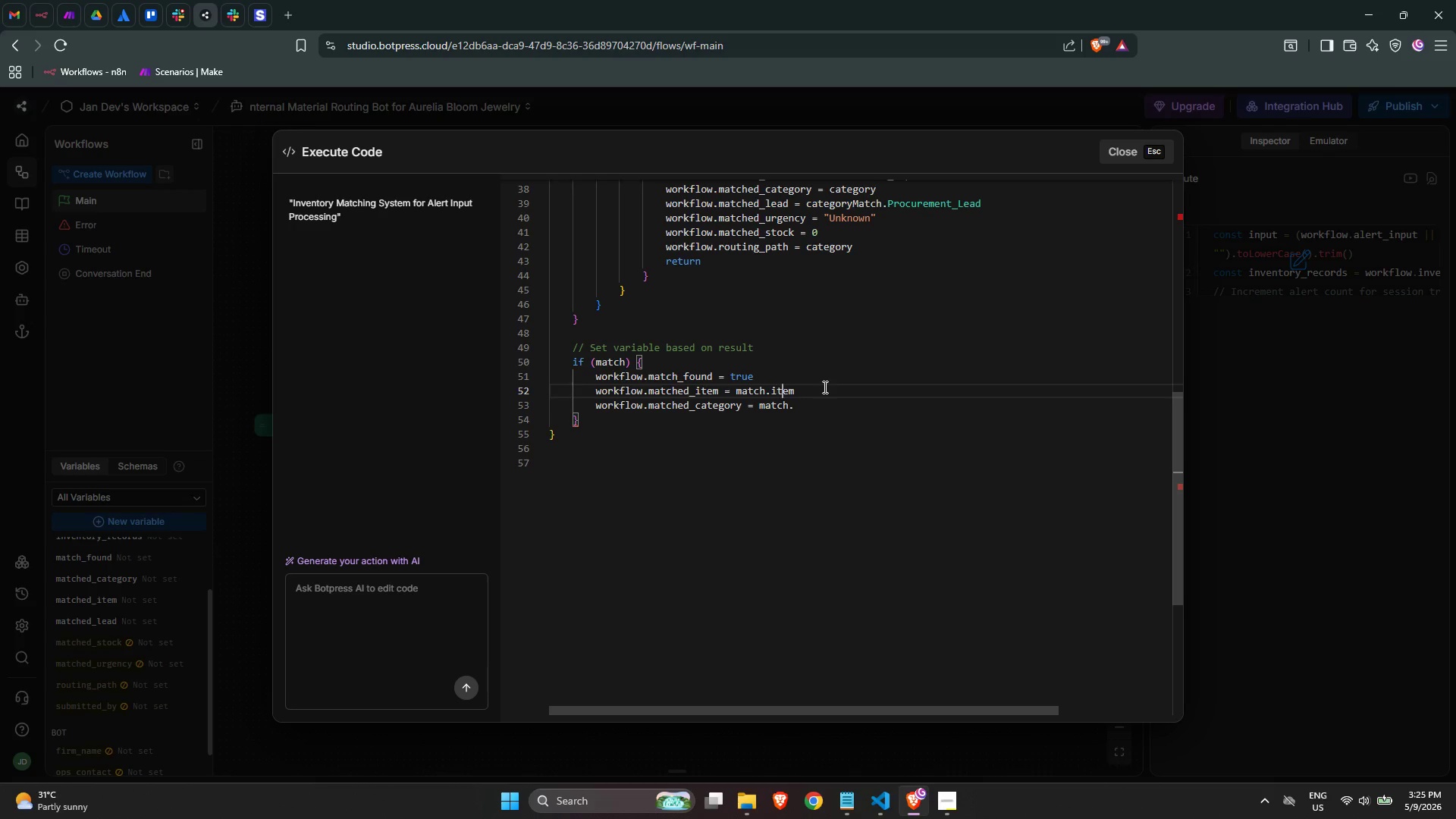 
key(ArrowRight)
 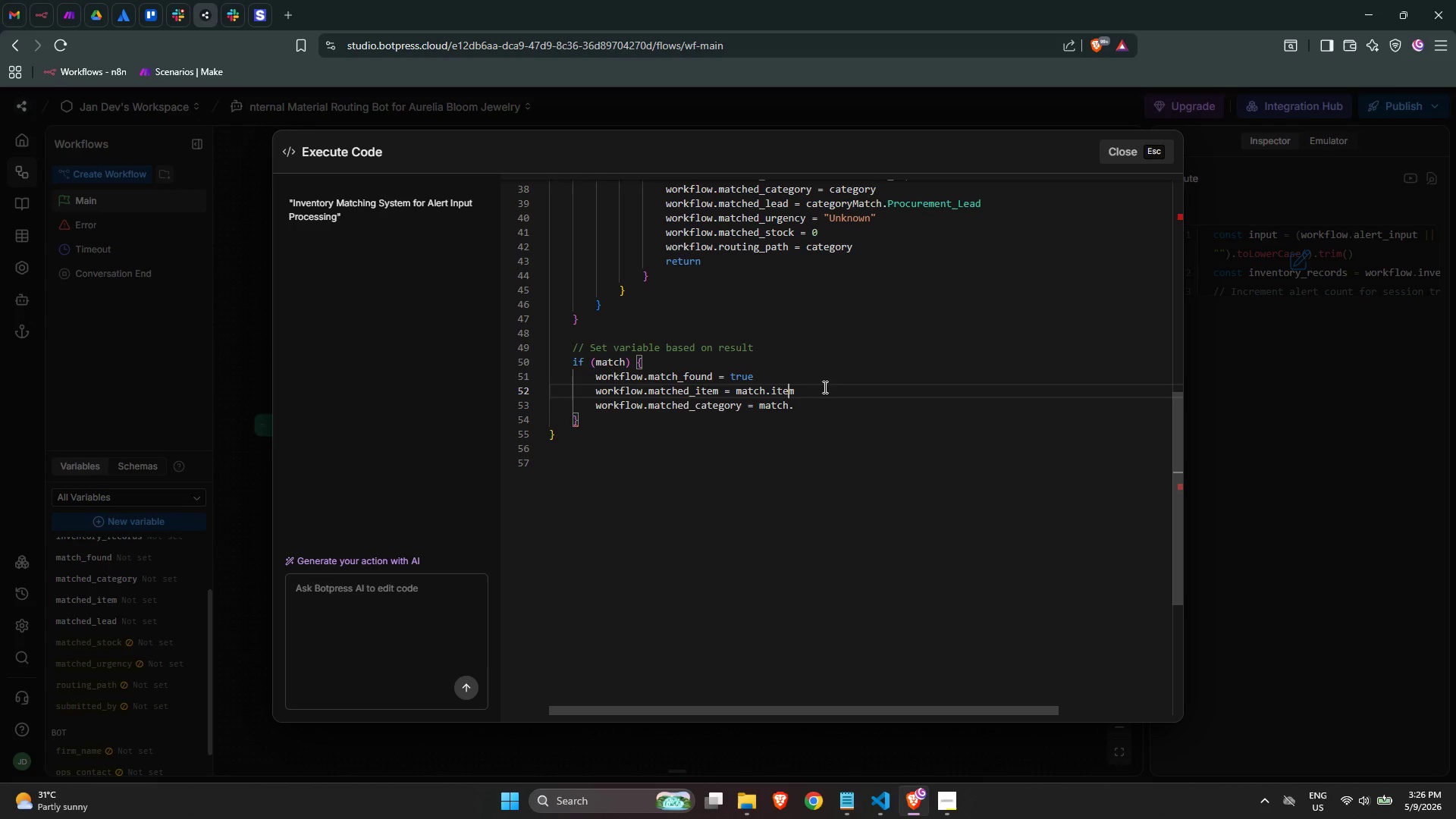 
key(ArrowRight)
 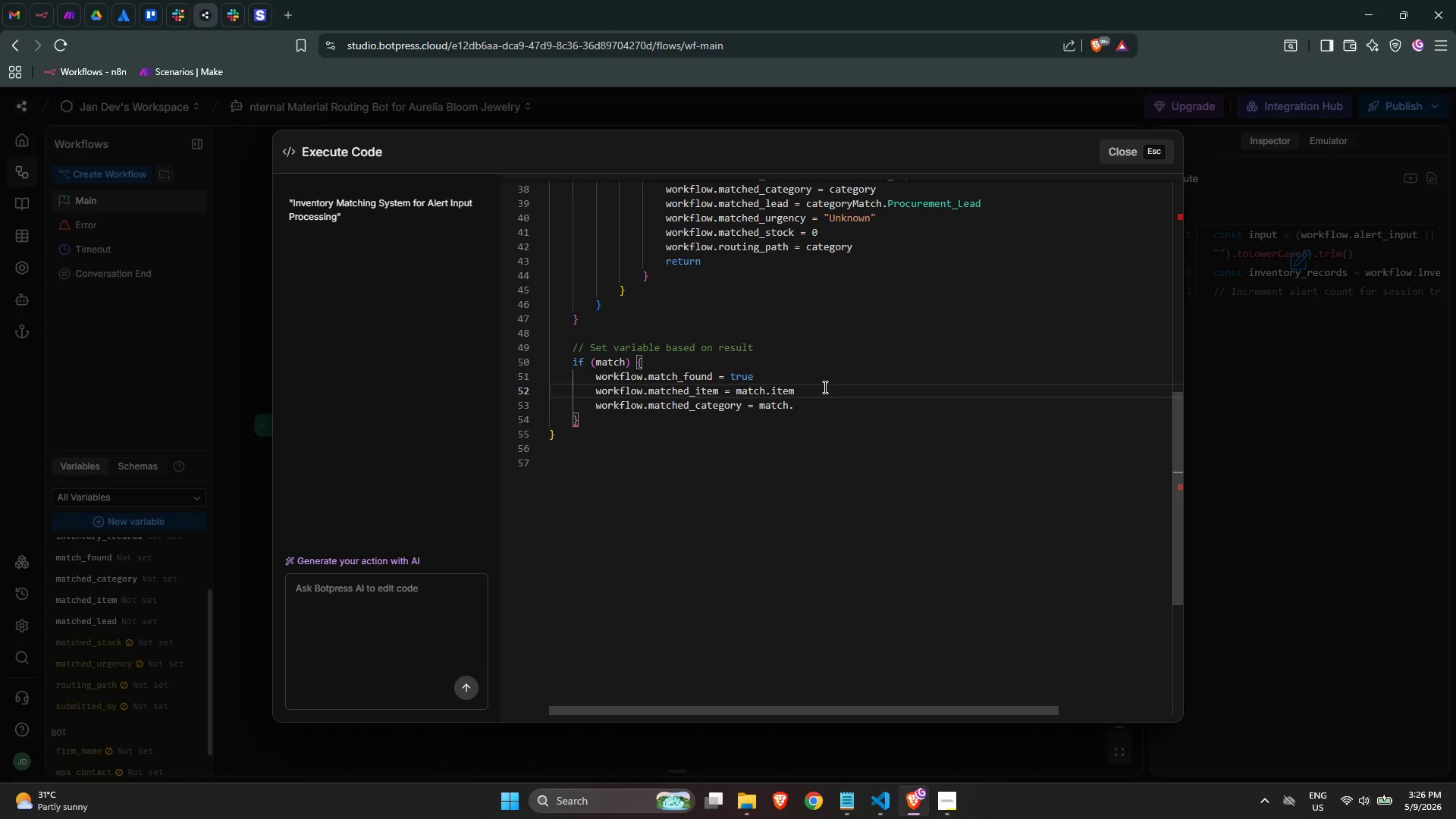 
key(Backspace)
 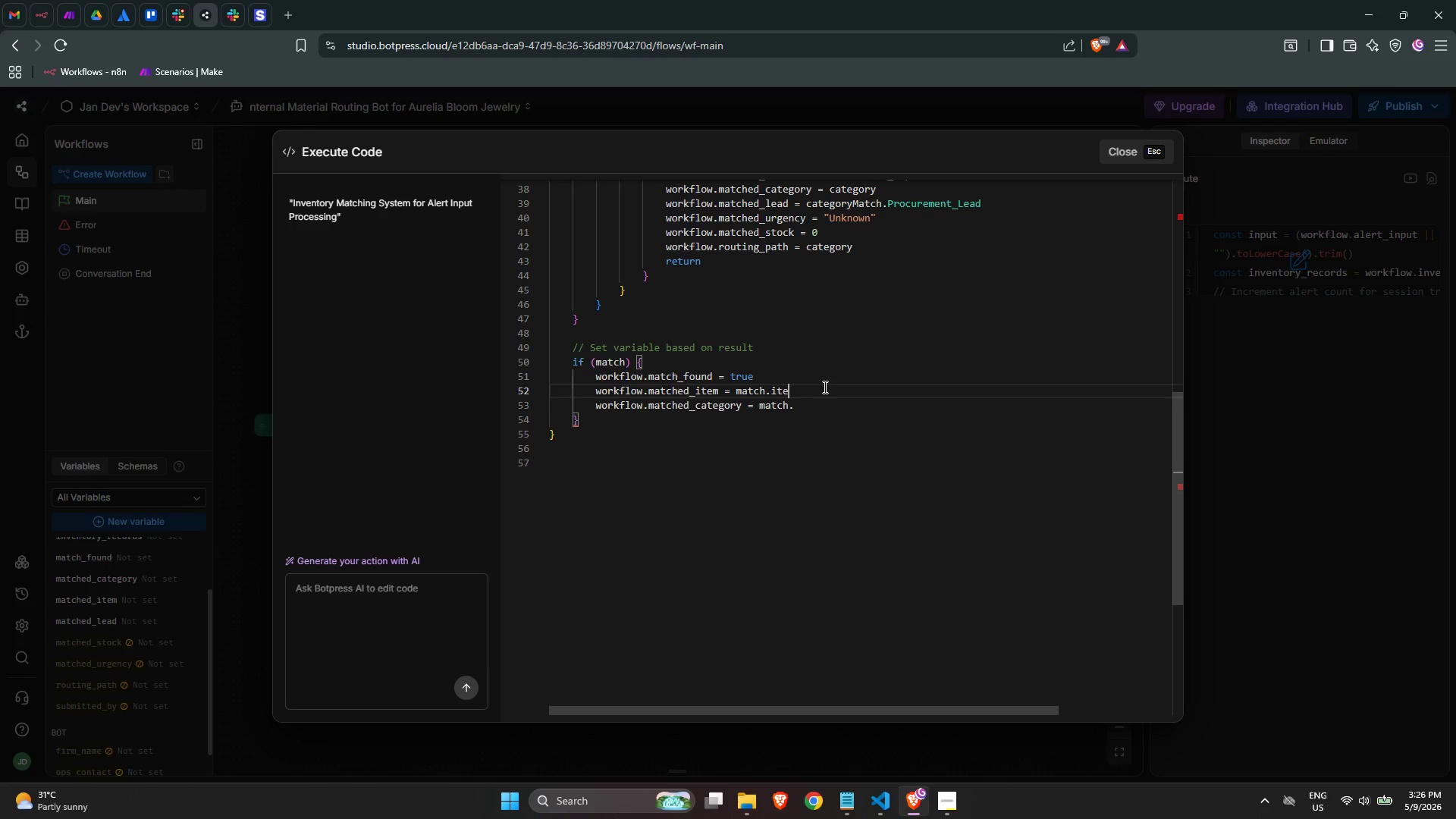 
key(Backspace)
 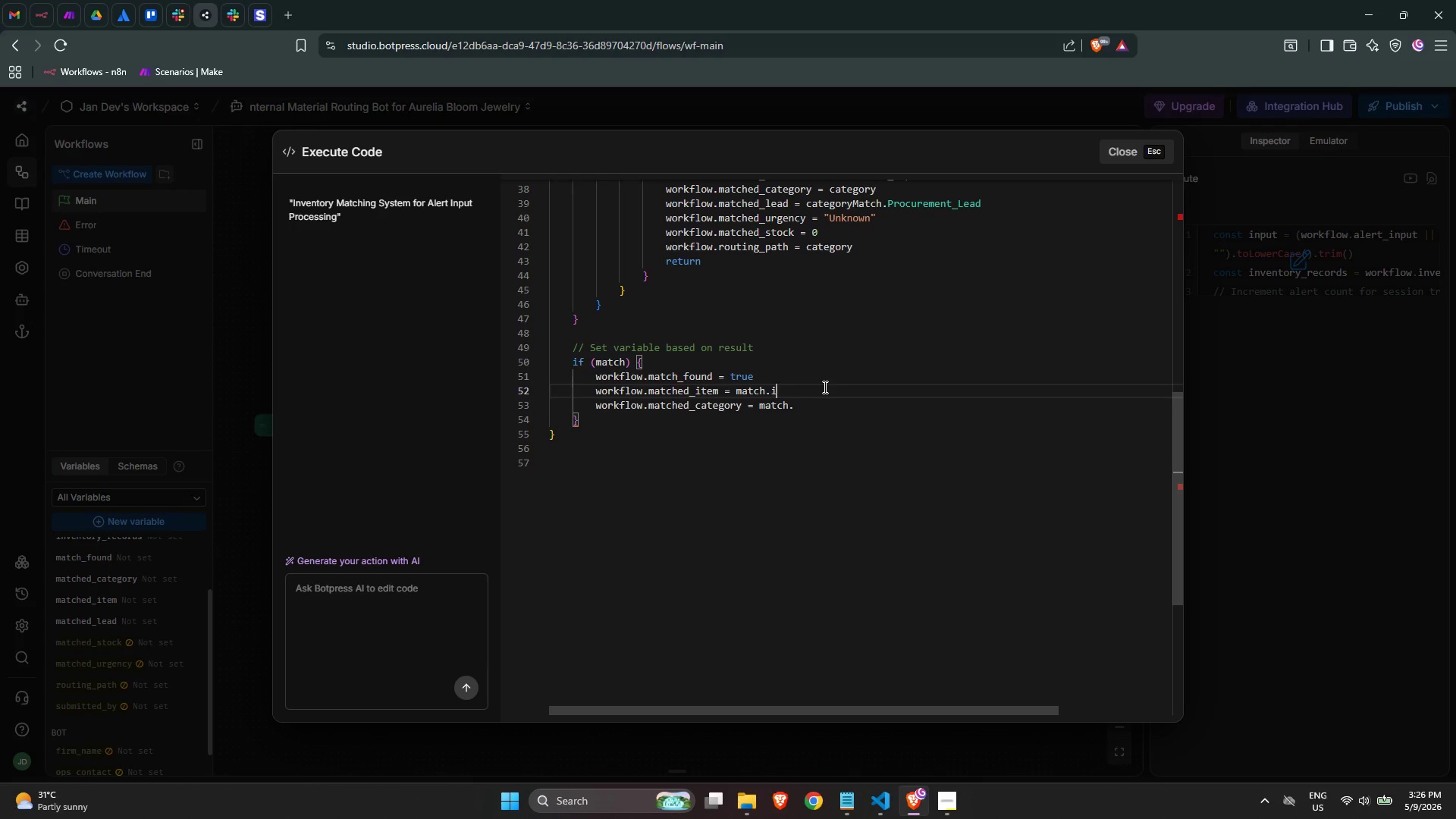 
key(Backspace)
 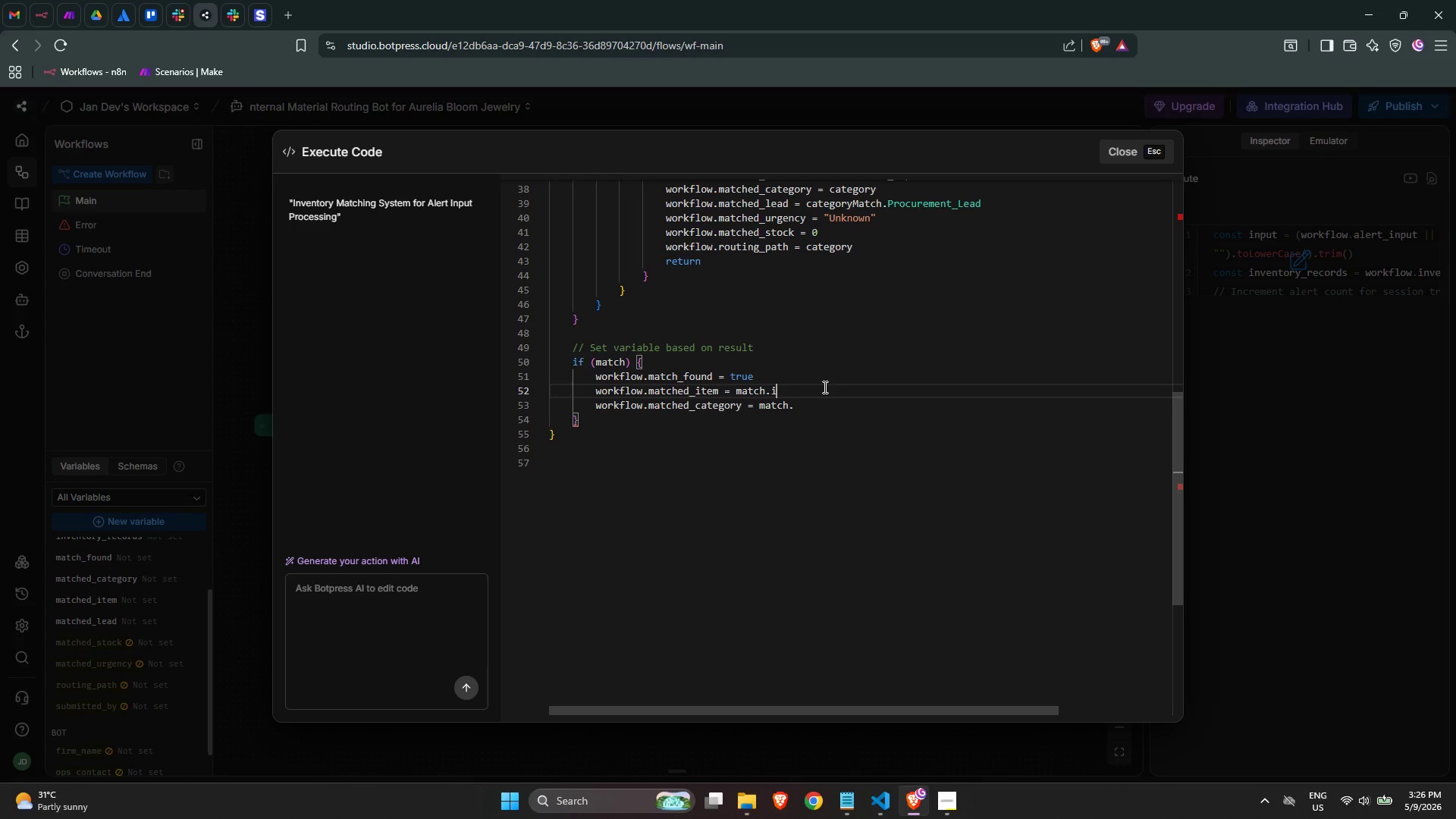 
key(Backspace)
 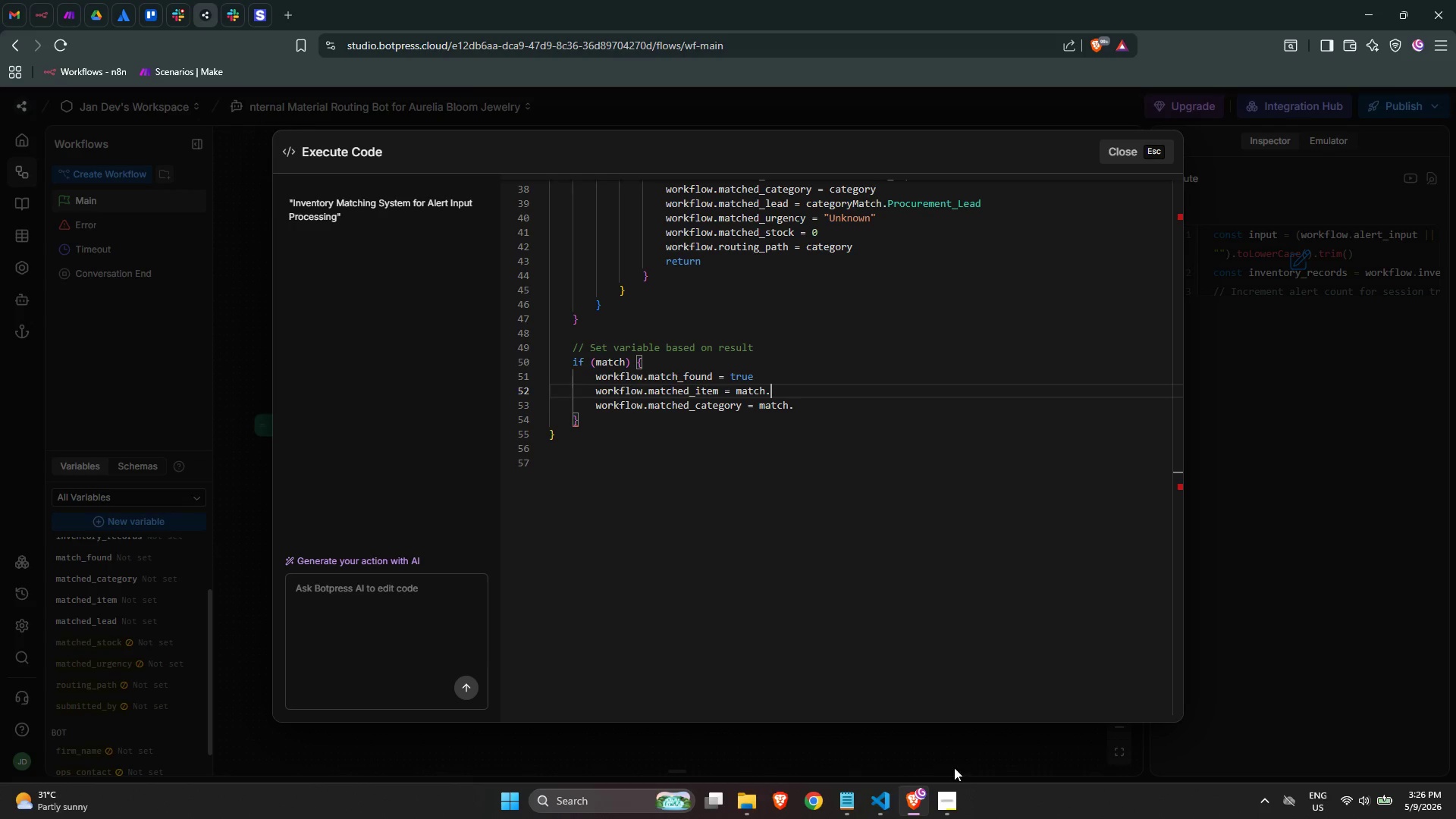 
left_click([879, 806])
 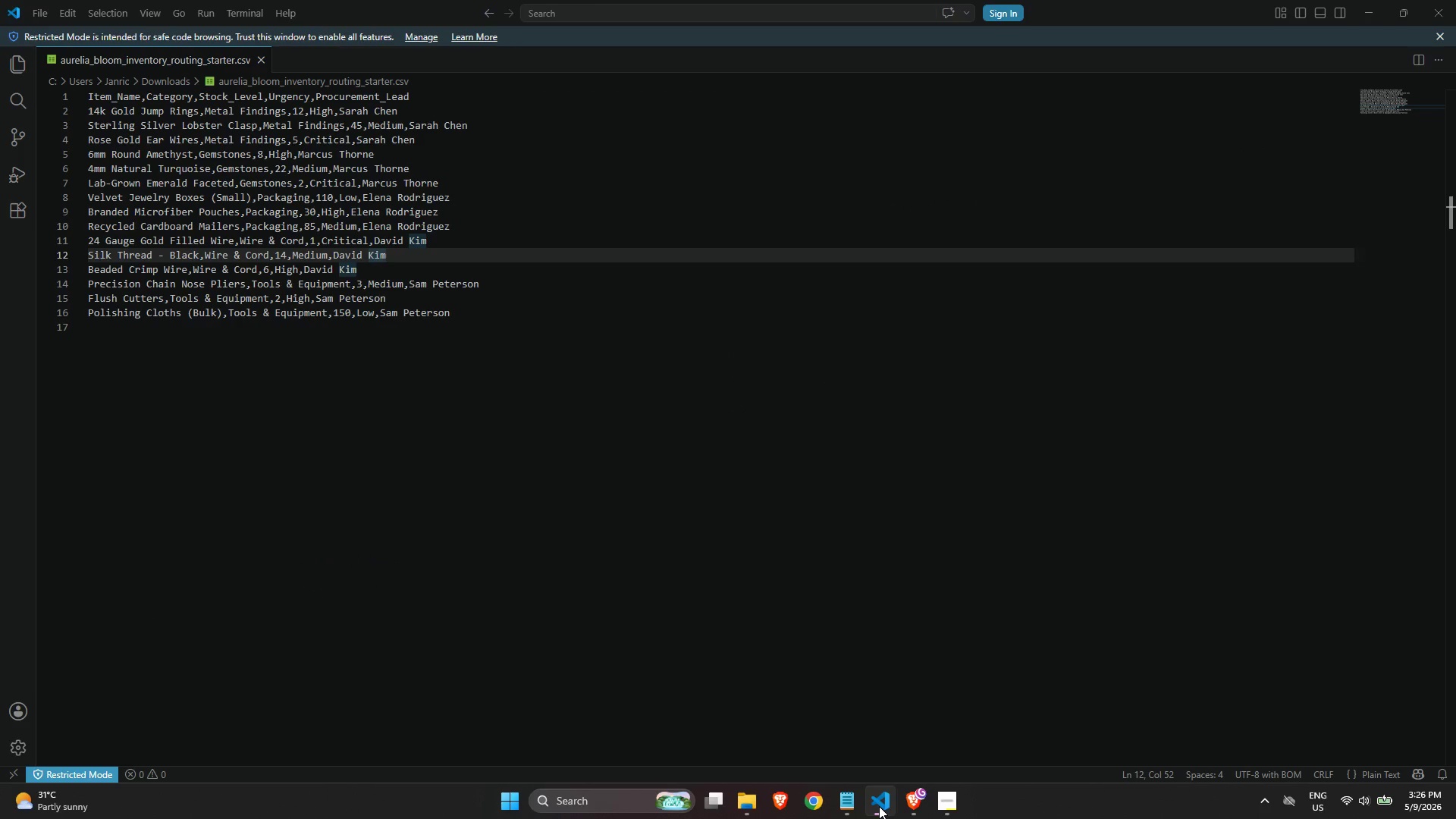 
left_click([879, 806])
 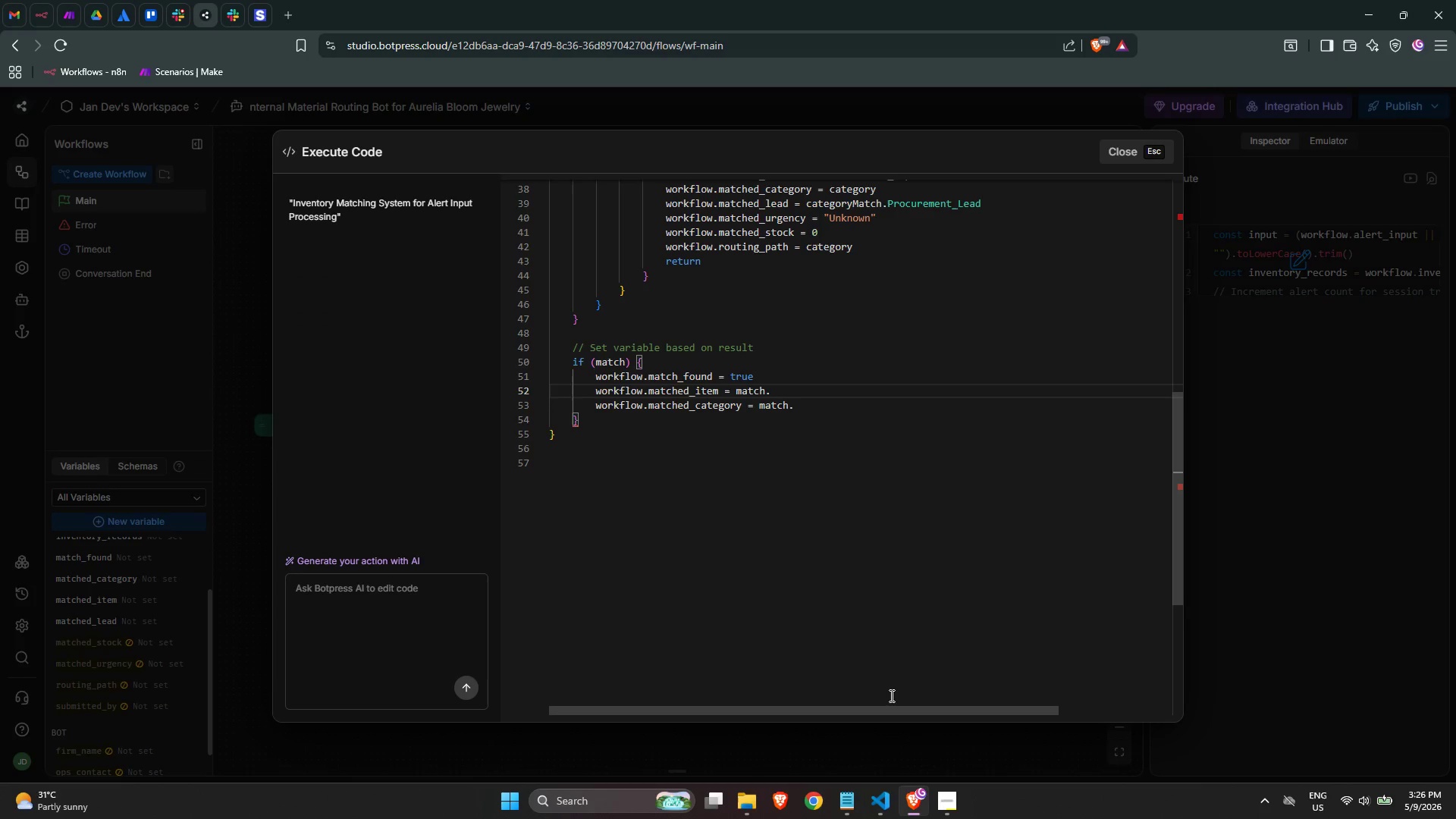 
type(Item_Name)
 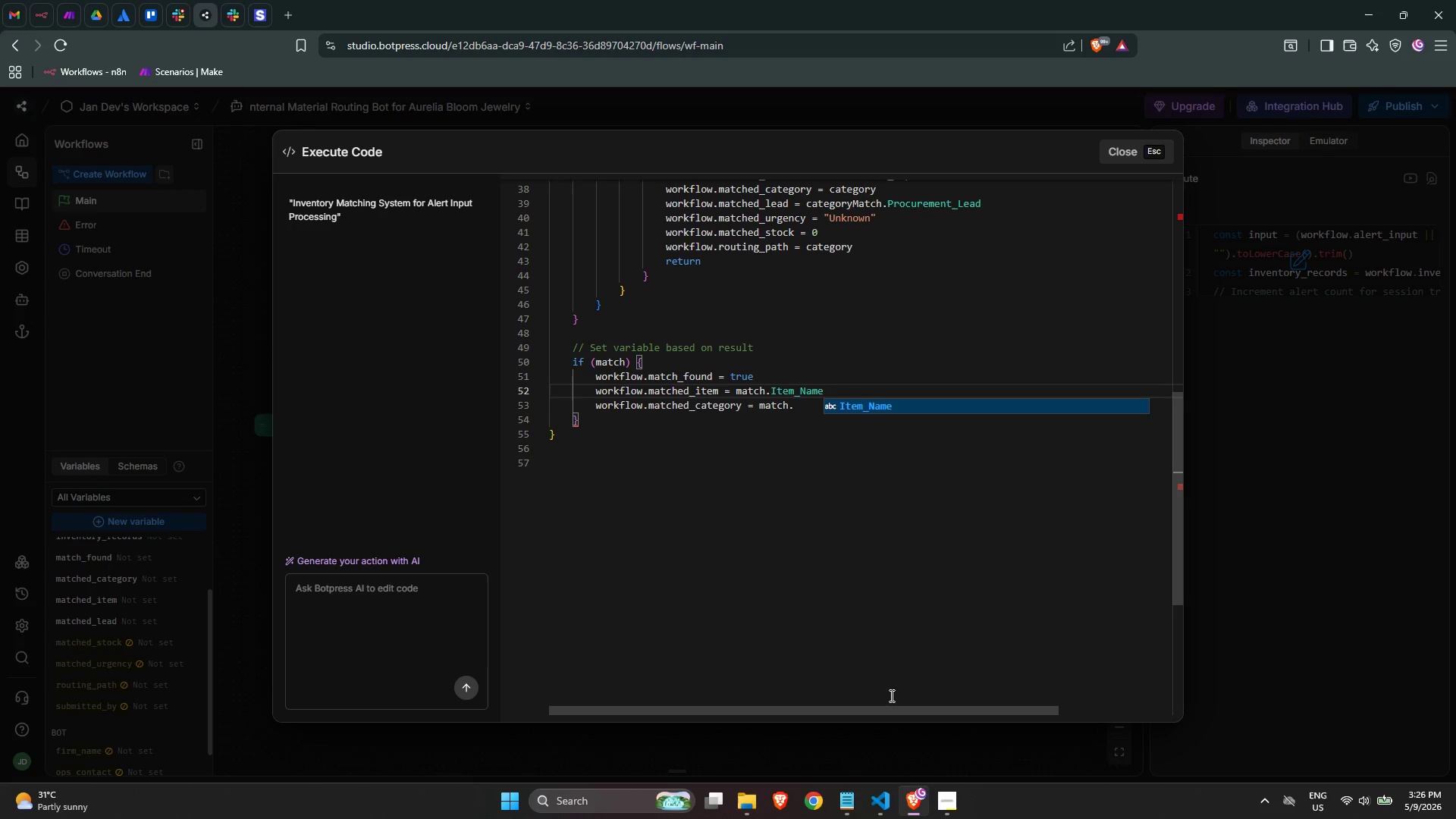 
key(ArrowDown)
 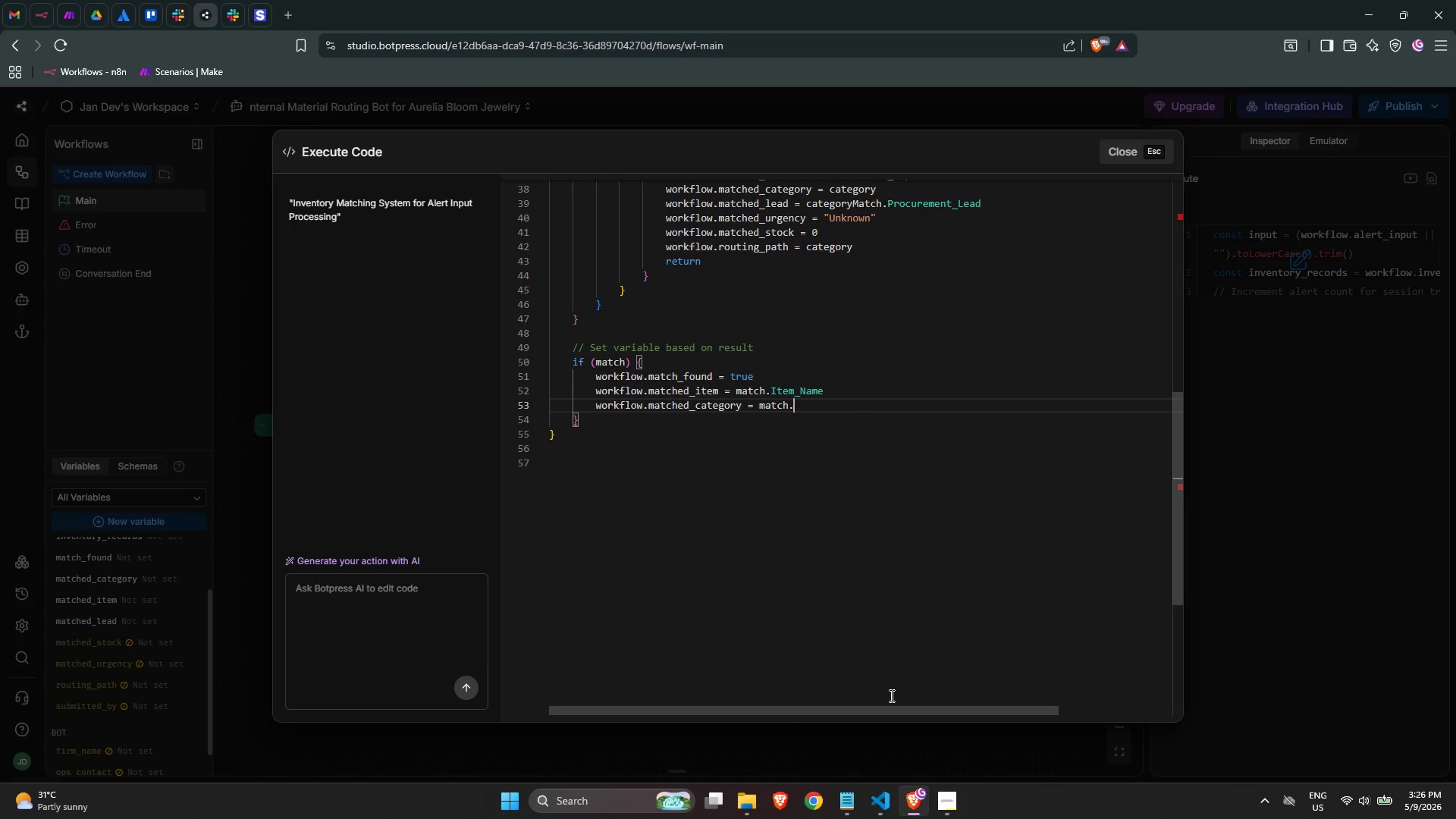 
type(Category)
 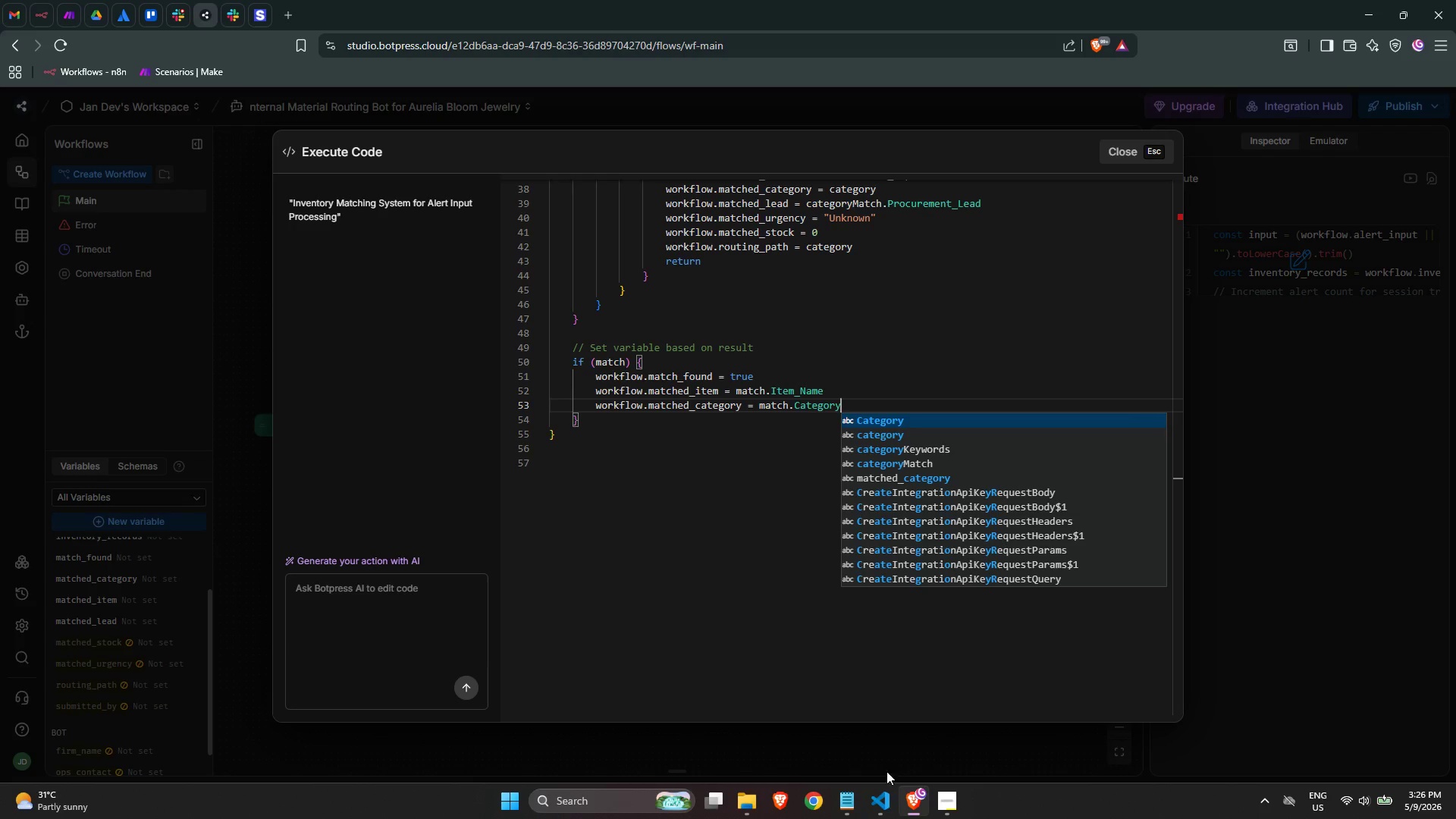 
left_click([888, 809])
 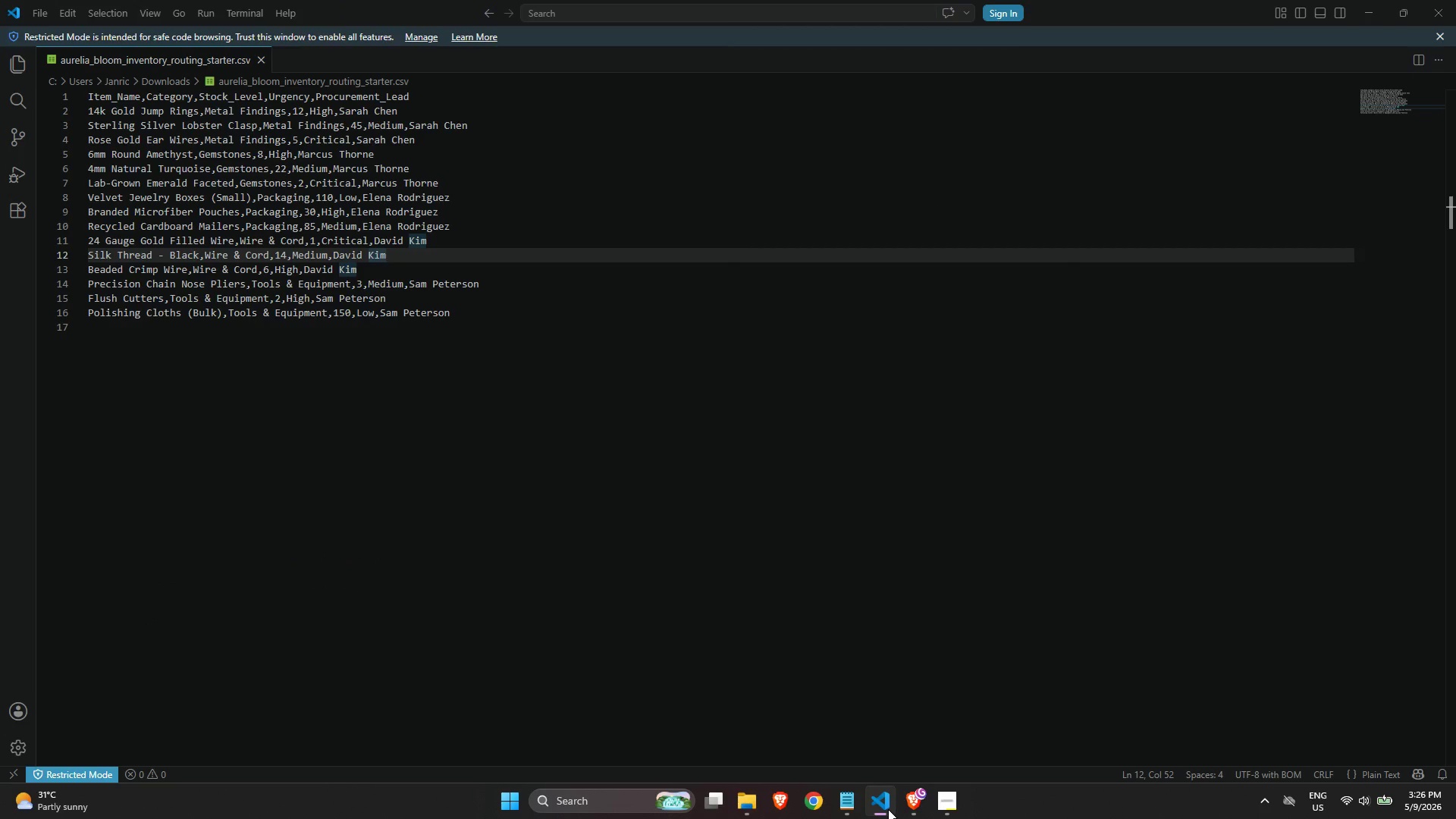 
left_click([888, 809])
 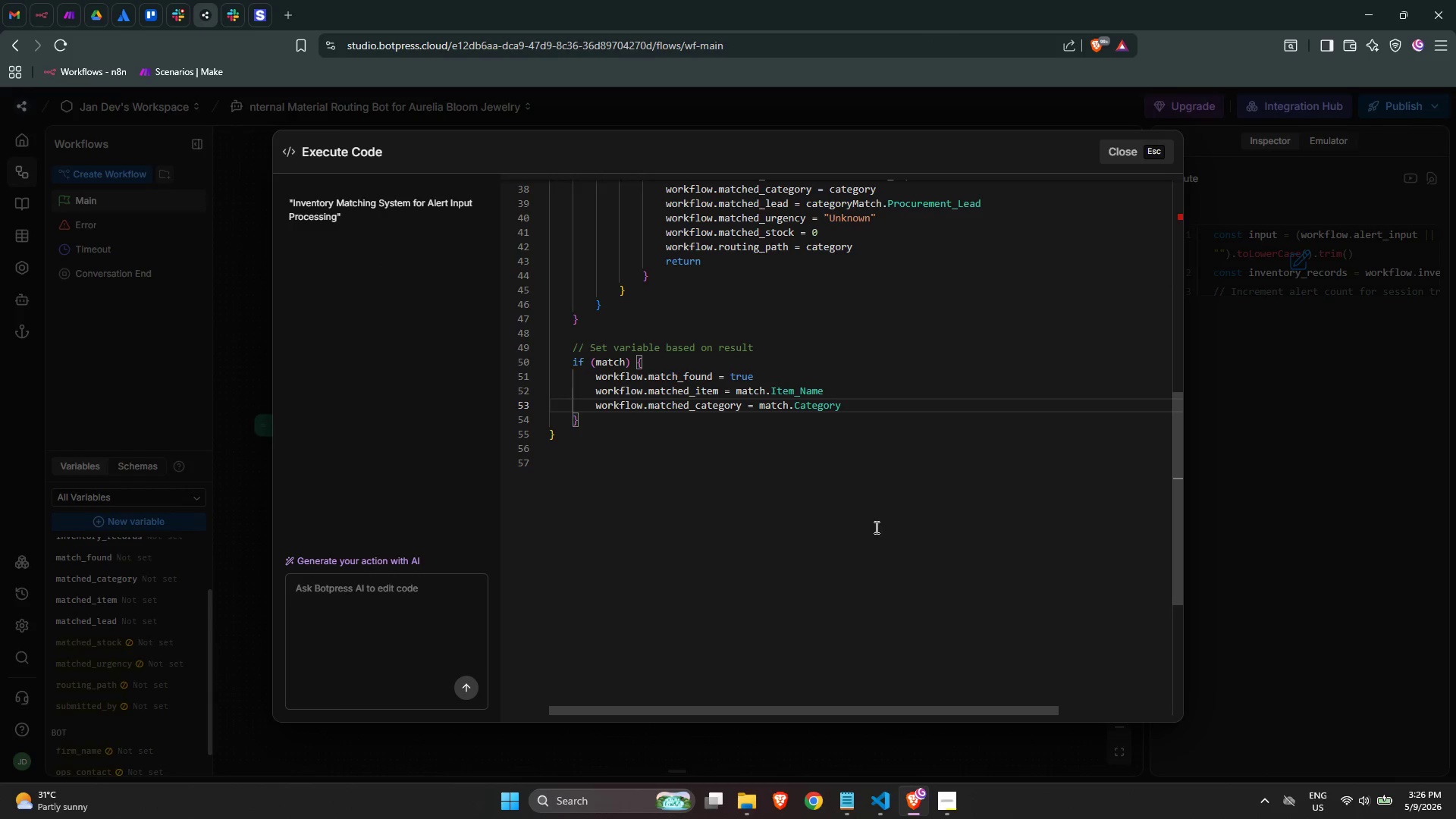 
key(NumpadEnter)
type(workflwo)
 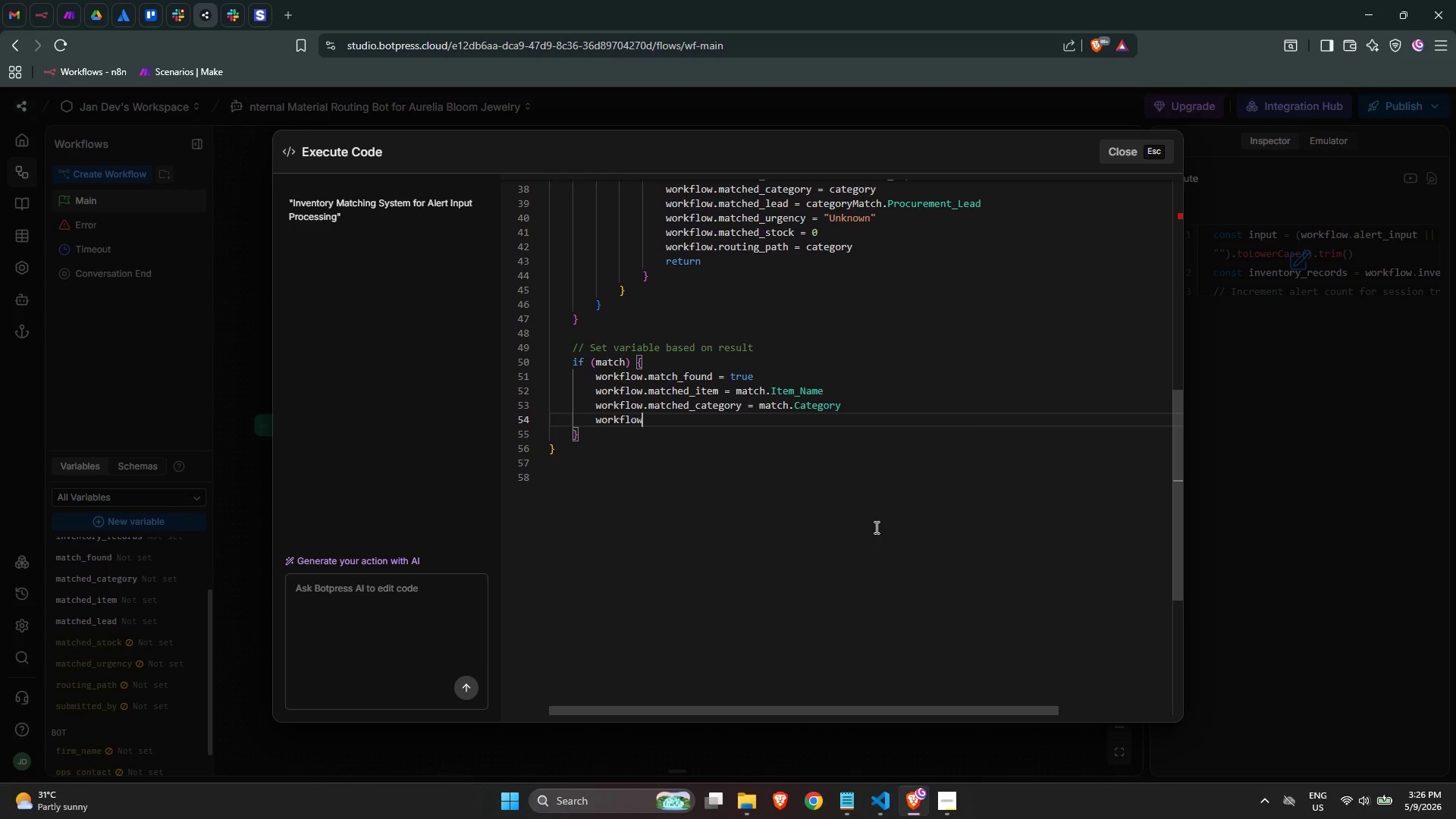 
key(Enter)
 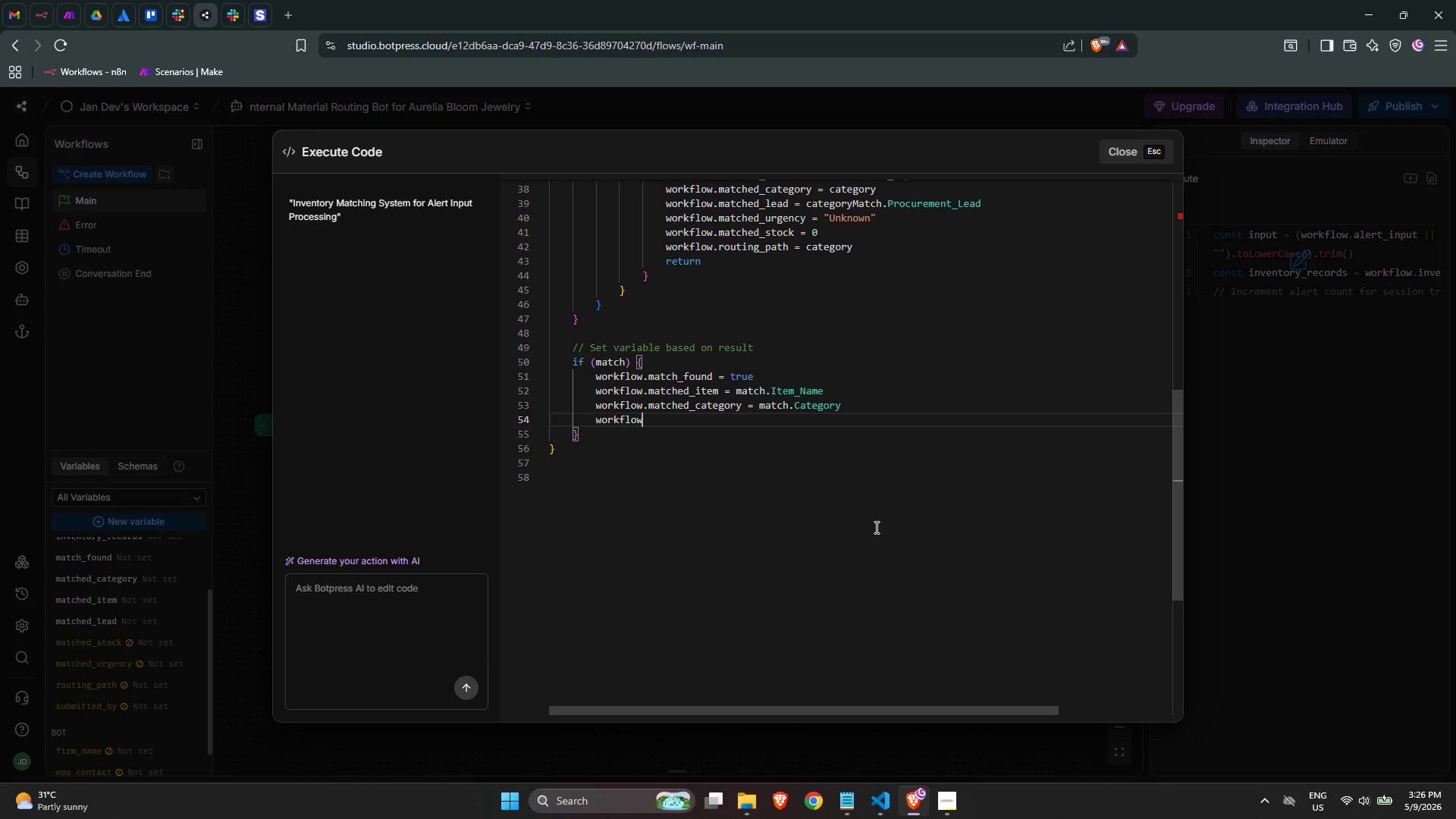 
key(Period)
 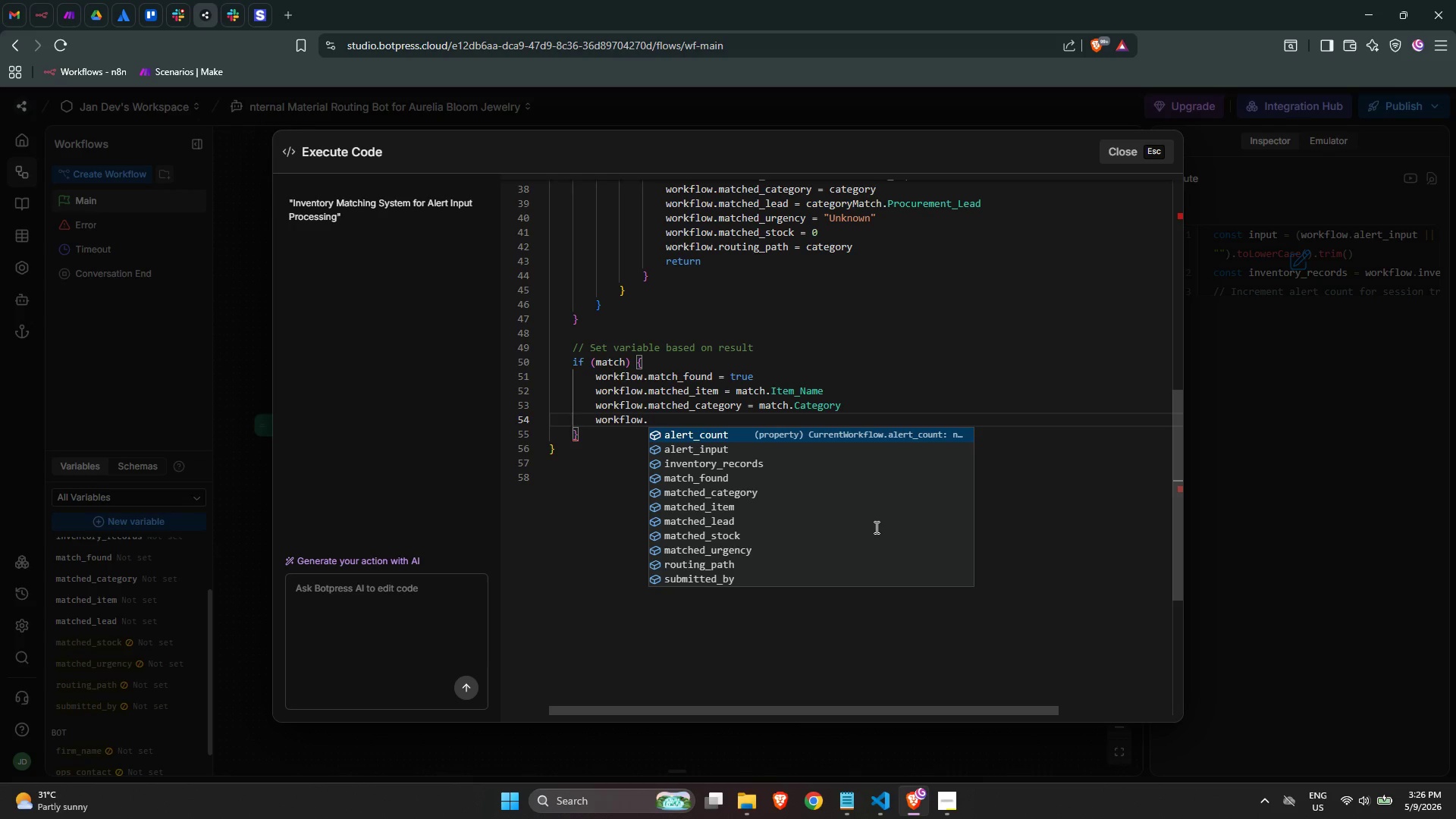 
wait(20.66)
 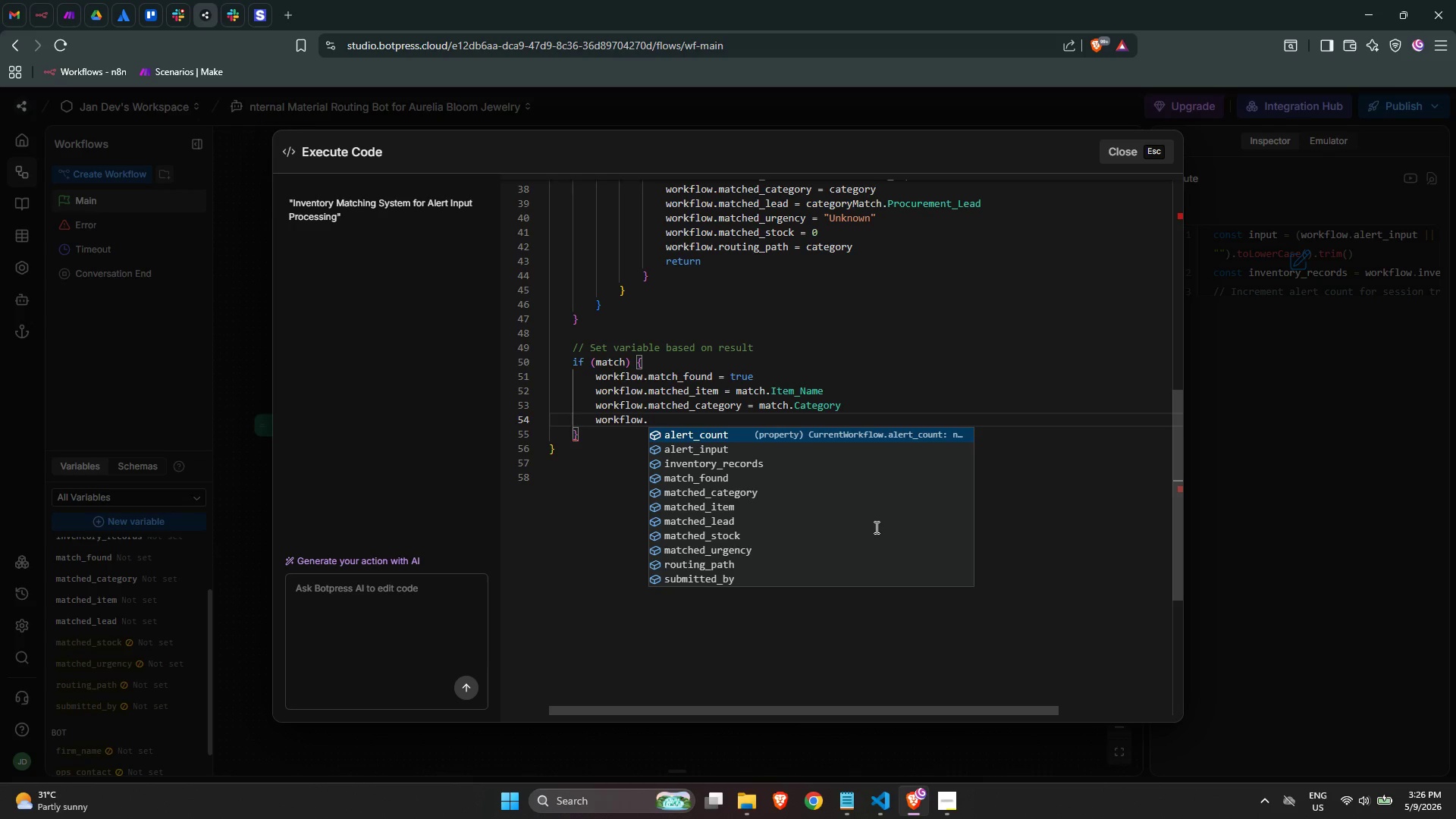 
left_click([877, 794])
 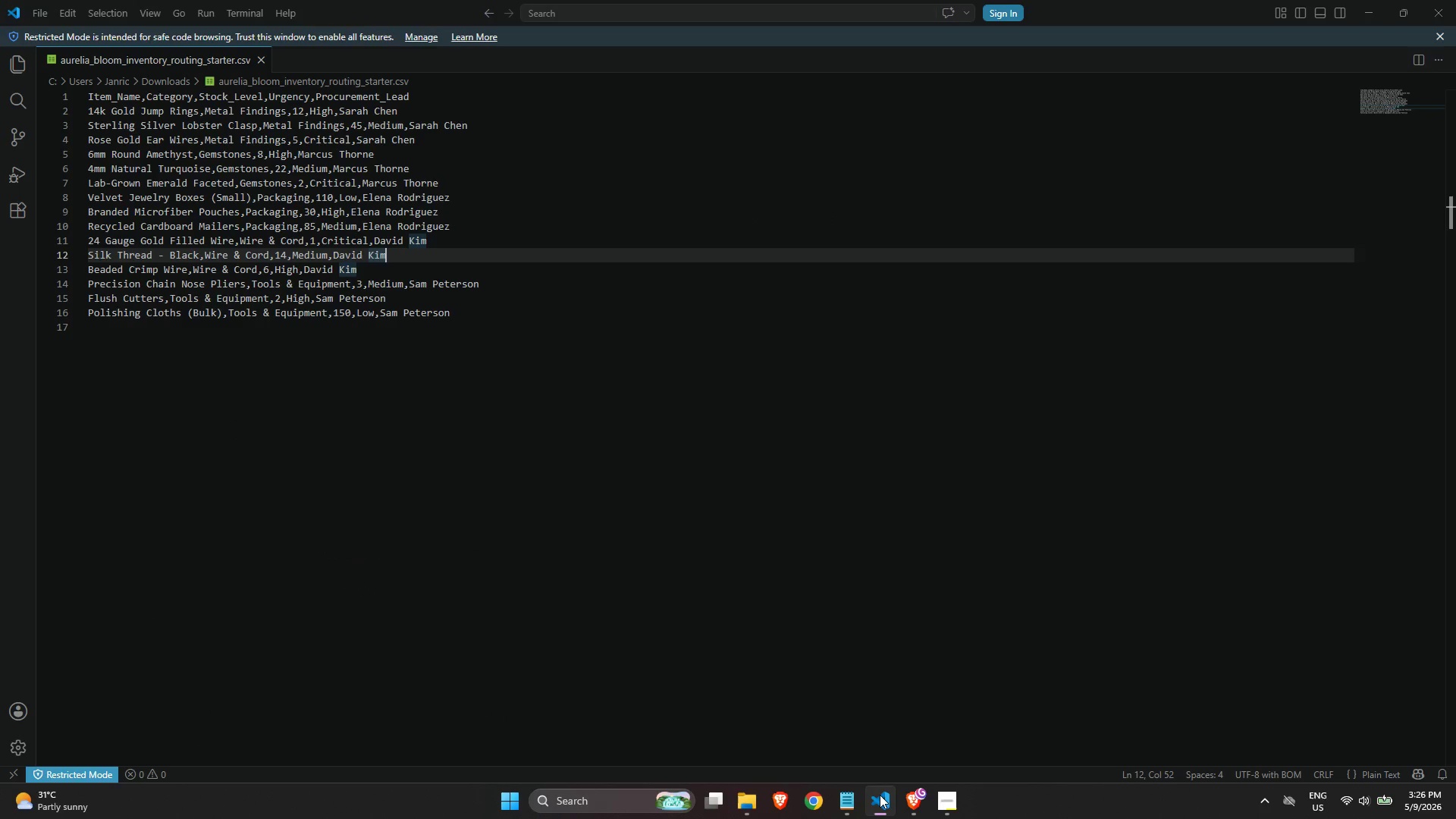 
wait(8.55)
 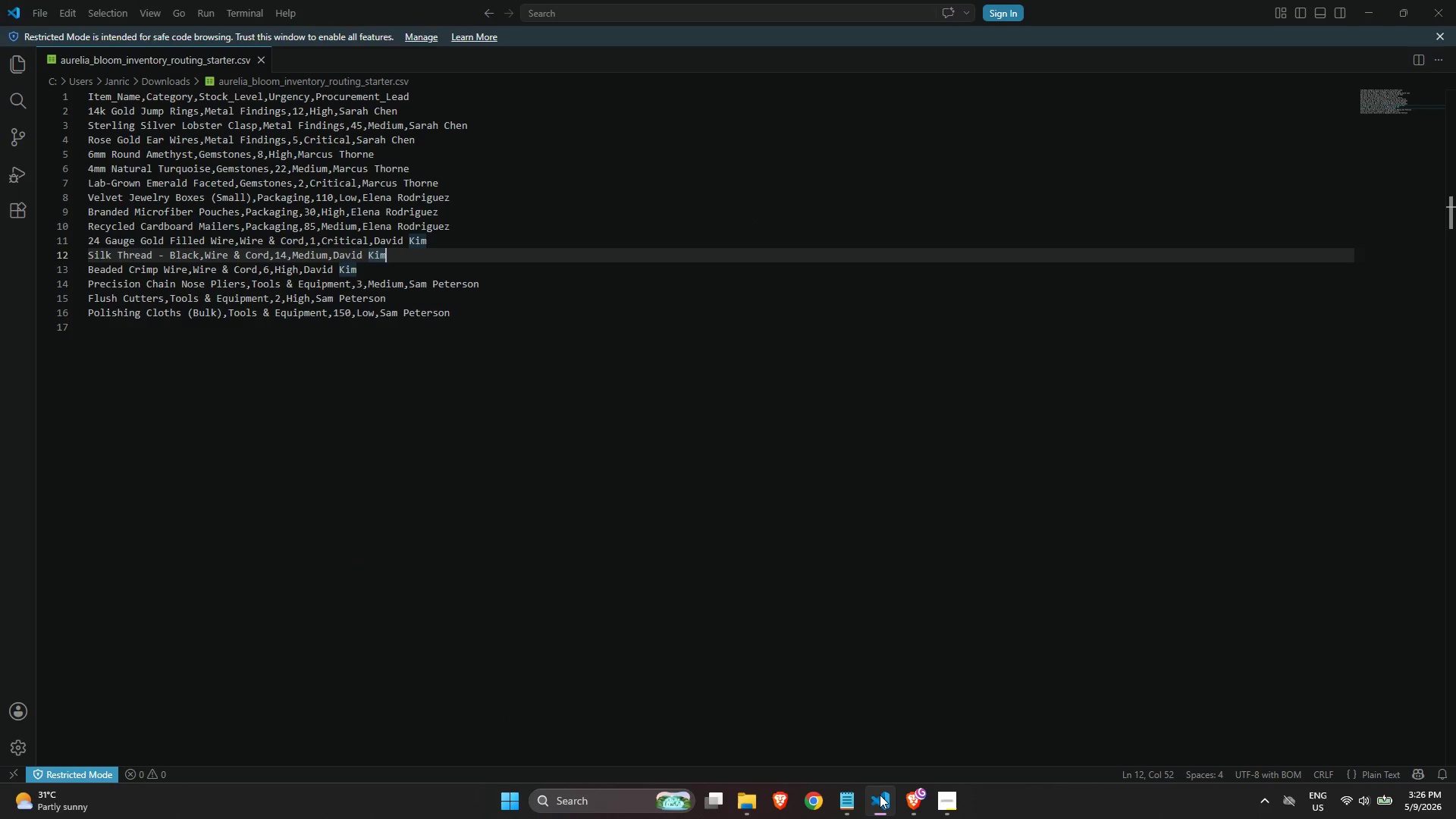 
key(Alt+AltLeft)
 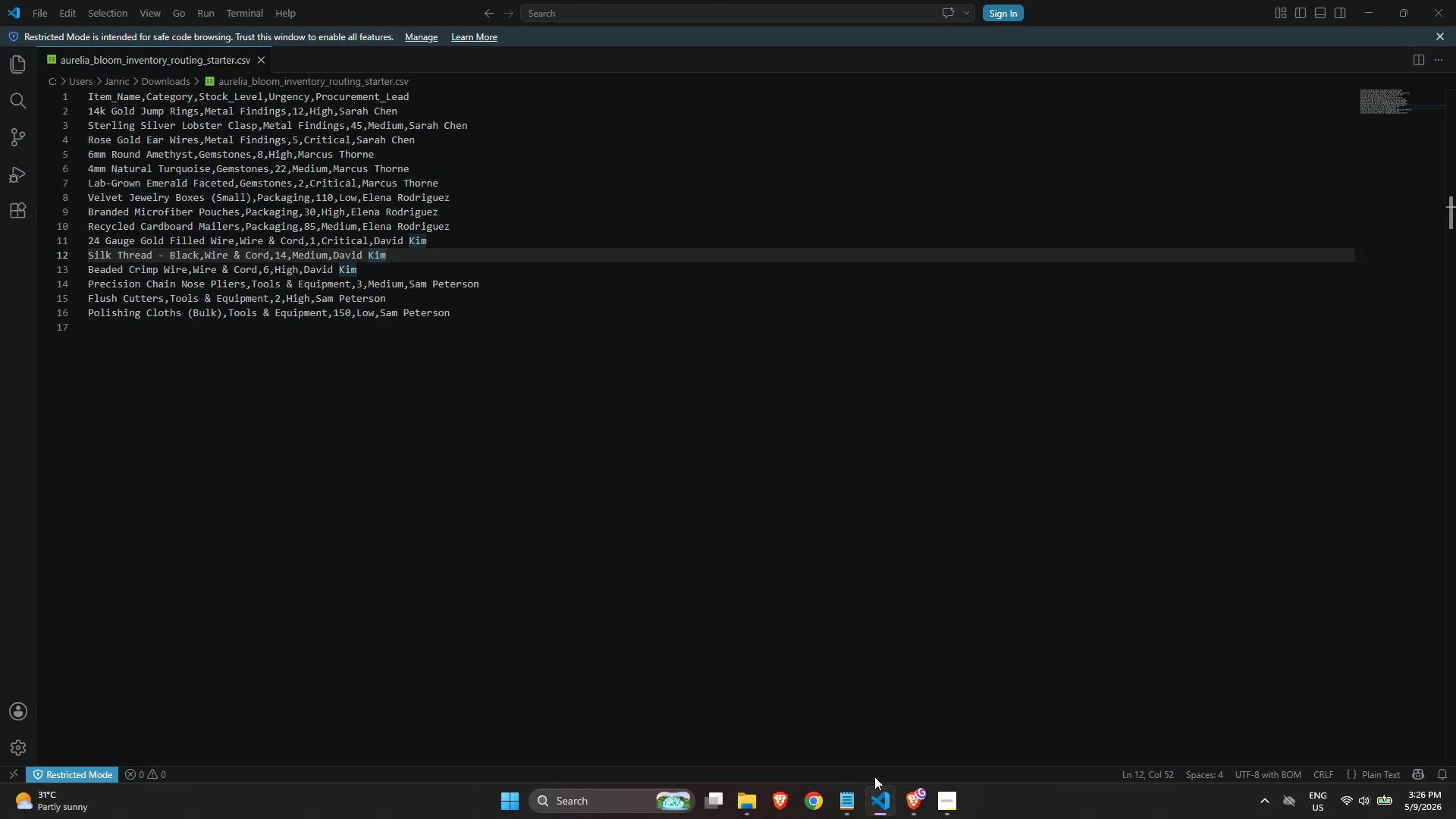 
key(Alt+Tab)
 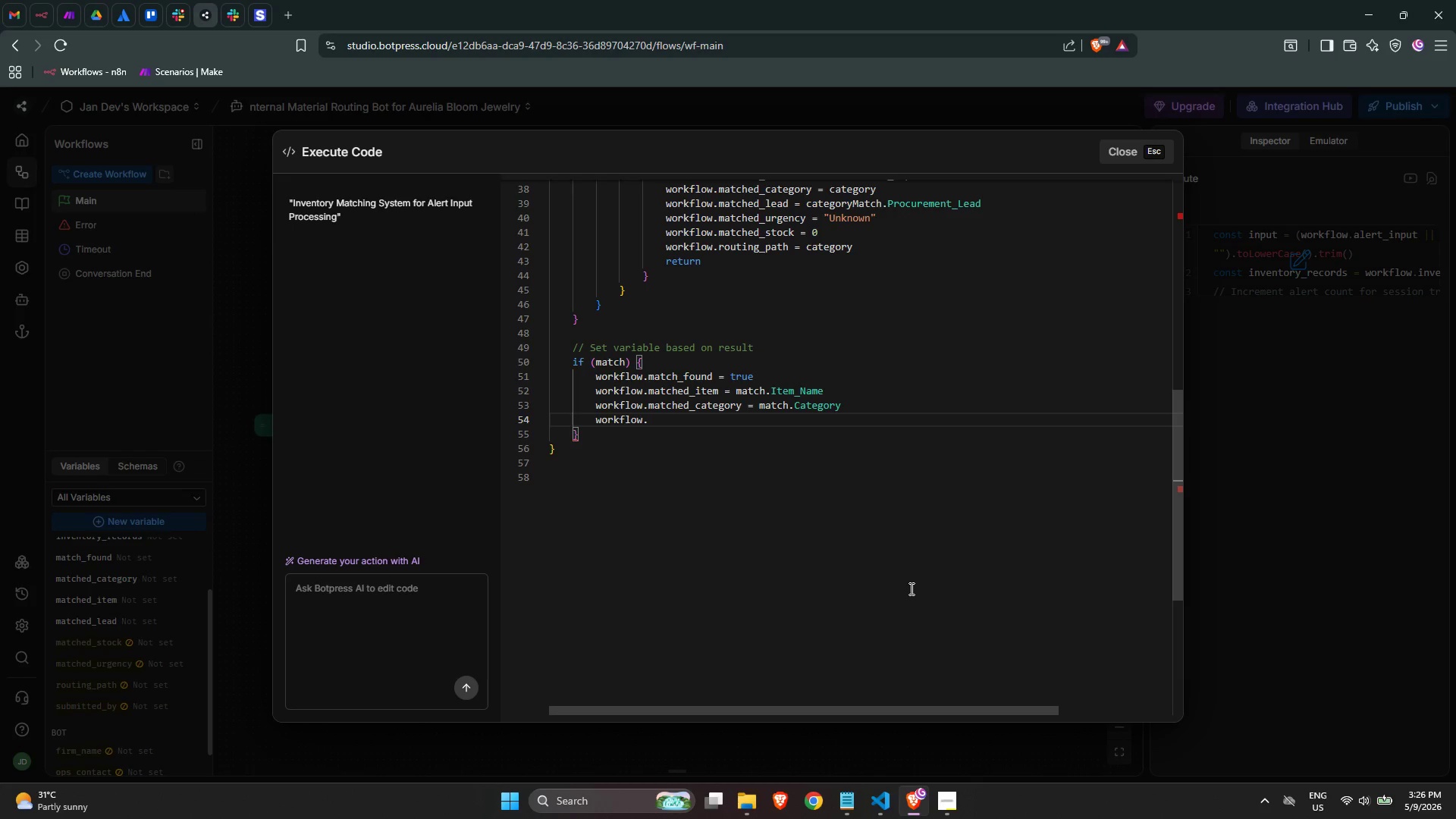 
type(matched_lead = match.)
 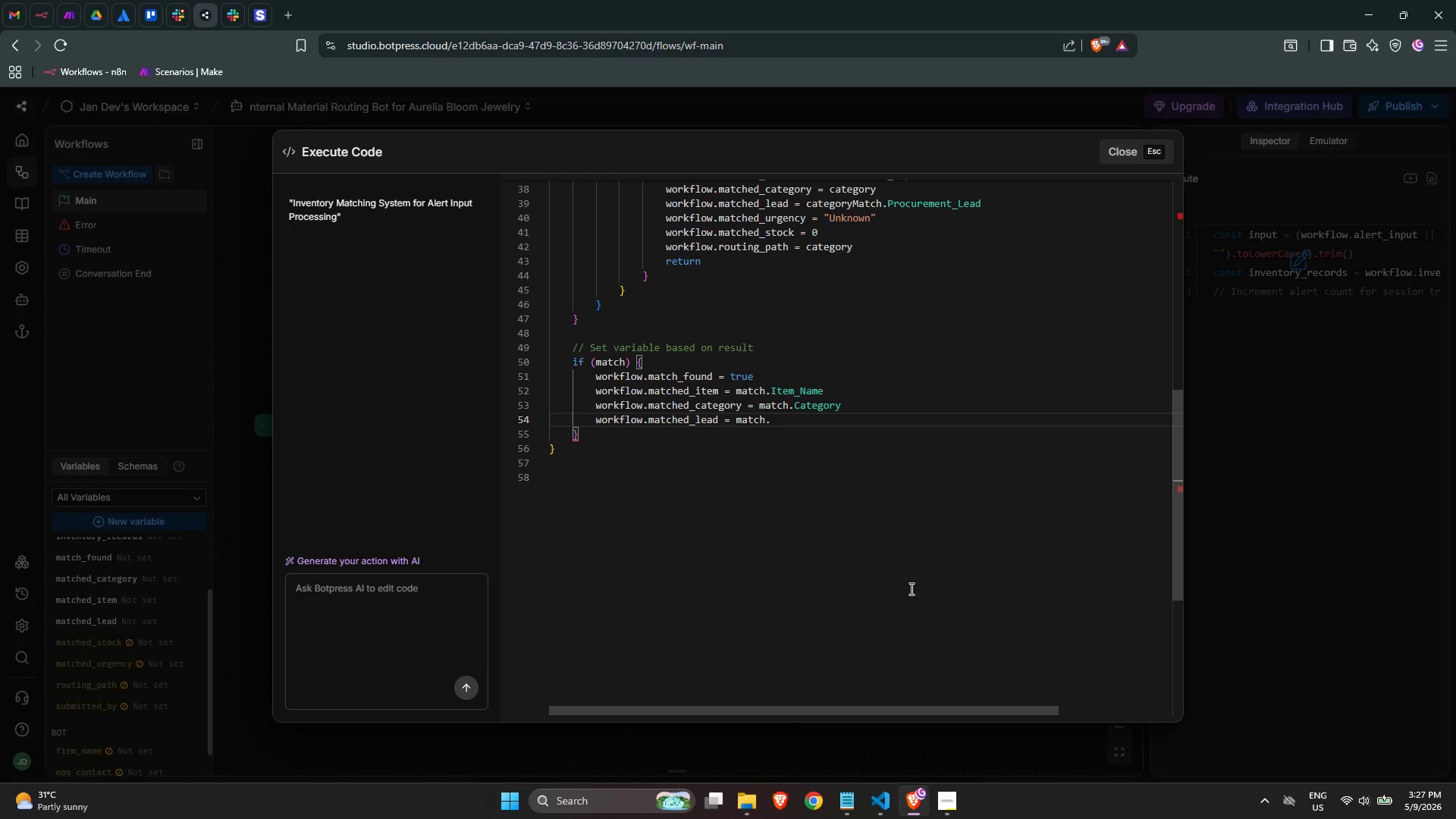 
type(Lead)
key(Backspace)
key(Backspace)
key(Backspace)
key(Backspace)
type(Proc)
 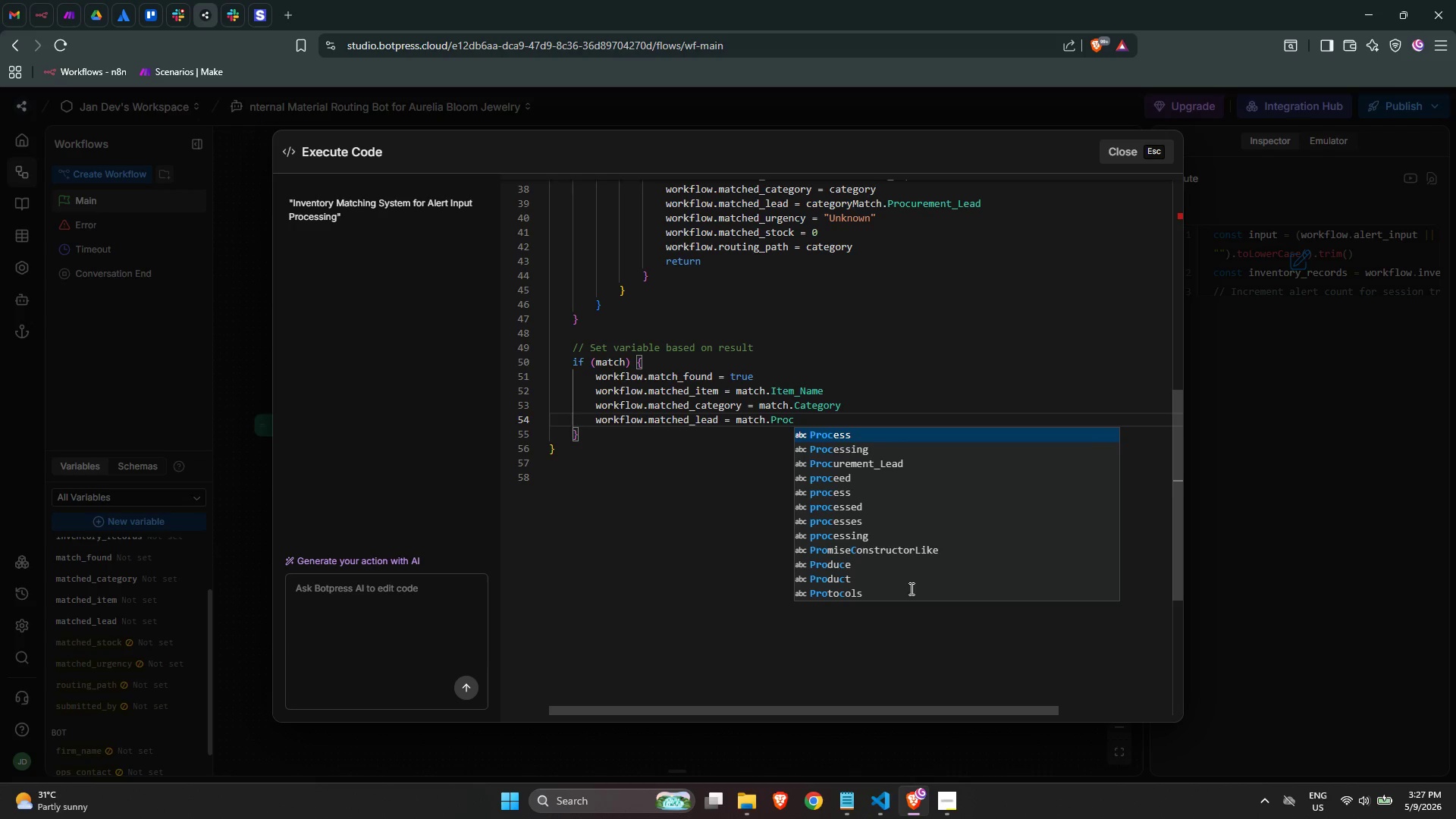 
key(ArrowDown)
 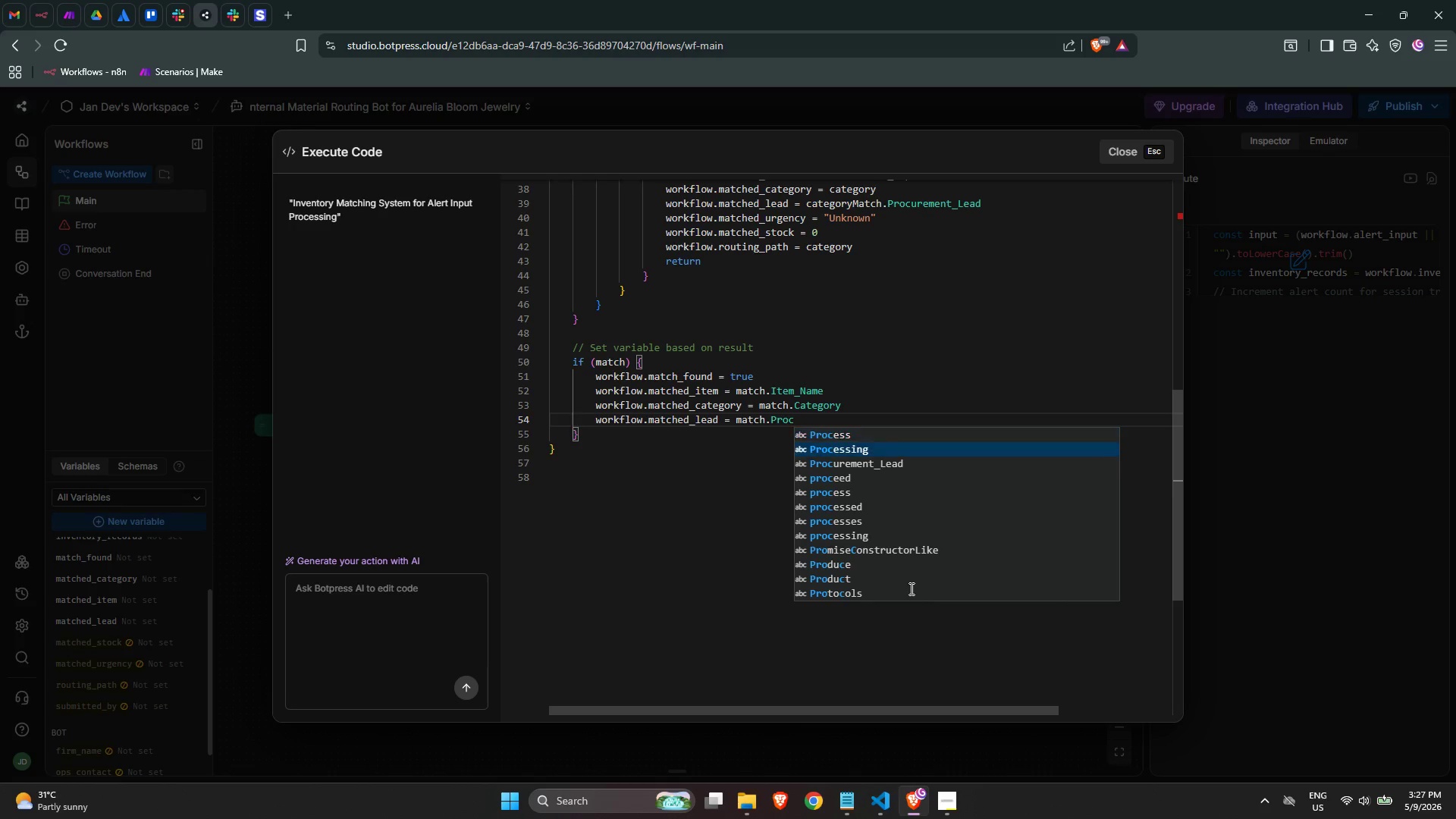 
key(ArrowDown)
 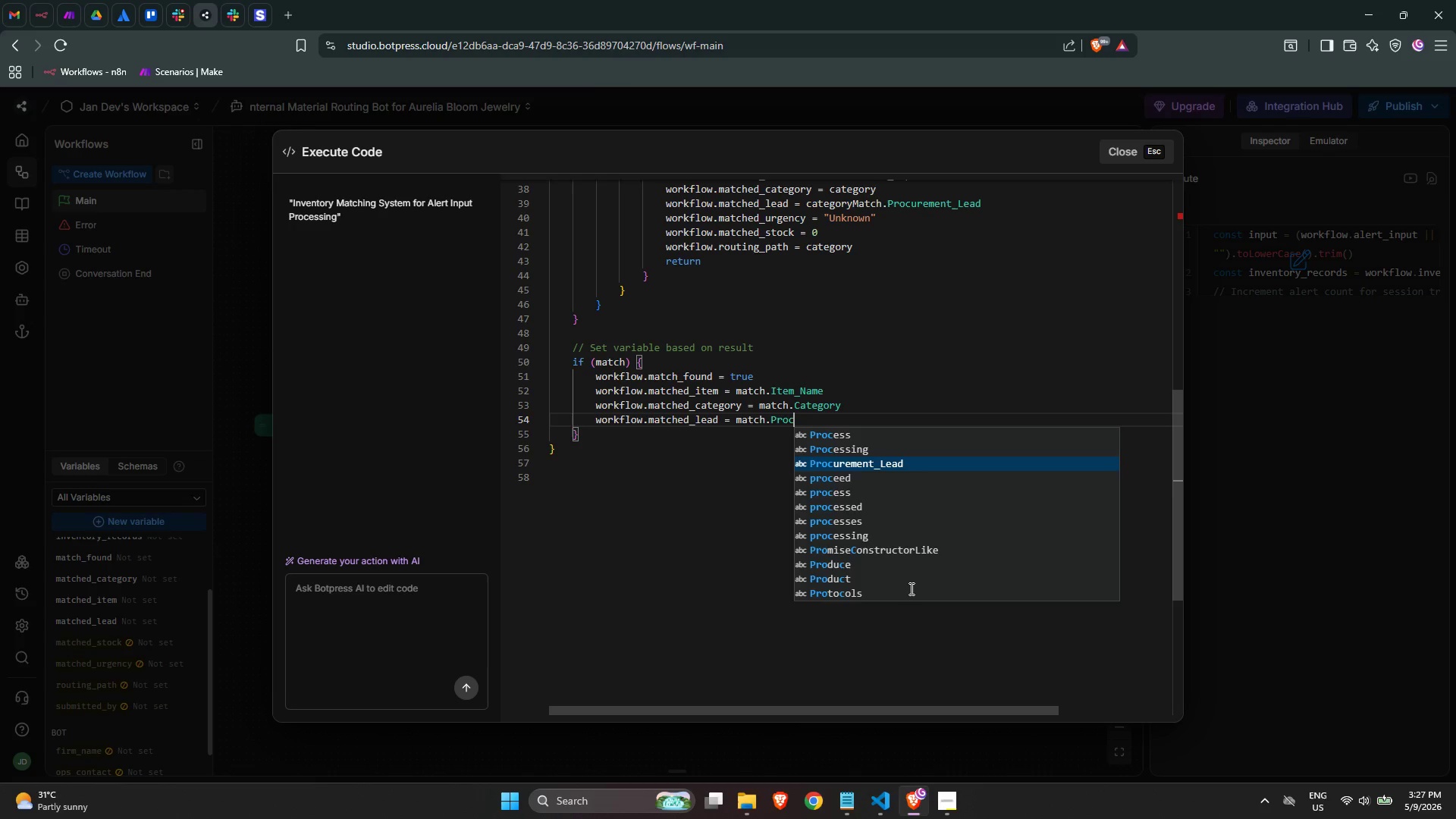 
key(Enter)
 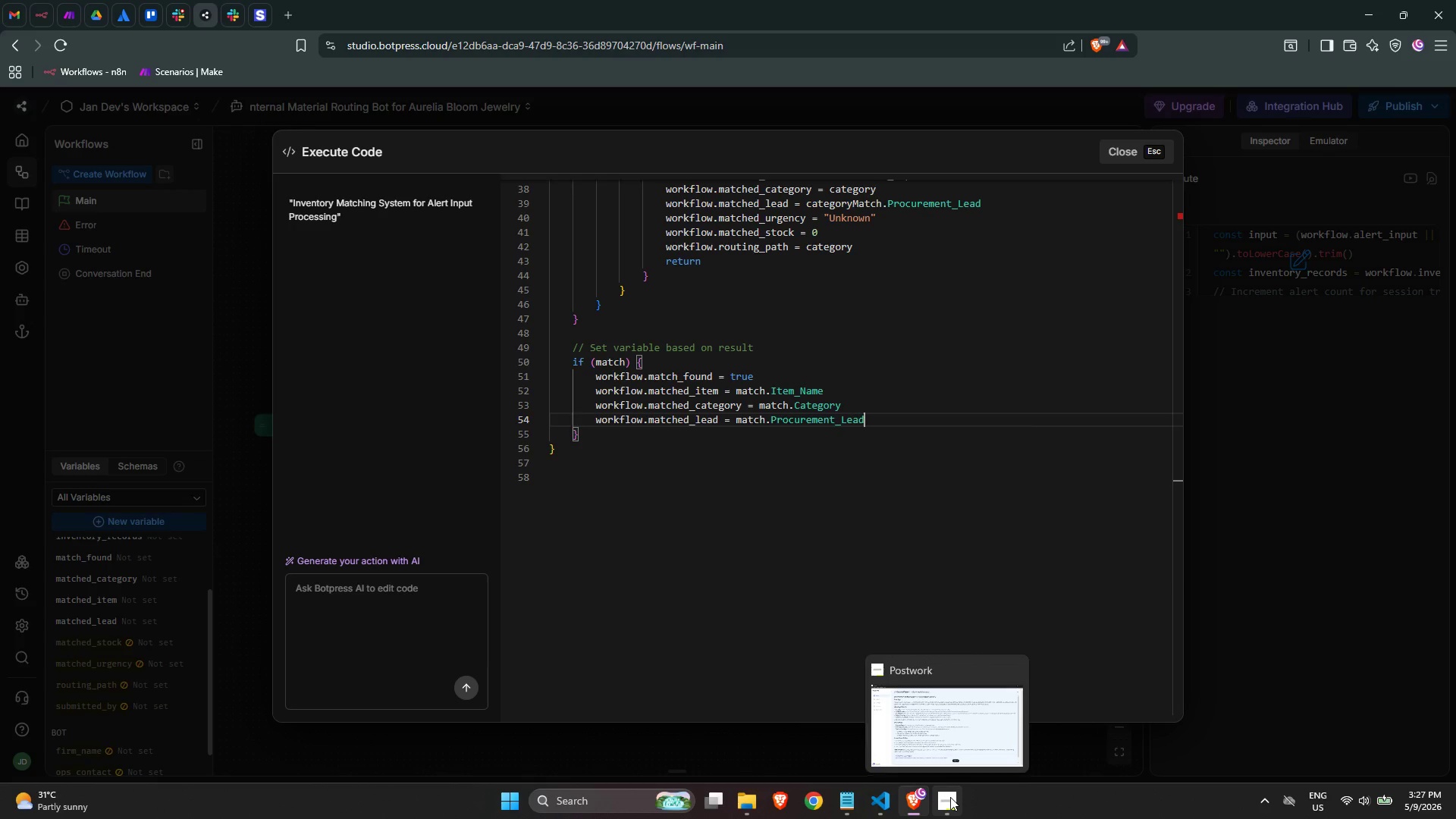 
left_click([889, 809])
 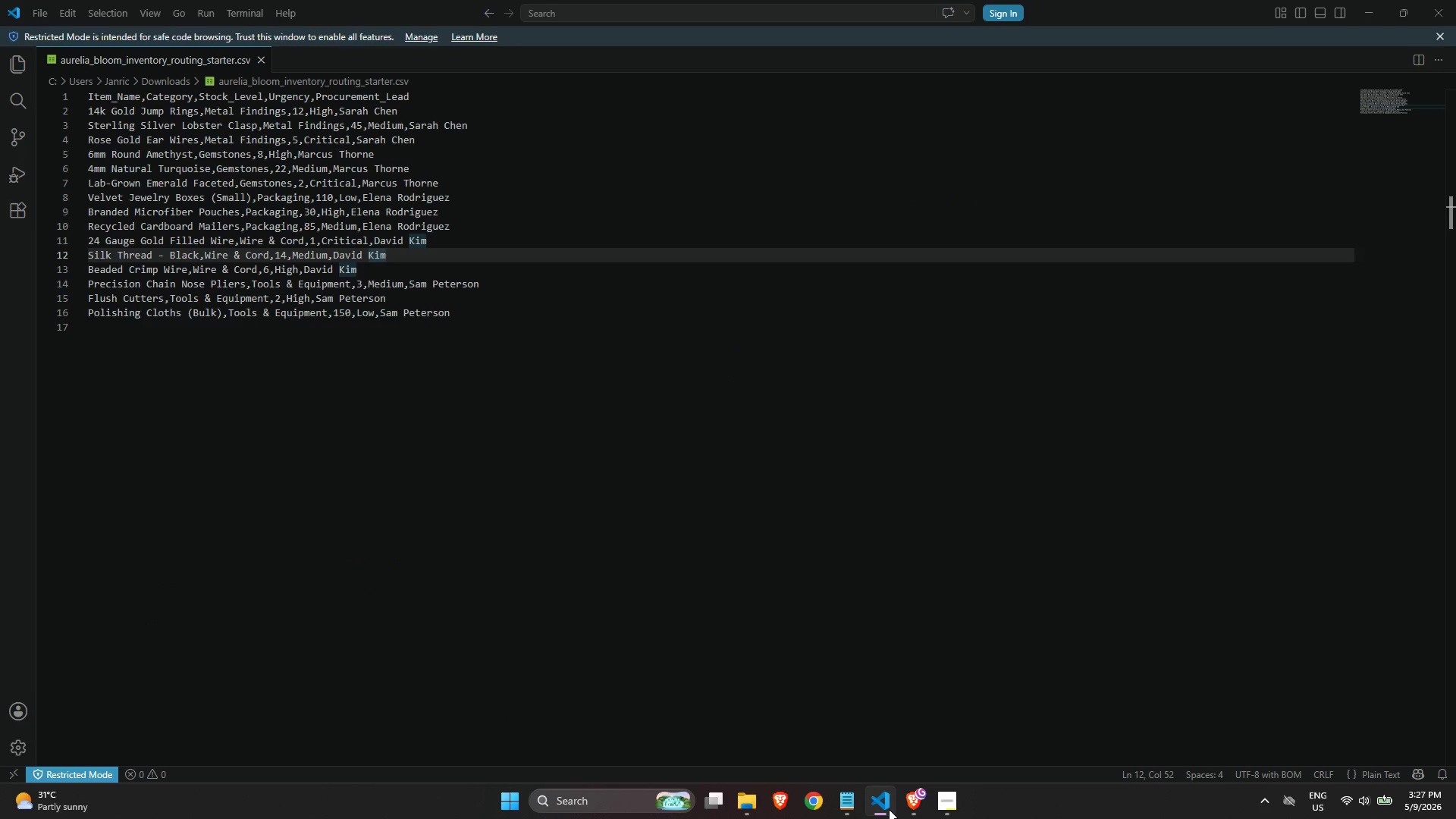 
left_click([889, 809])
 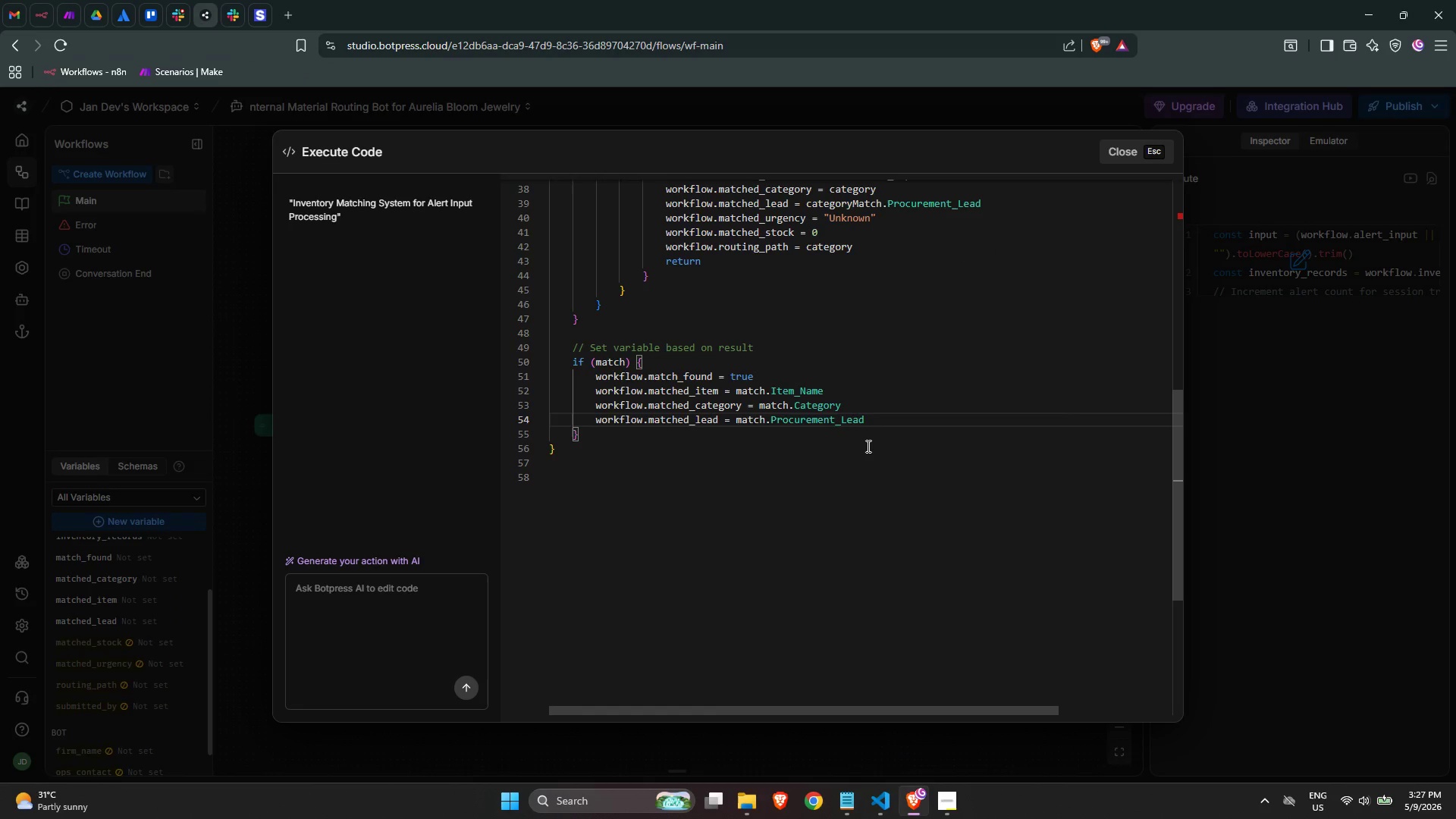 
key(NumpadEnter)
 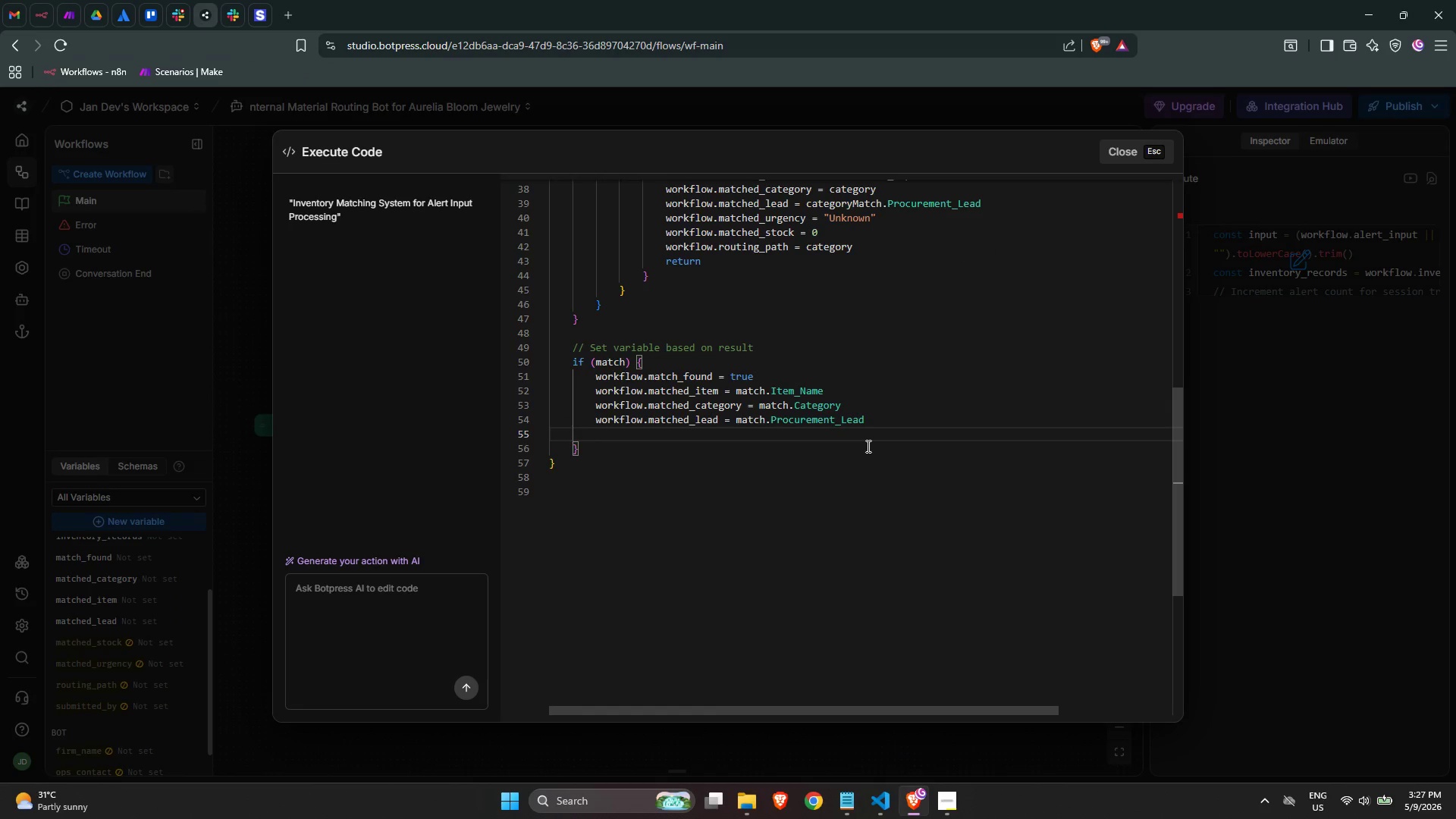 
type(work)
 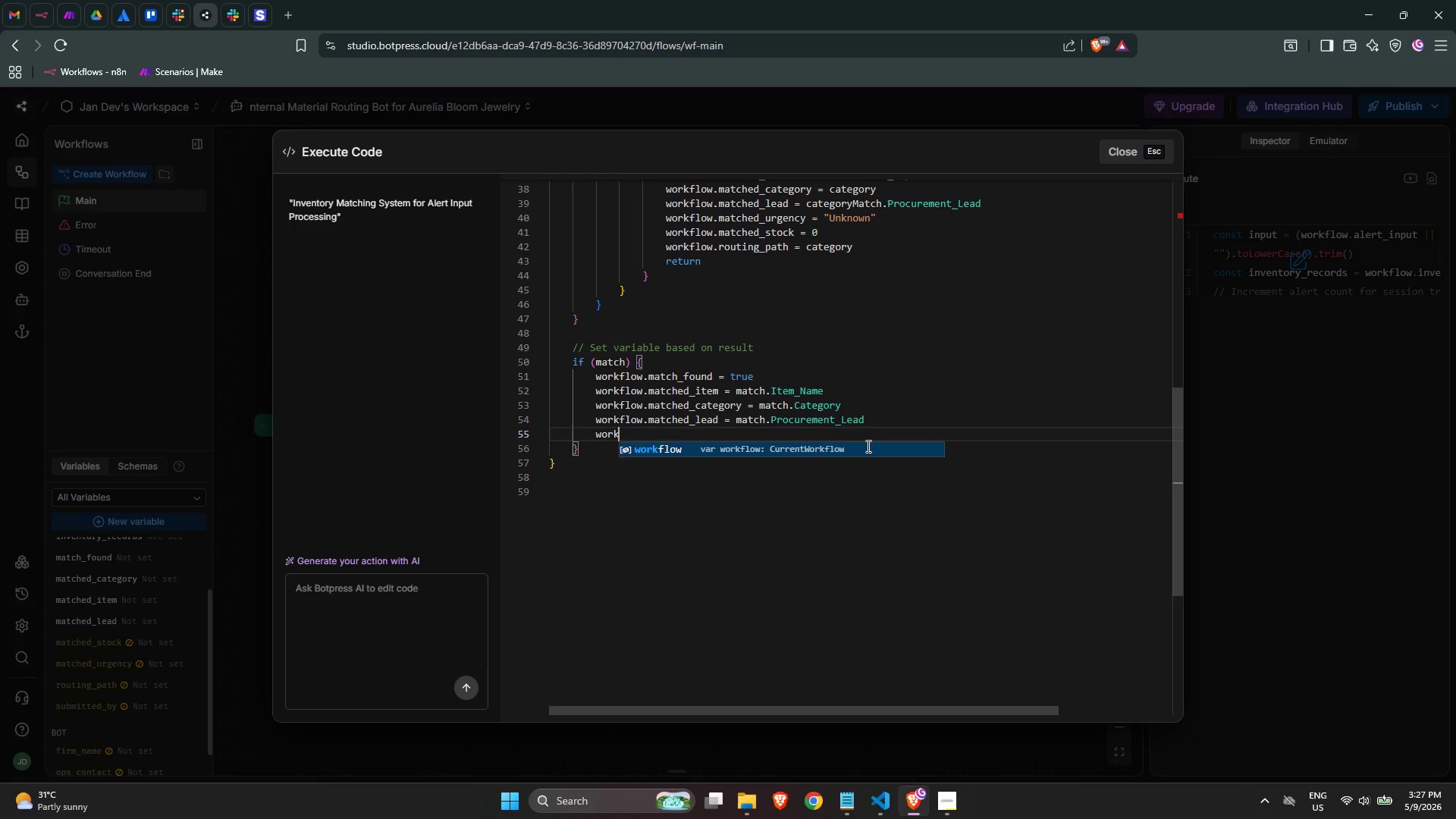 
key(Enter)
 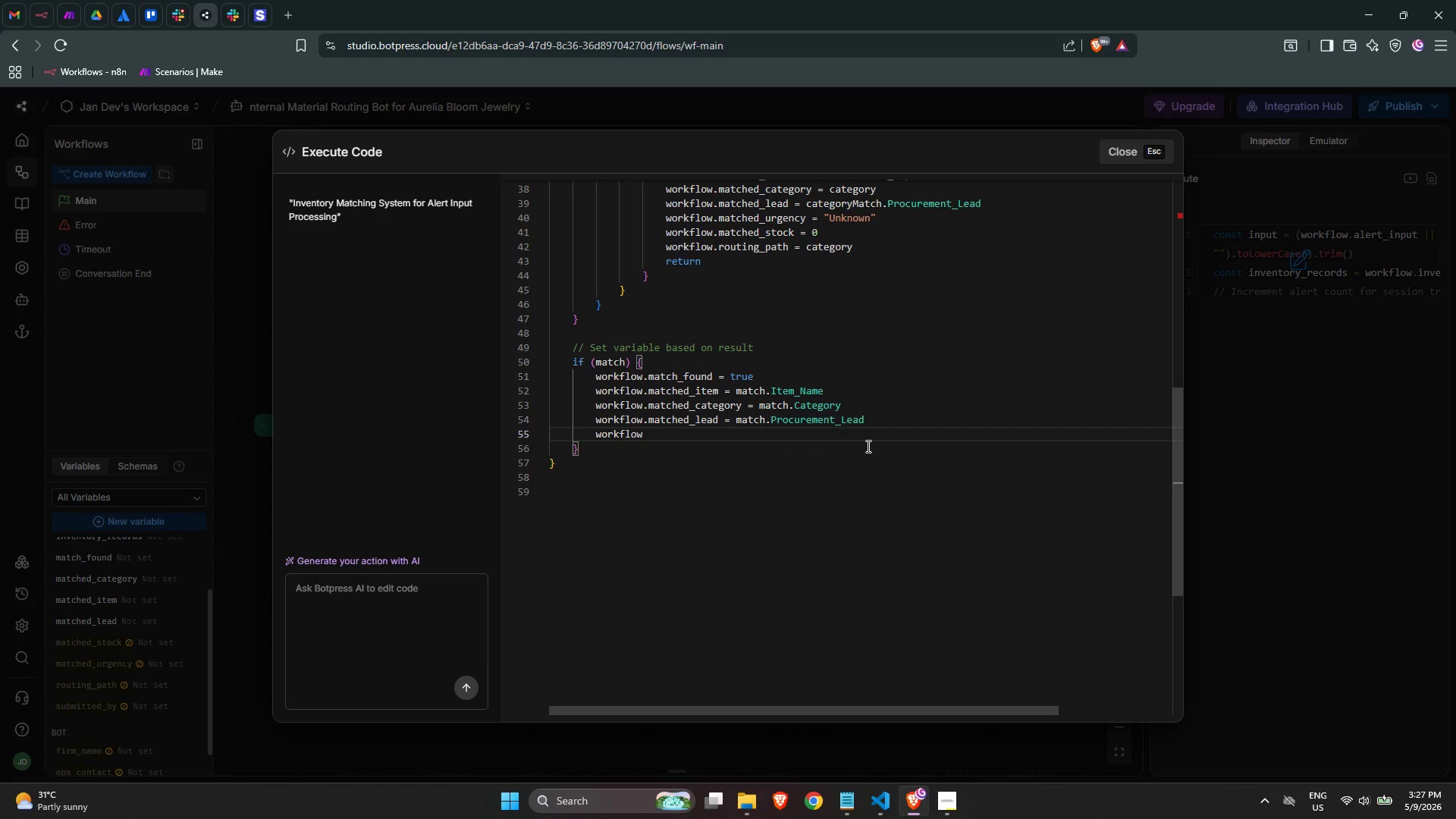 
type(.matched_urgen)
 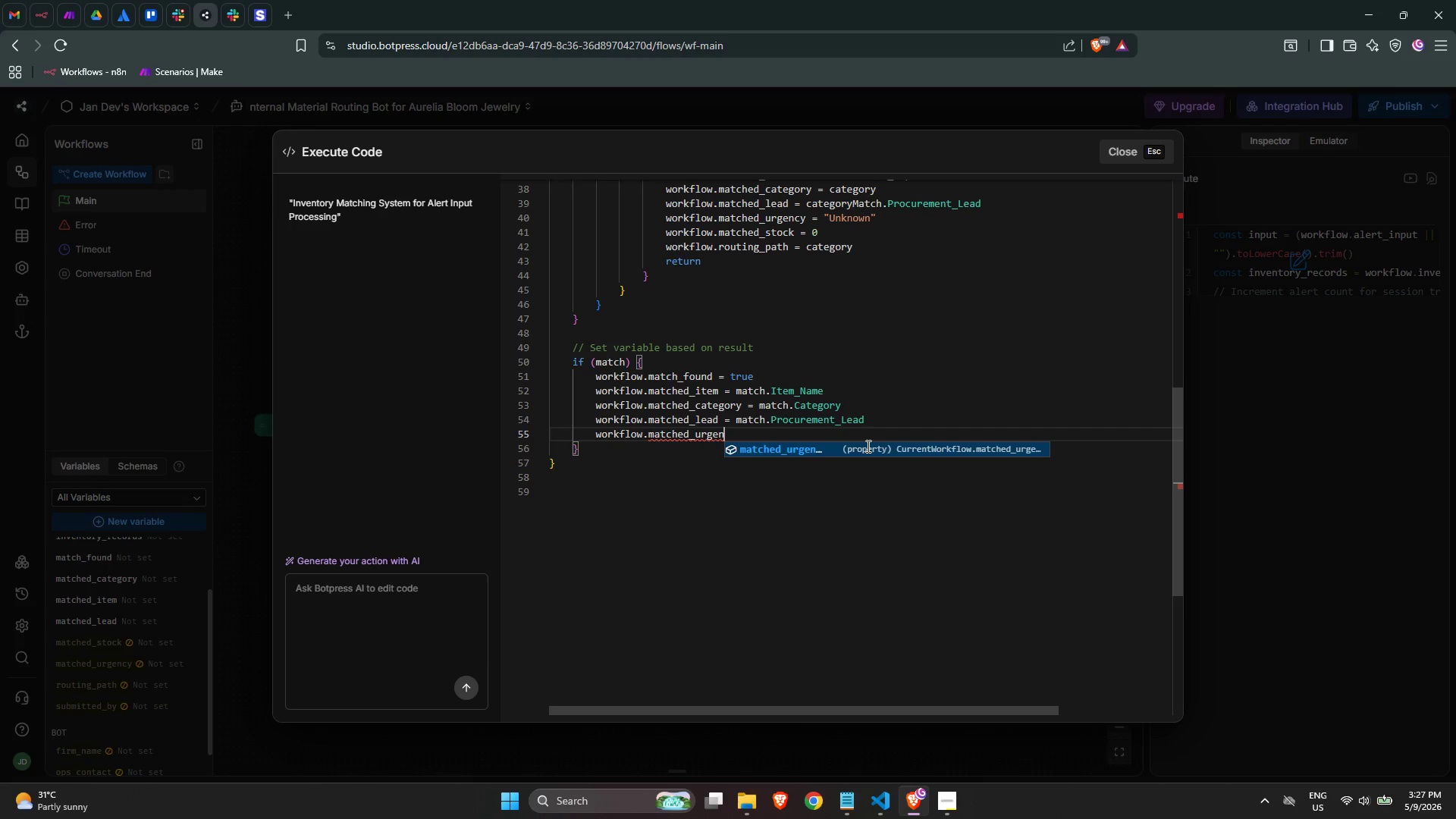 
key(Enter)
 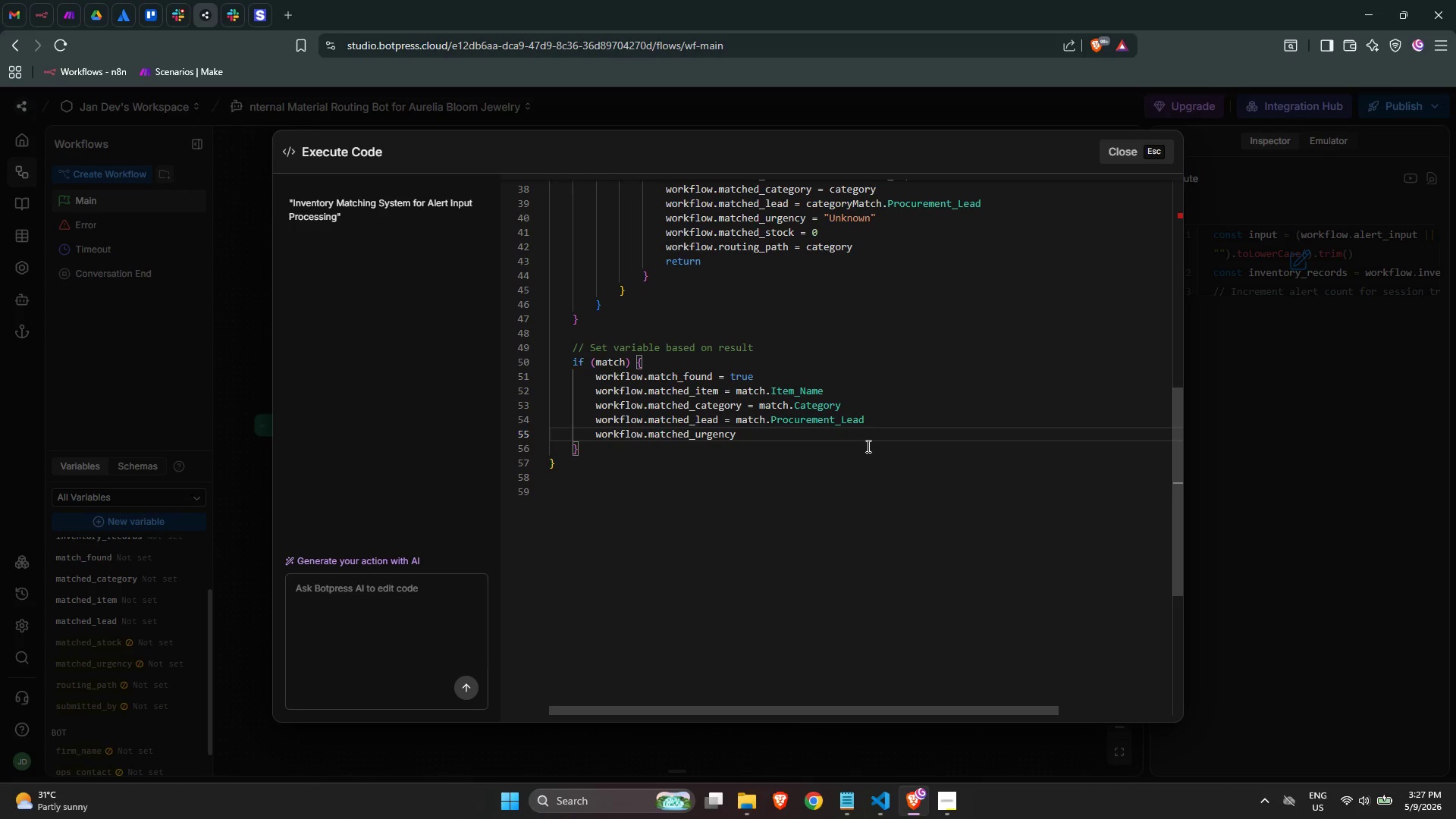 
type( = match.)
 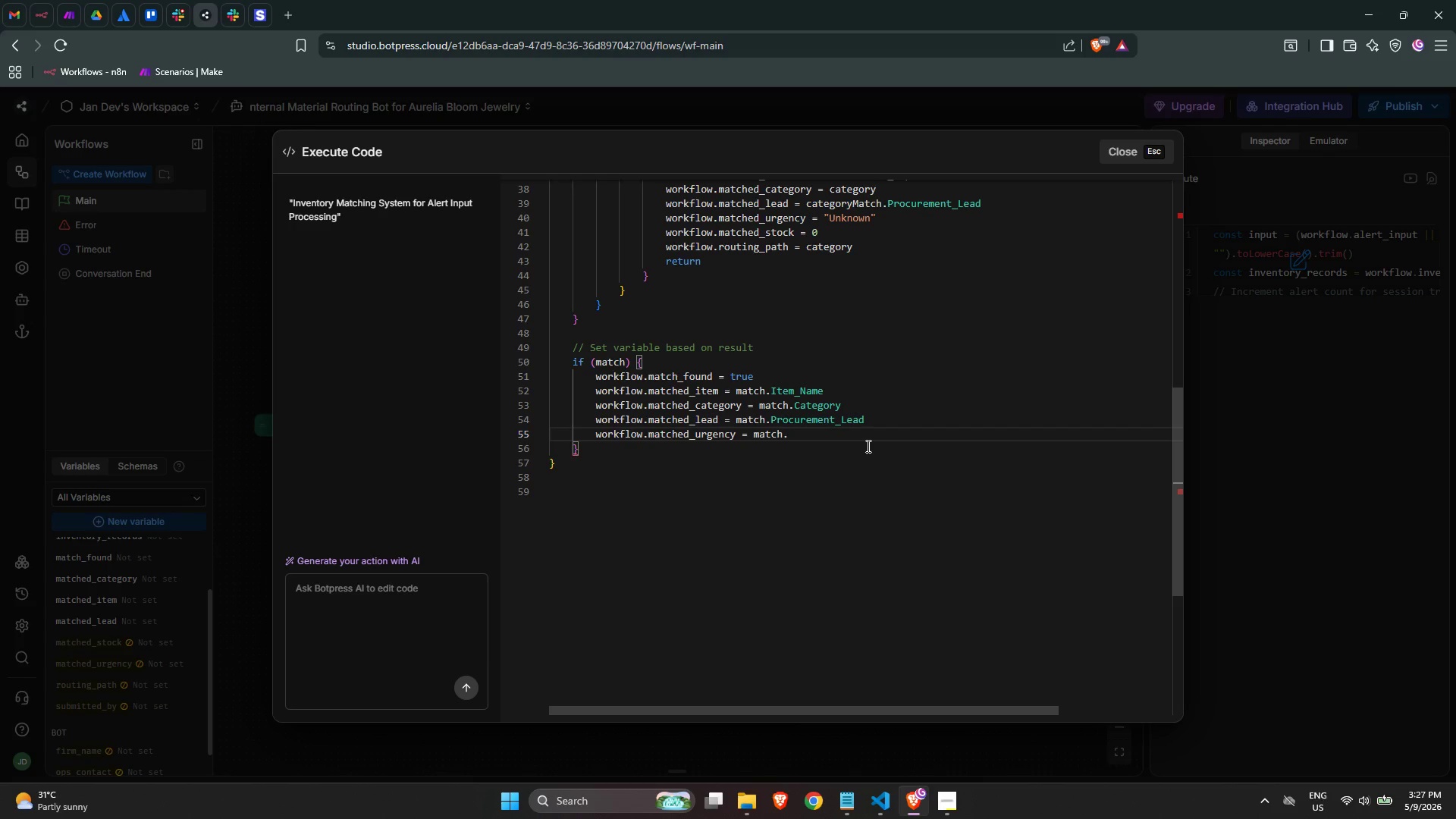 
key(Alt+AltLeft)
 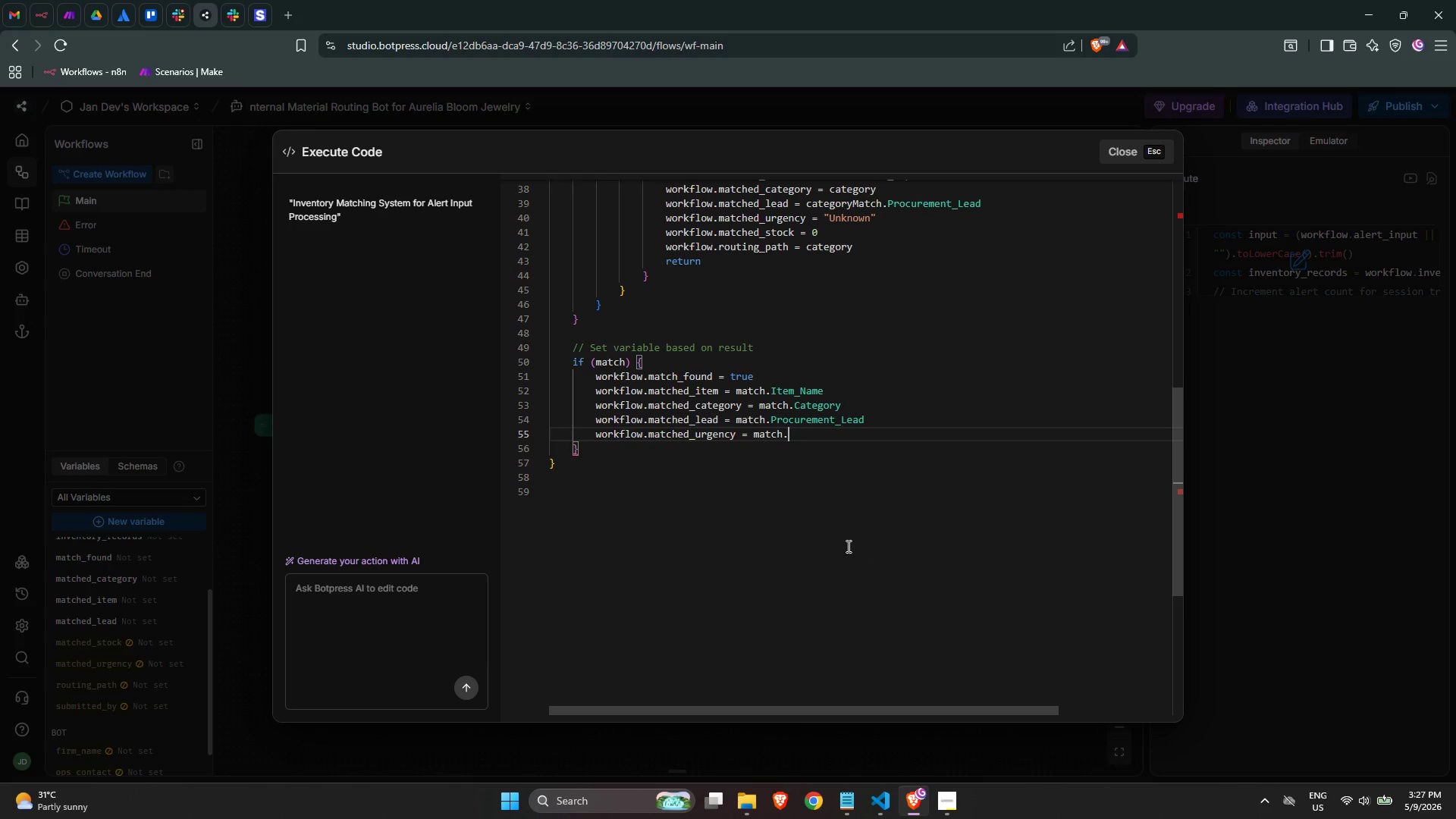 
key(Alt+Tab)
 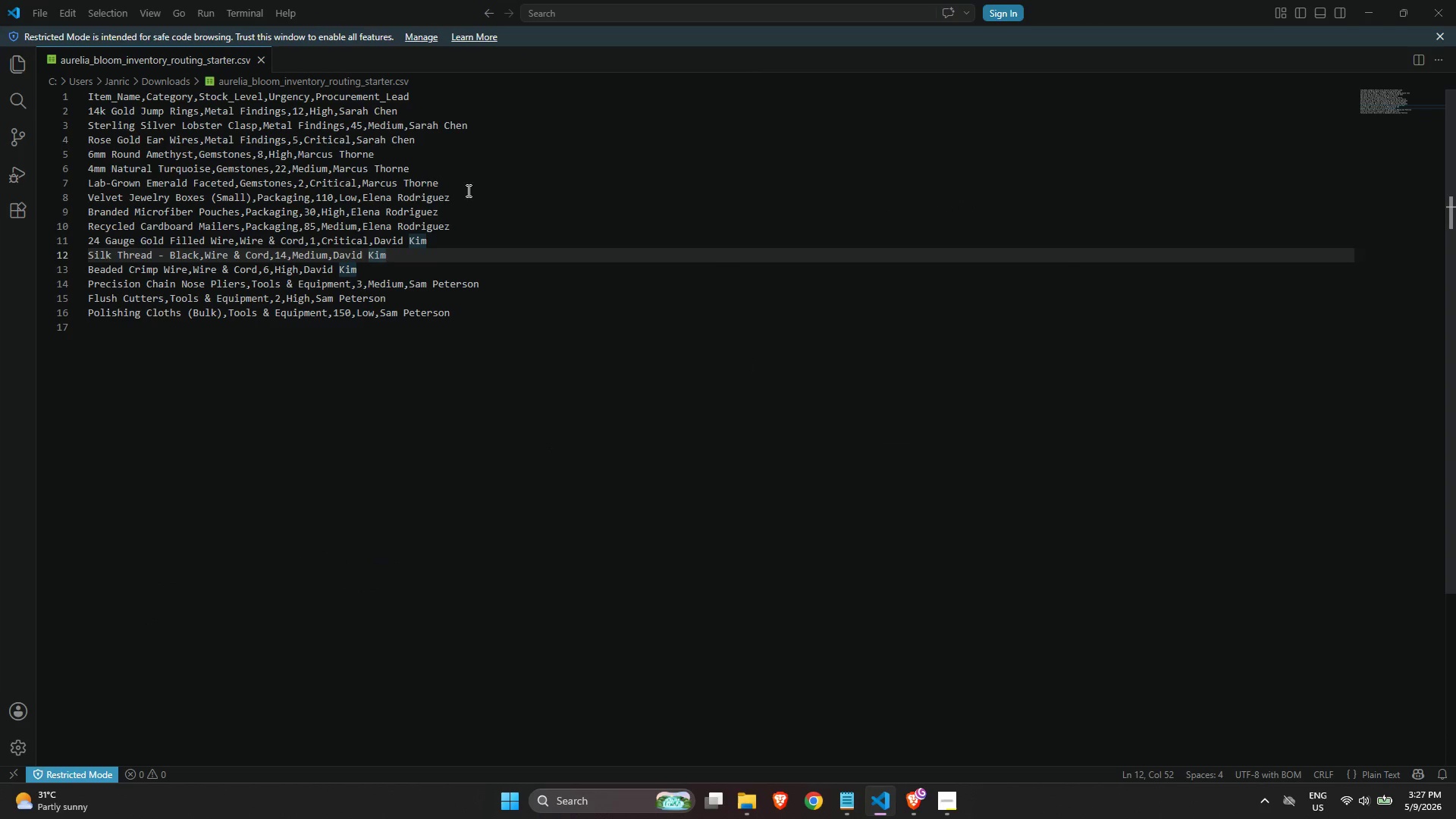 
left_click([400, 141])
 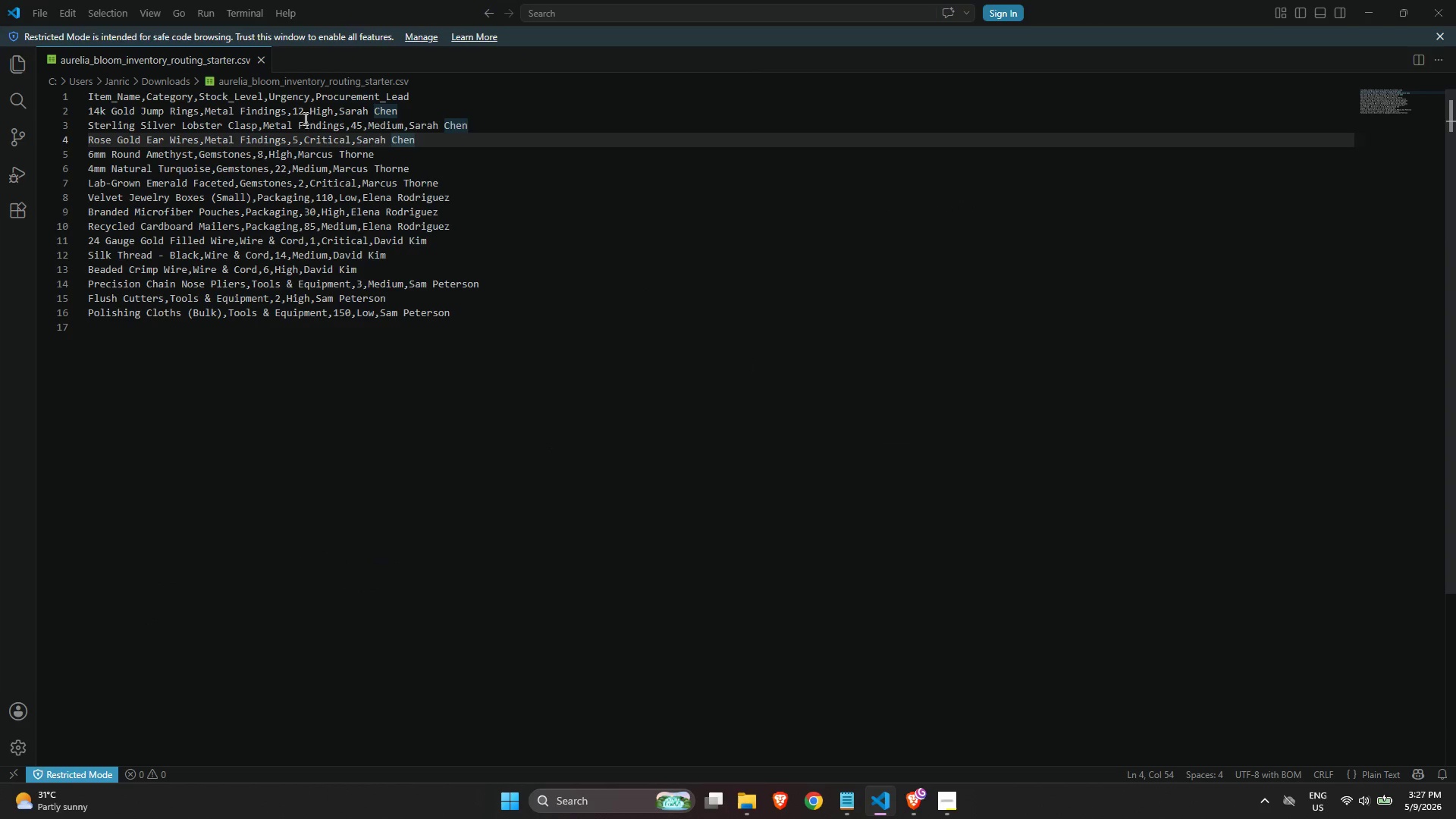 
key(Alt+AltLeft)
 